 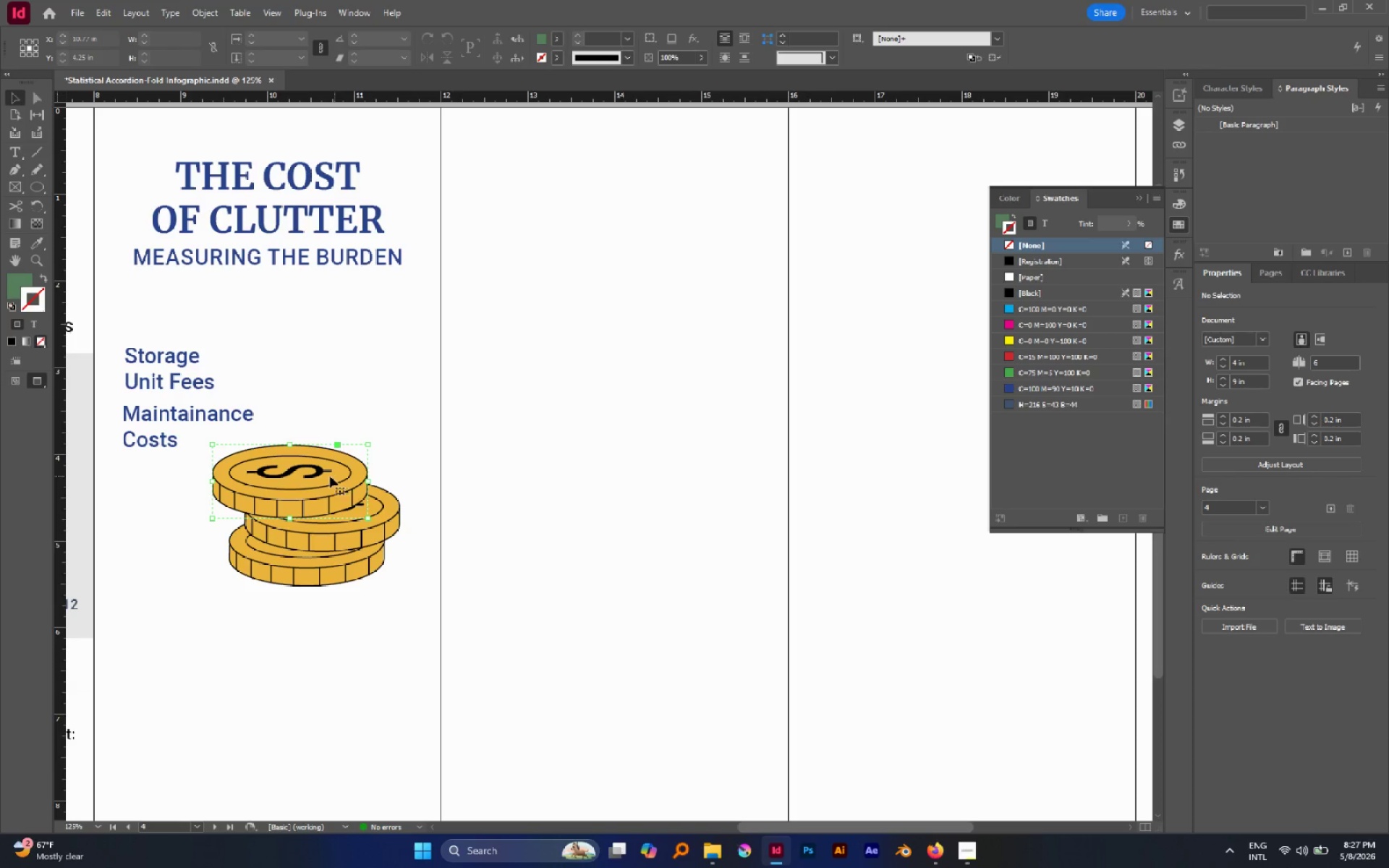 
hold_key(key=AltLeft, duration=2.73)
left_click_drag(start_coordinate=[326, 476], to_coordinate=[370, 456])
 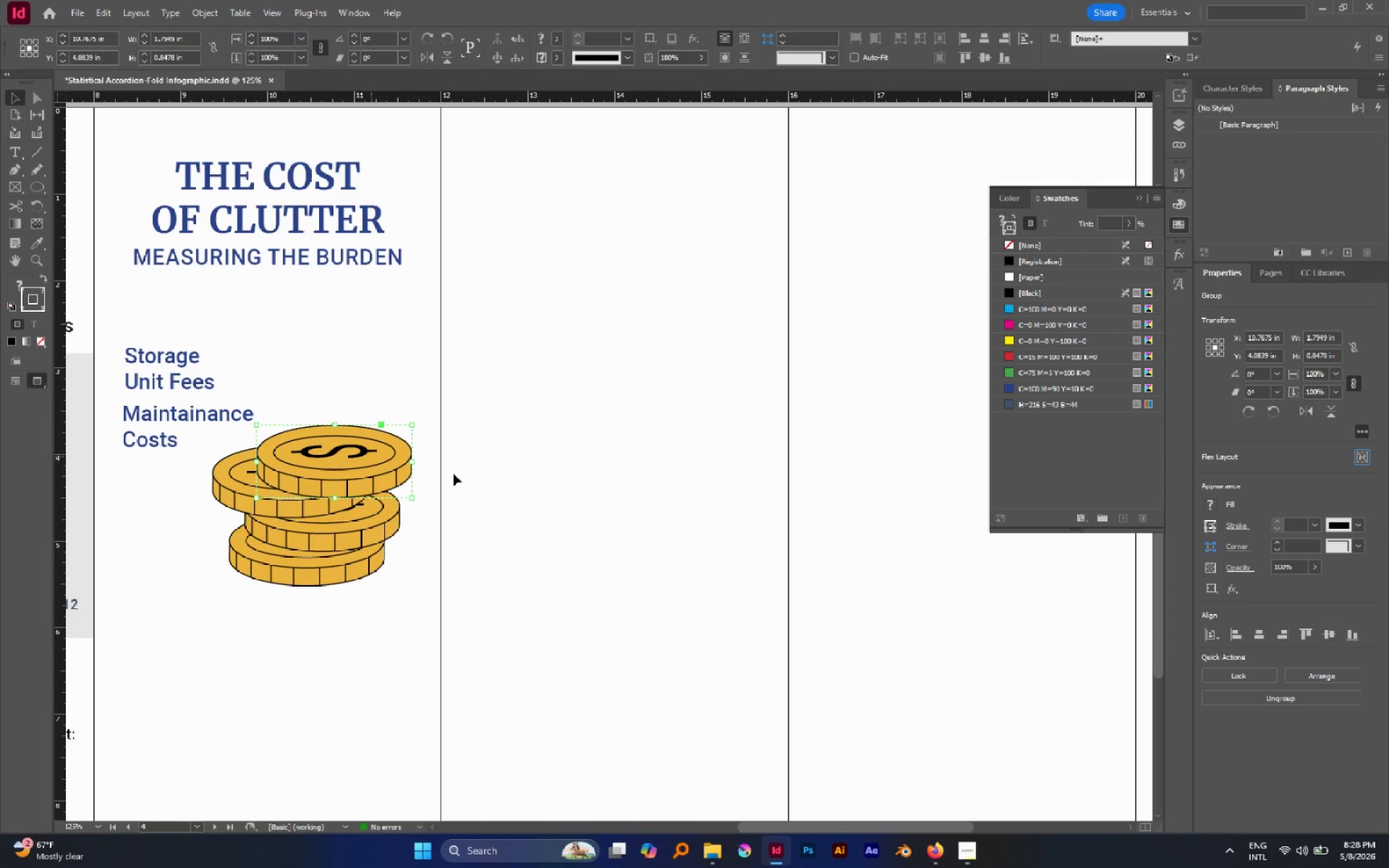 
left_click([742, 532])
 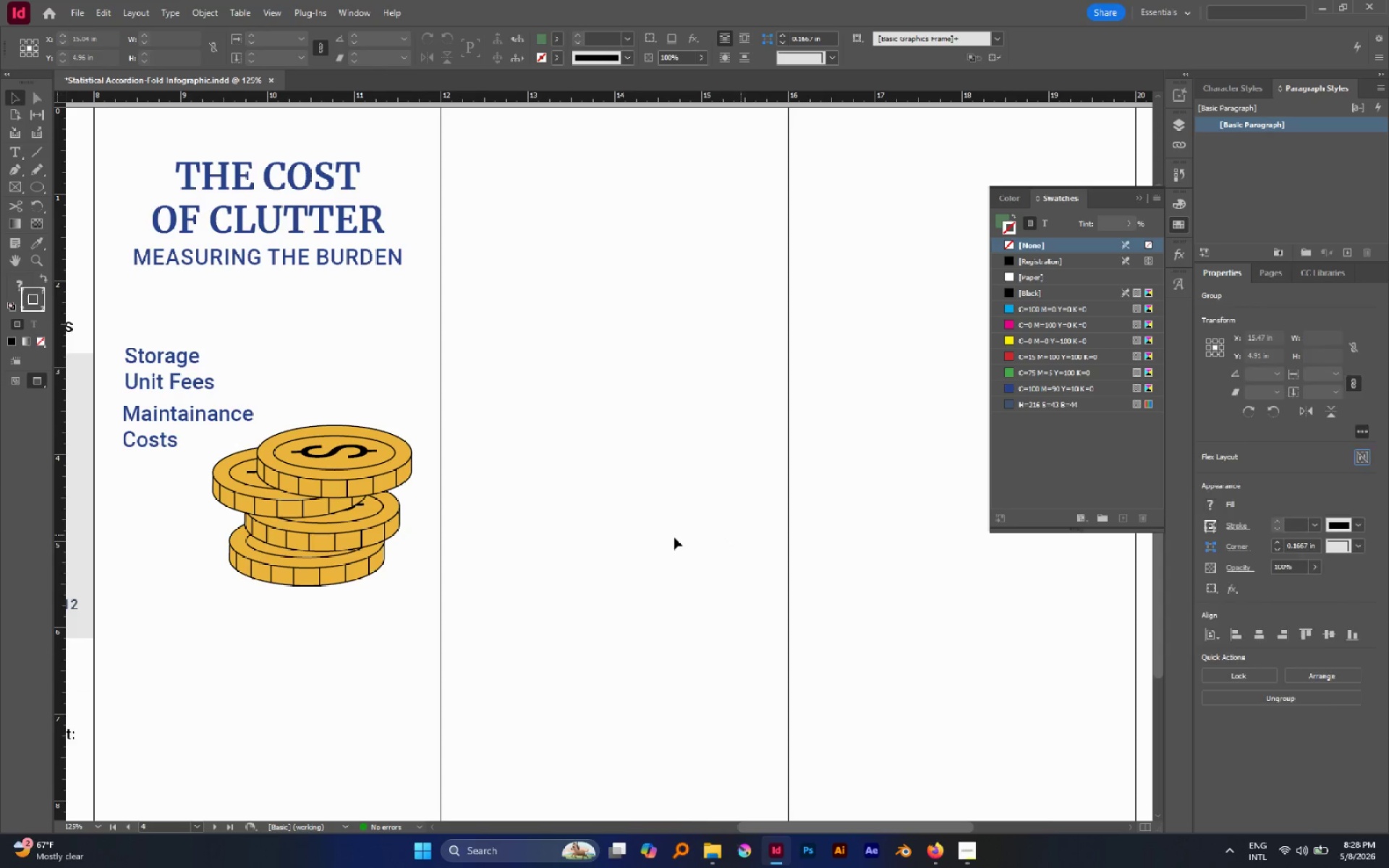 
hold_key(key=Space, duration=1.22)
 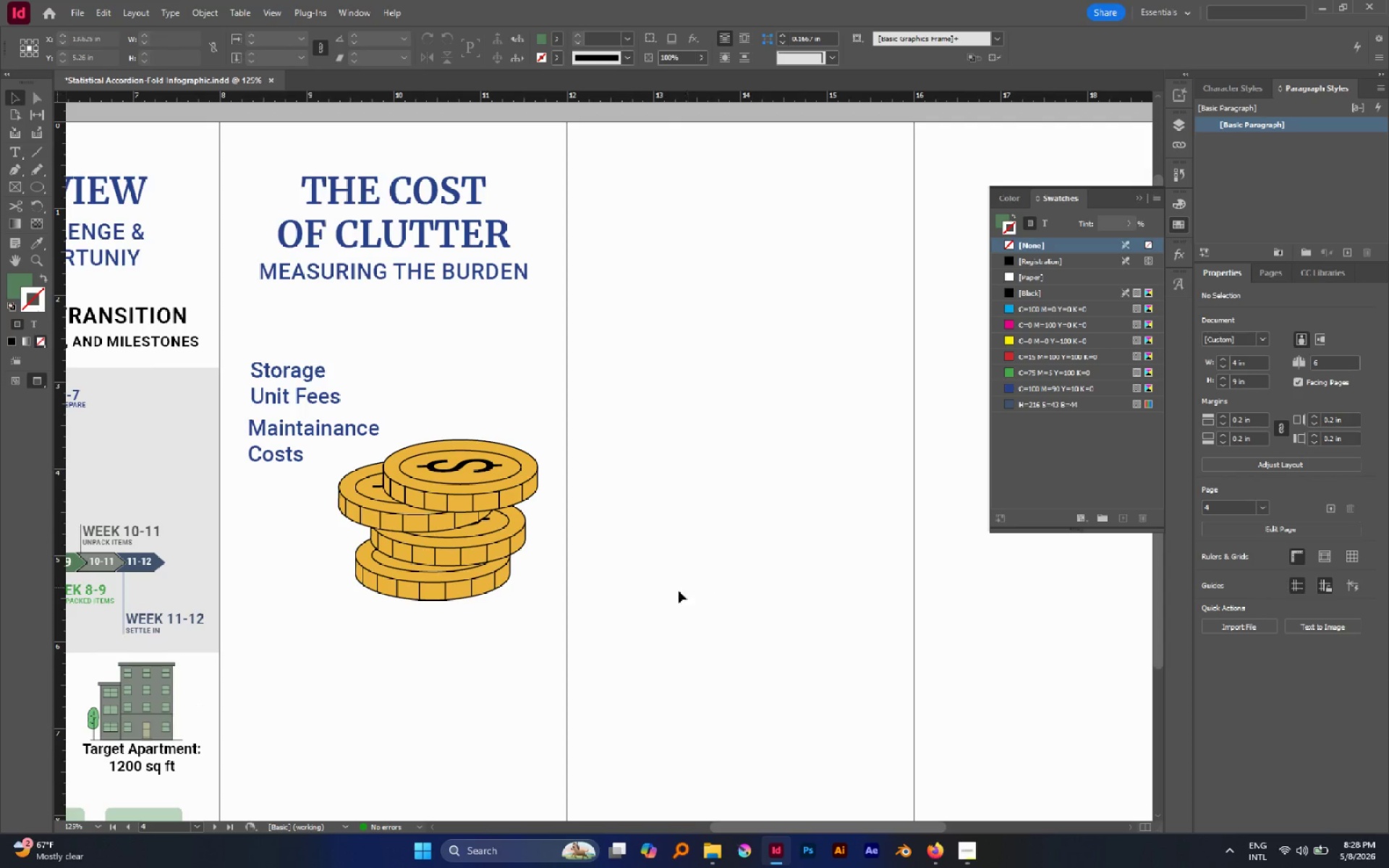 
left_click_drag(start_coordinate=[593, 531], to_coordinate=[720, 546])
 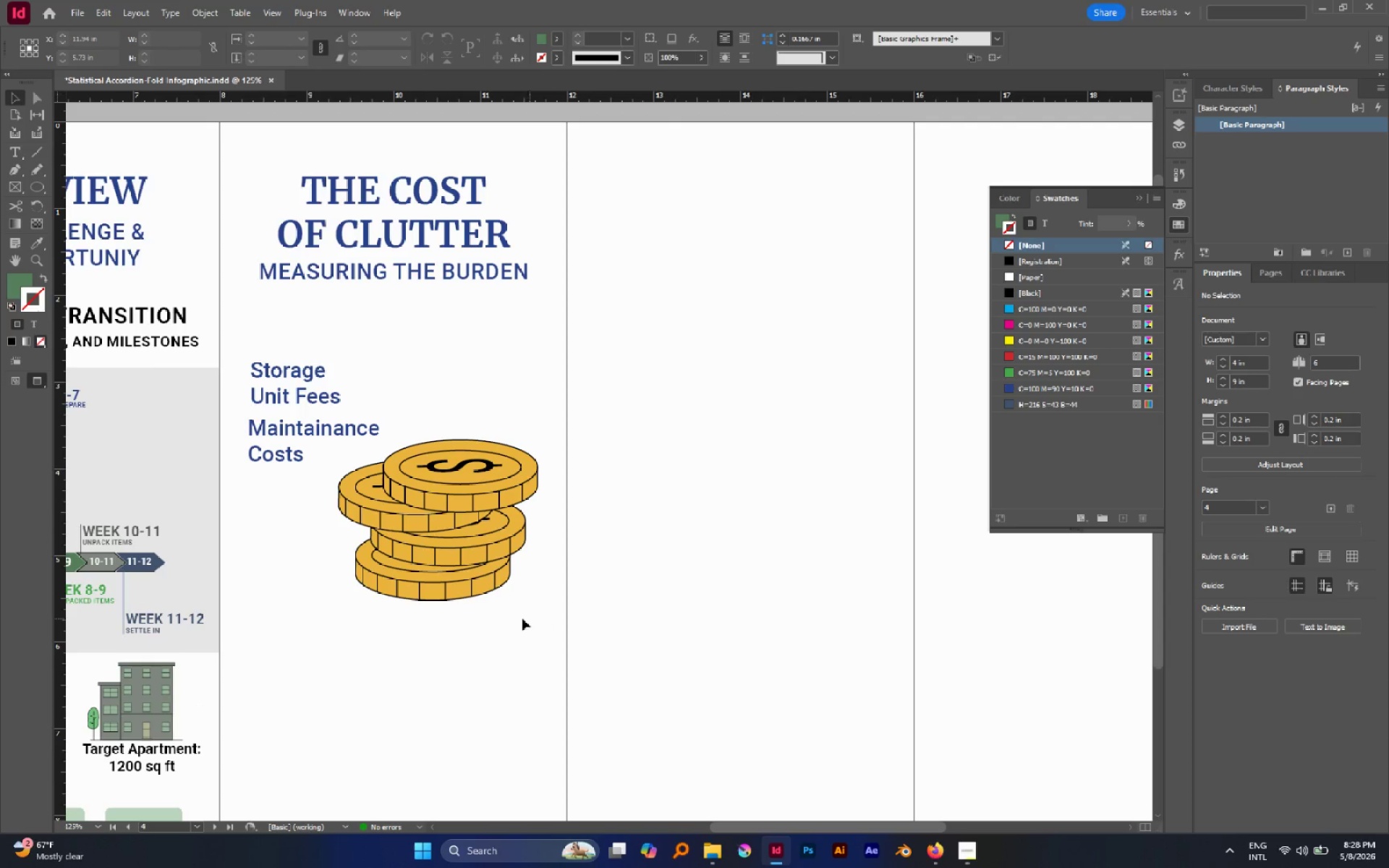 
left_click_drag(start_coordinate=[511, 618], to_coordinate=[399, 466])
 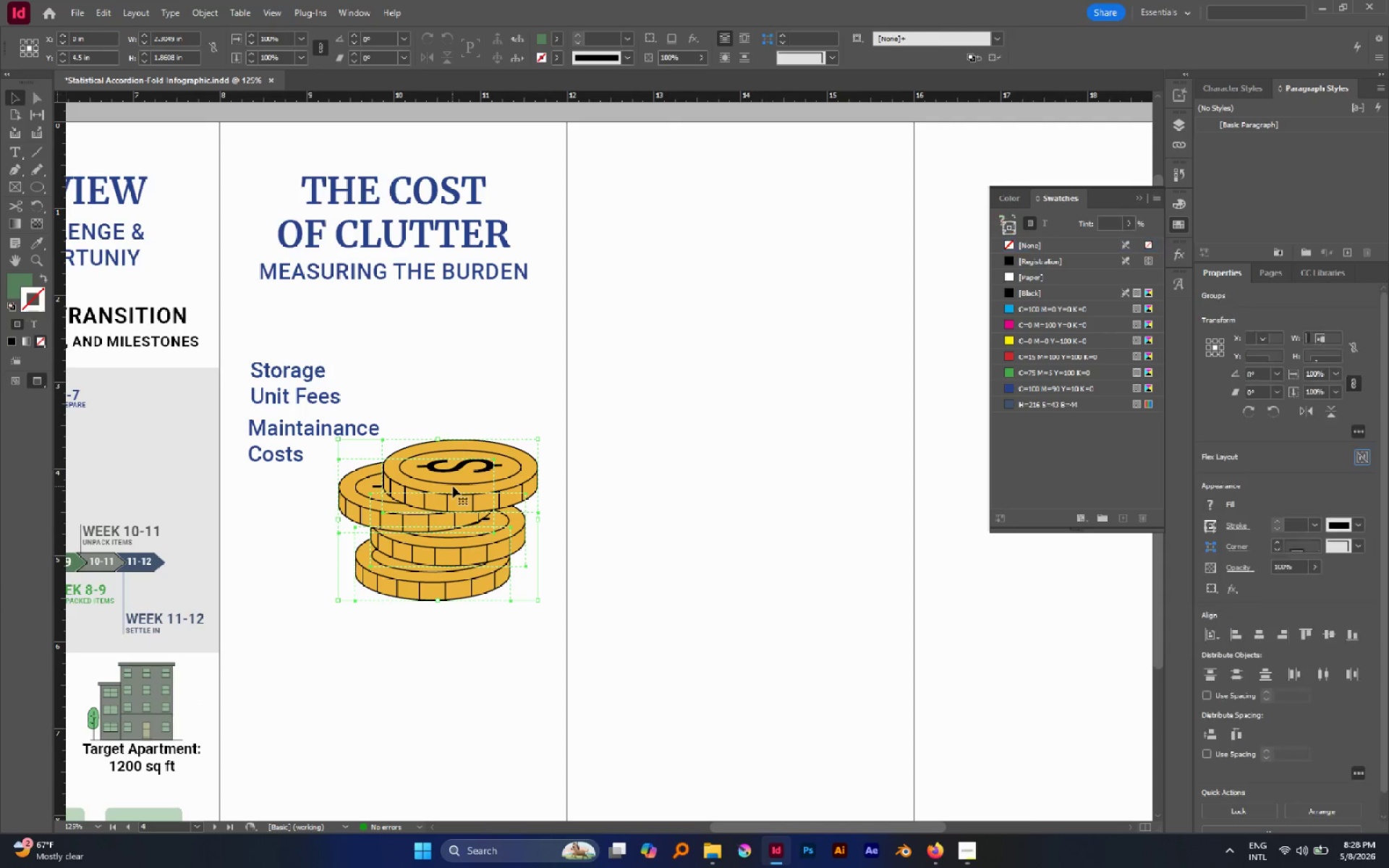 
left_click_drag(start_coordinate=[453, 486], to_coordinate=[460, 354])
 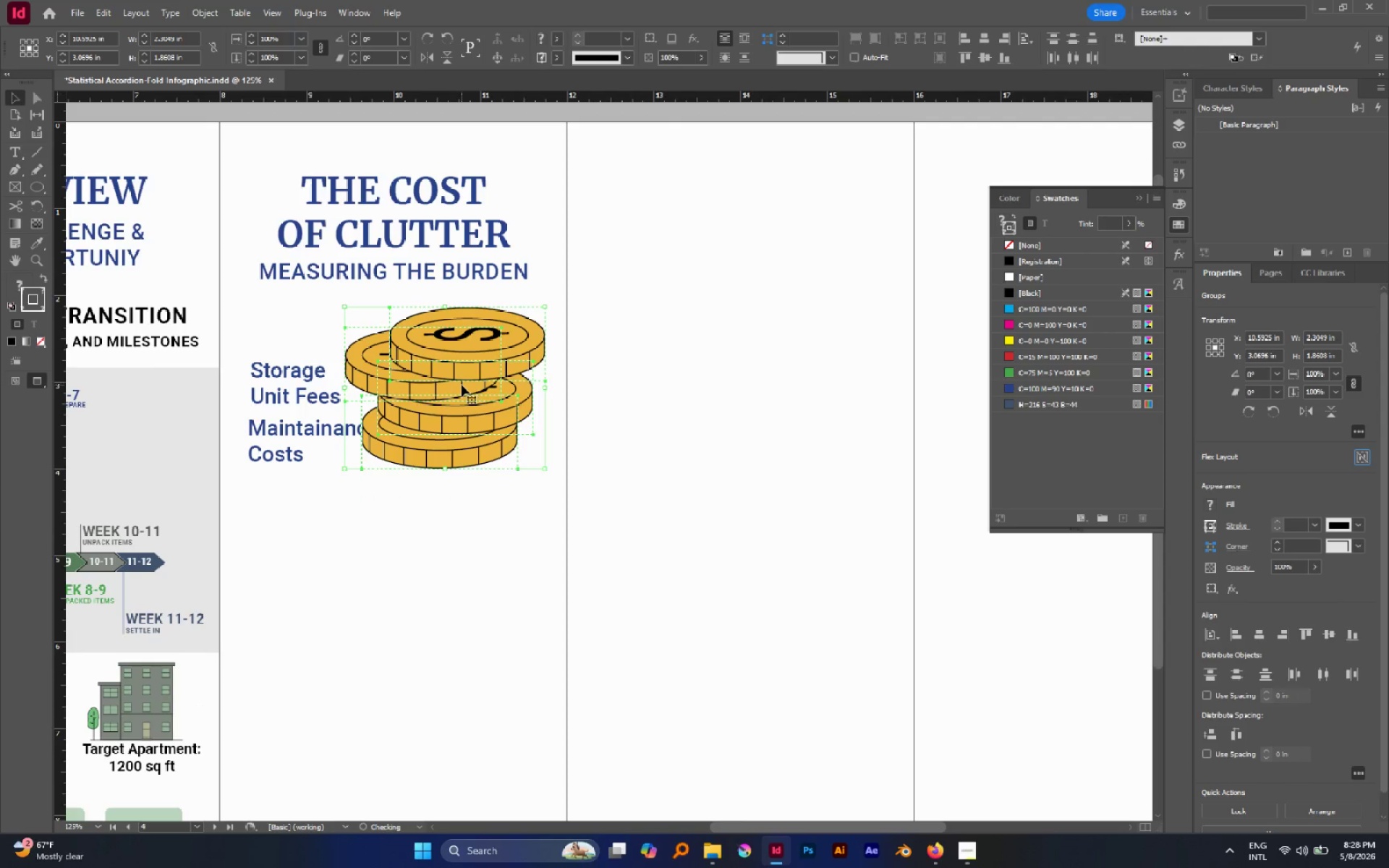 
left_click_drag(start_coordinate=[462, 385], to_coordinate=[463, 401])
 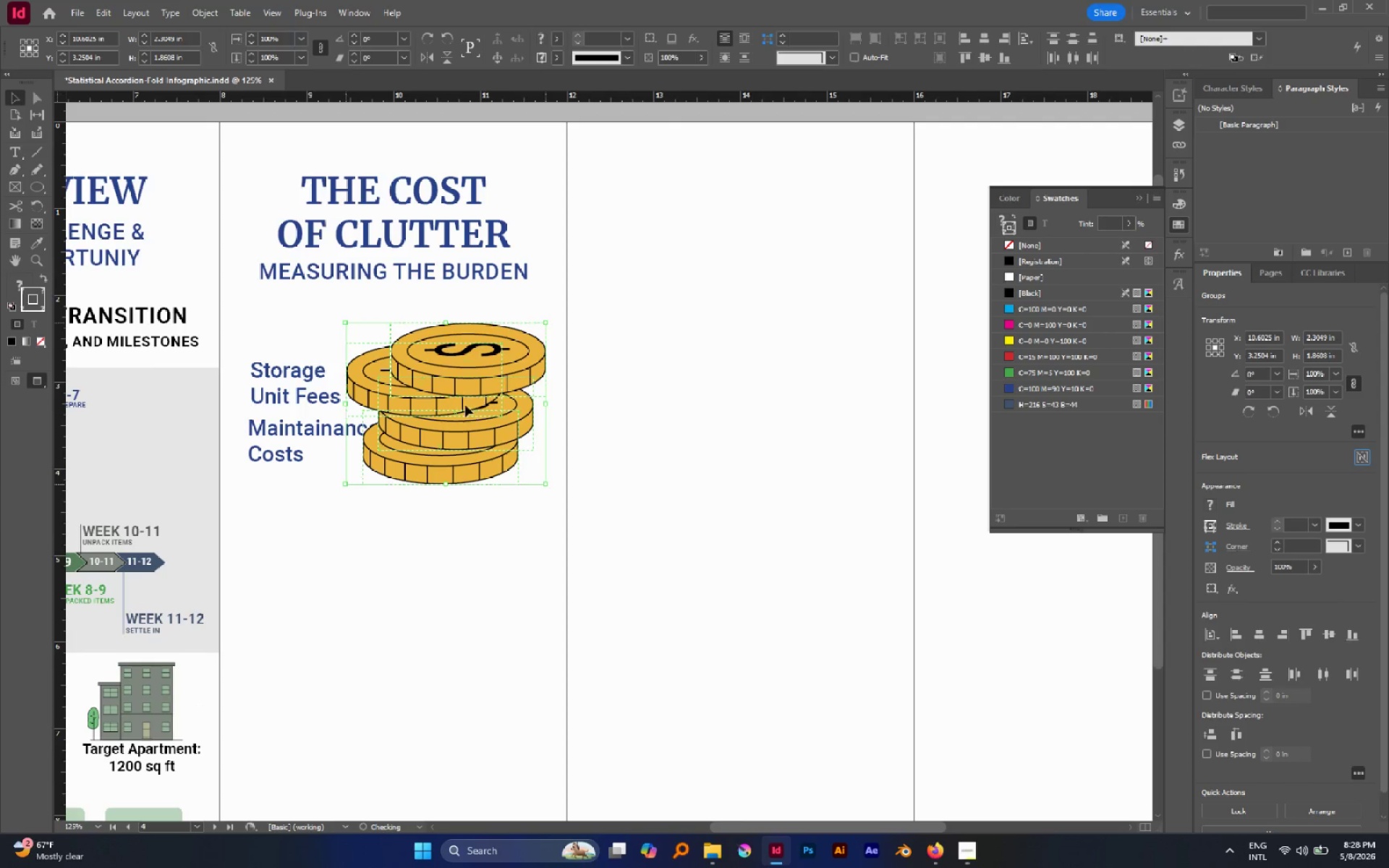 
left_click_drag(start_coordinate=[463, 401], to_coordinate=[467, 408])
 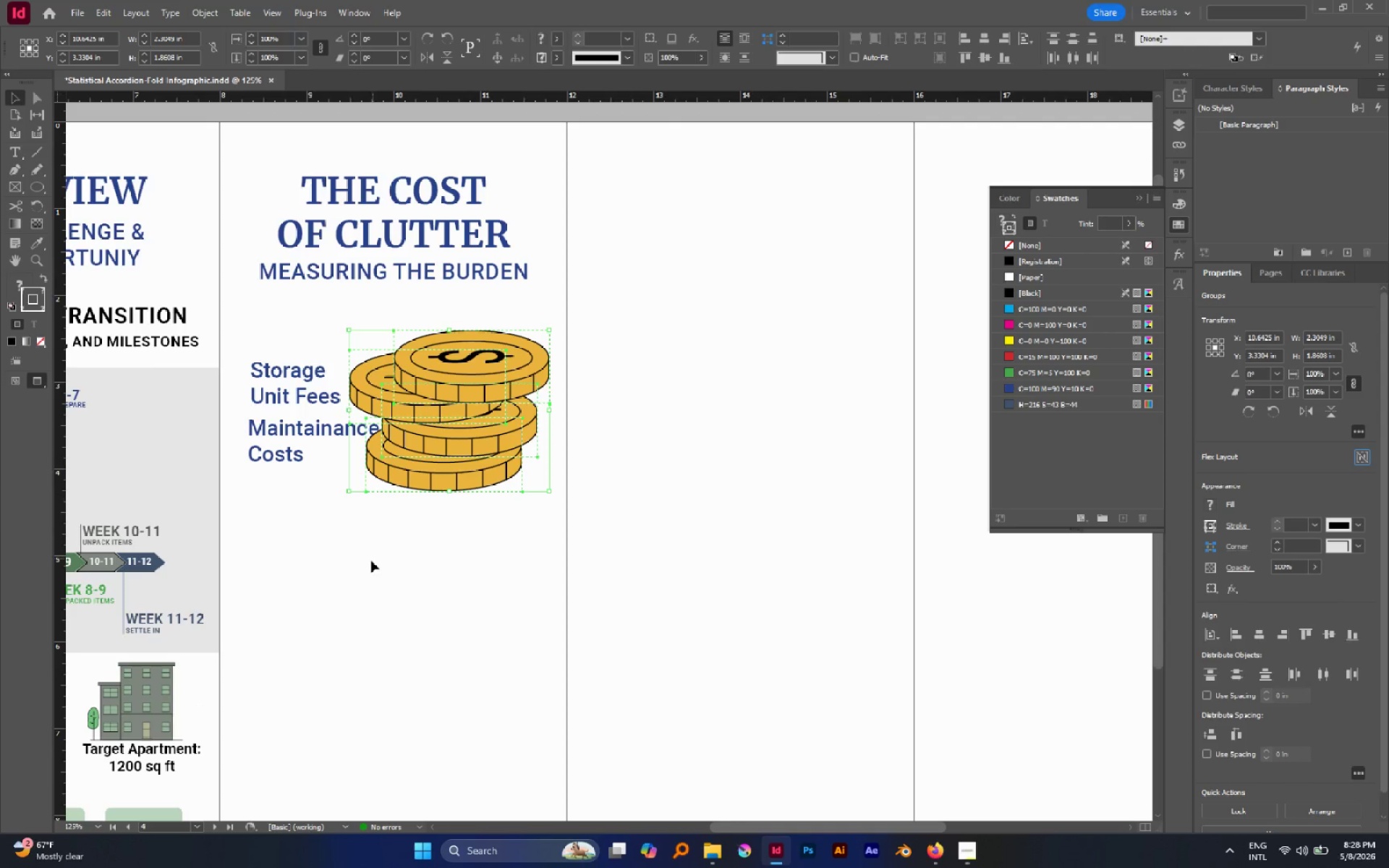 
left_click([371, 561])
 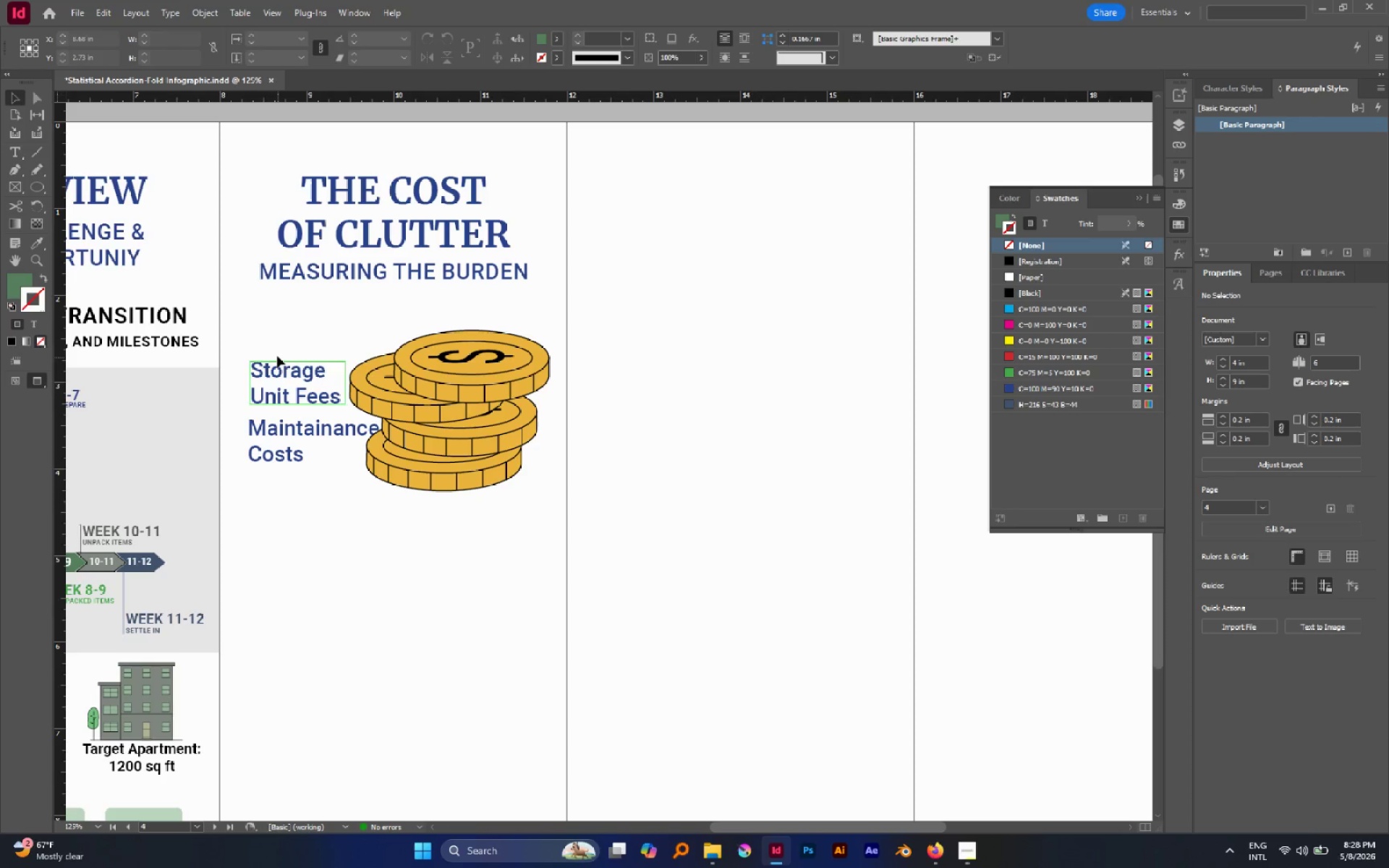 
left_click_drag(start_coordinate=[267, 341], to_coordinate=[323, 490])
 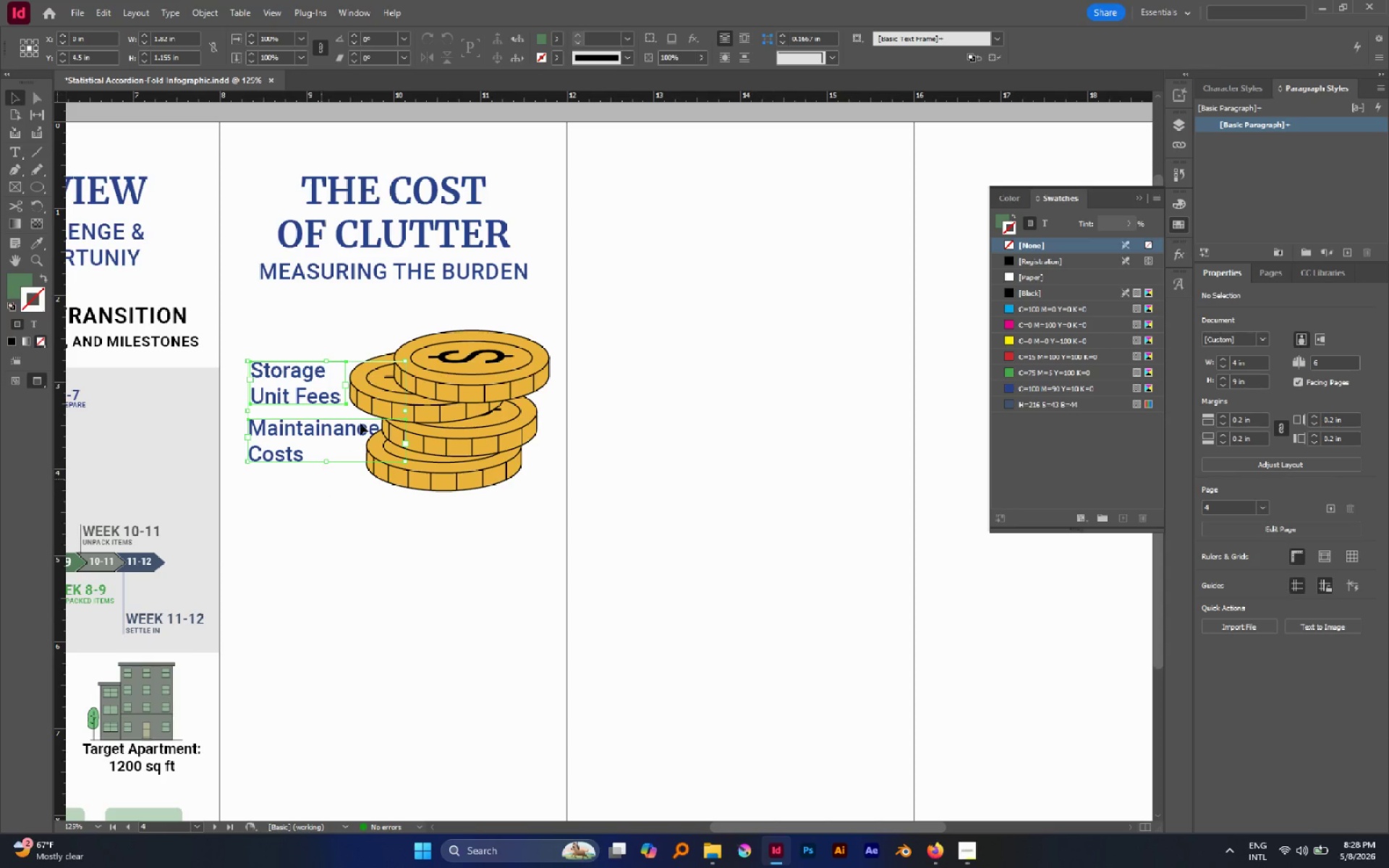 
hold_key(key=ControlLeft, duration=1.95)
hold_key(key=ShiftLeft, duration=1.84)
left_click_drag(start_coordinate=[405, 412], to_coordinate=[365, 409])
 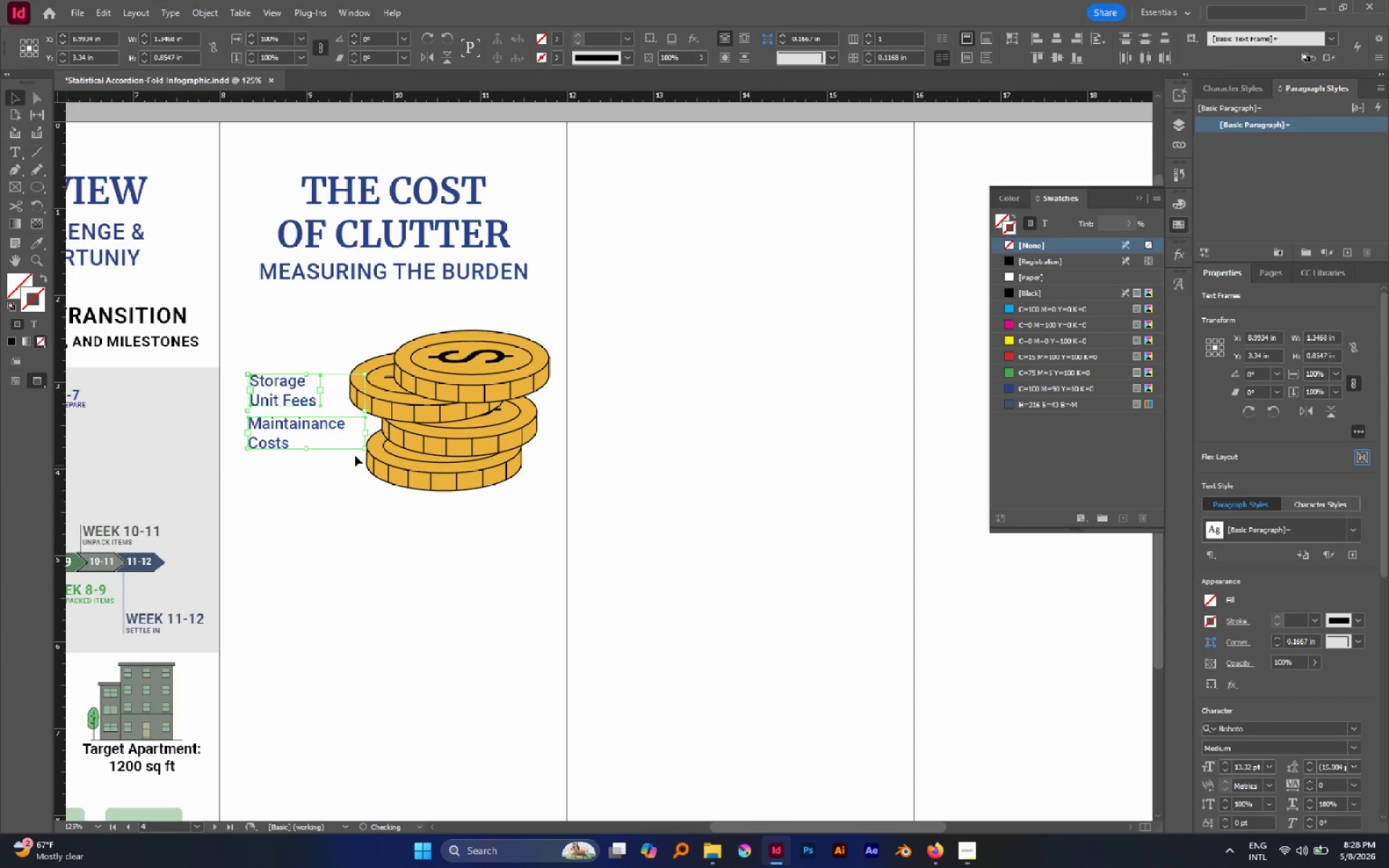 
hold_key(key=ControlLeft, duration=1.77)
hold_key(key=ShiftLeft, duration=1.69)
left_click_drag(start_coordinate=[366, 412], to_coordinate=[378, 414])
 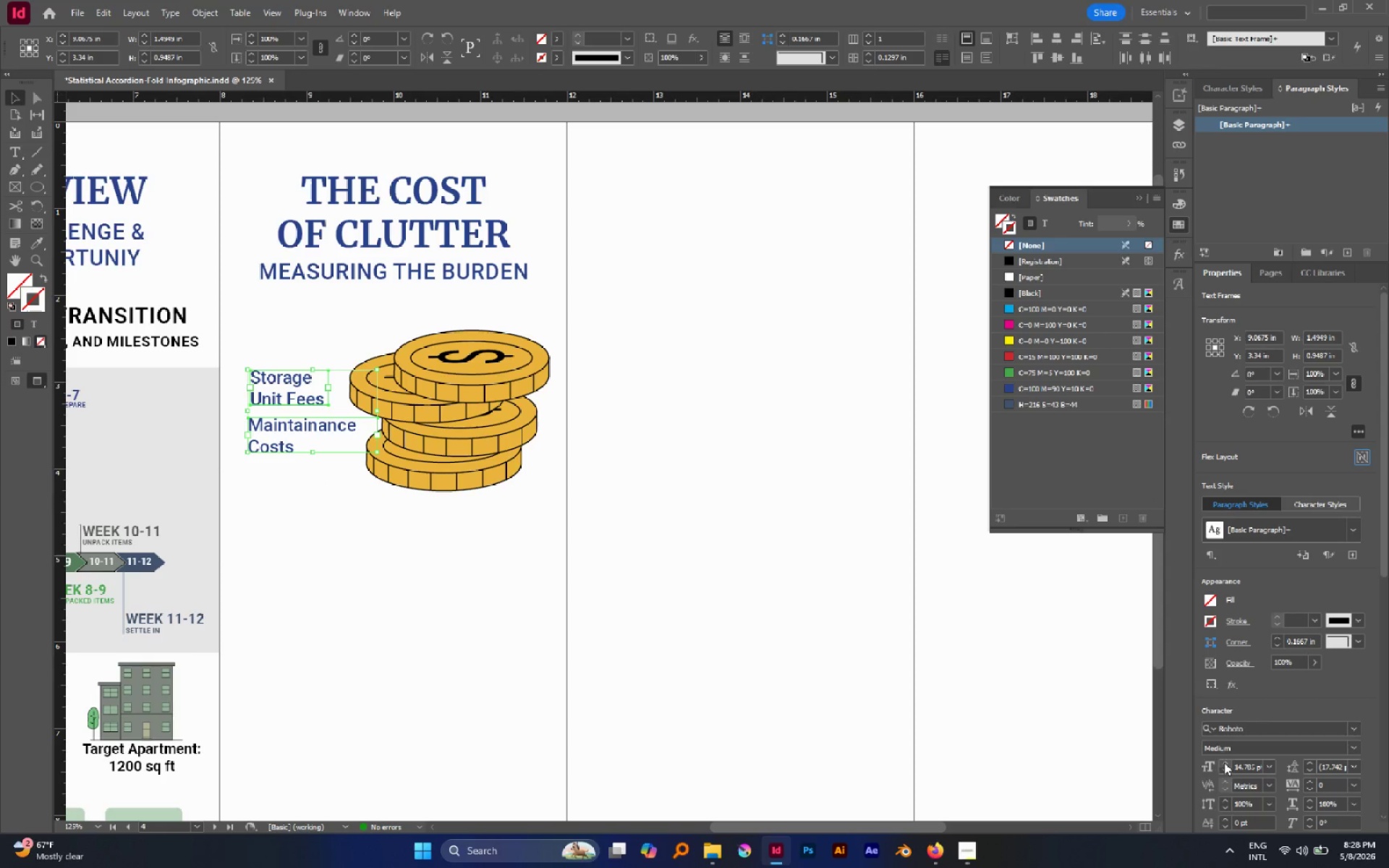 
left_click([1224, 770])
 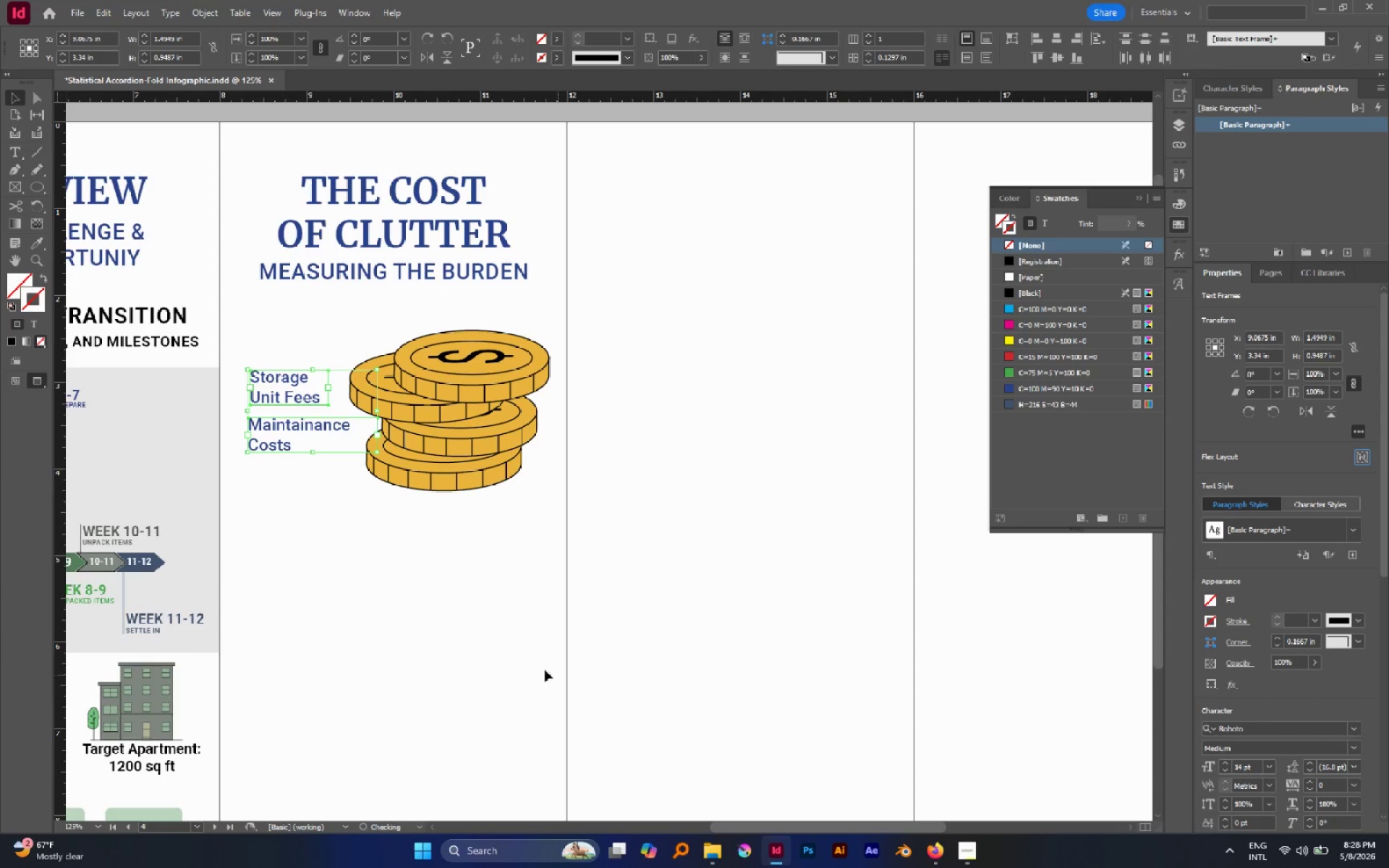 
left_click([538, 665])
 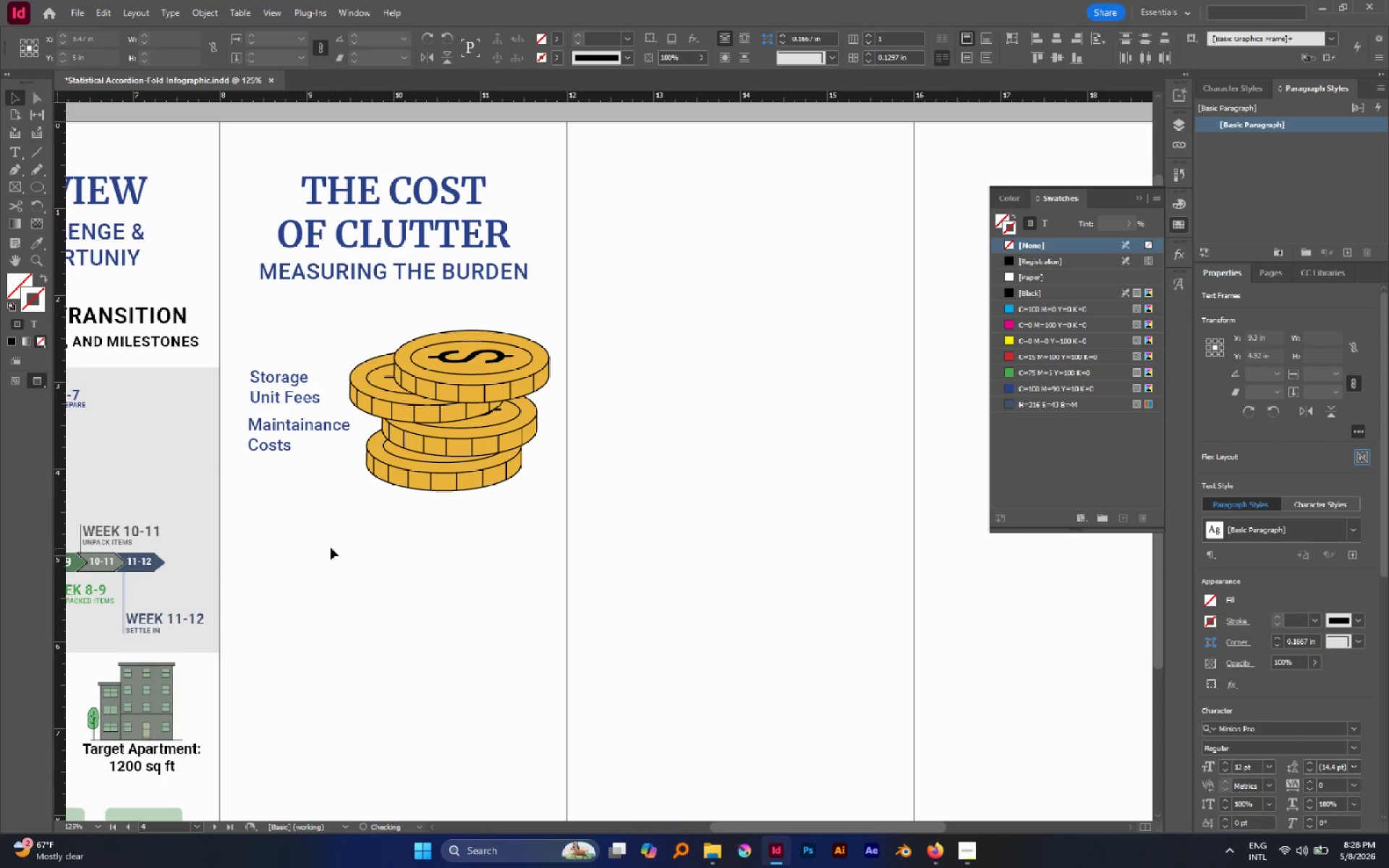 
left_click_drag(start_coordinate=[331, 548], to_coordinate=[273, 352])
 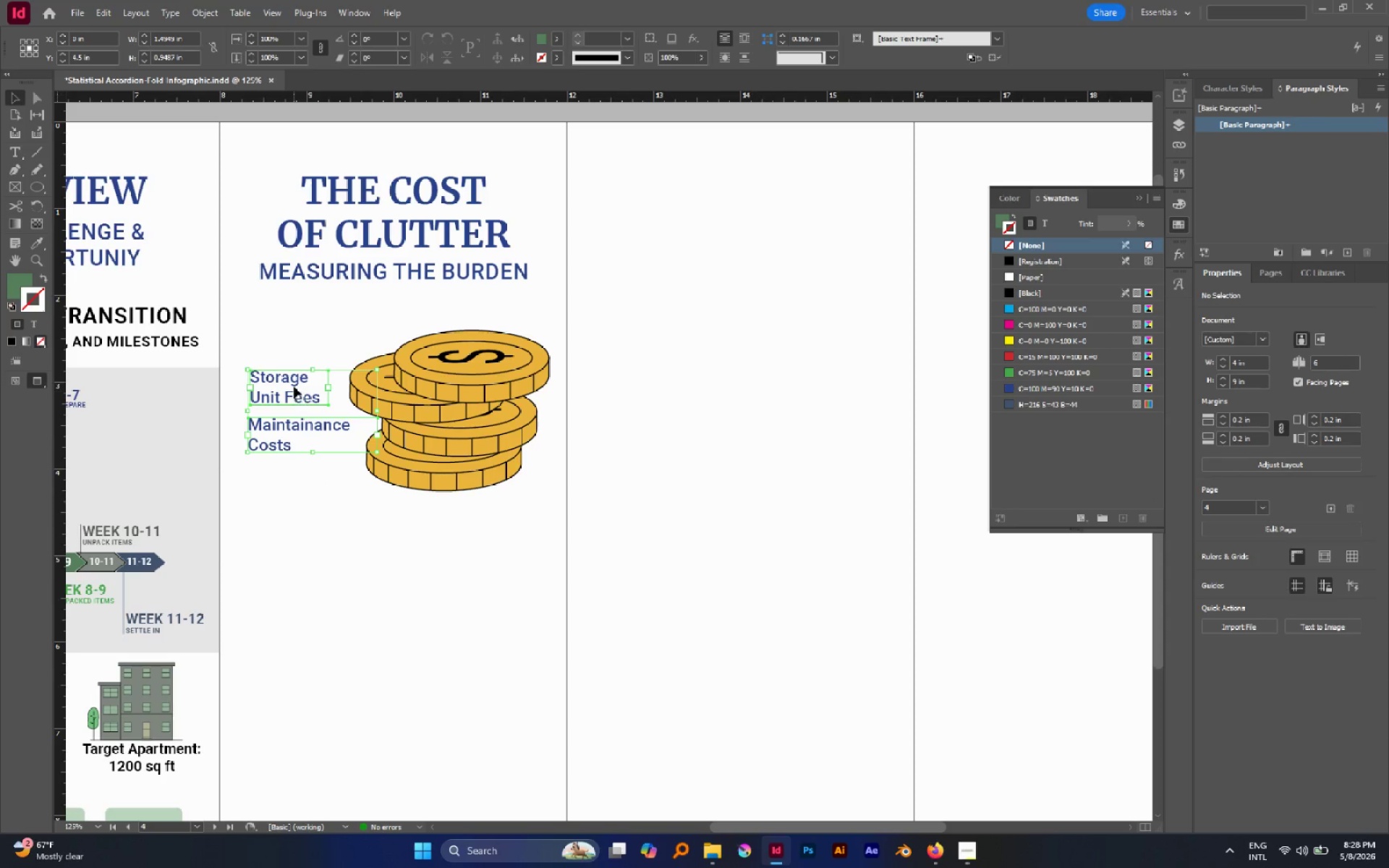 
left_click_drag(start_coordinate=[294, 391], to_coordinate=[291, 350])
 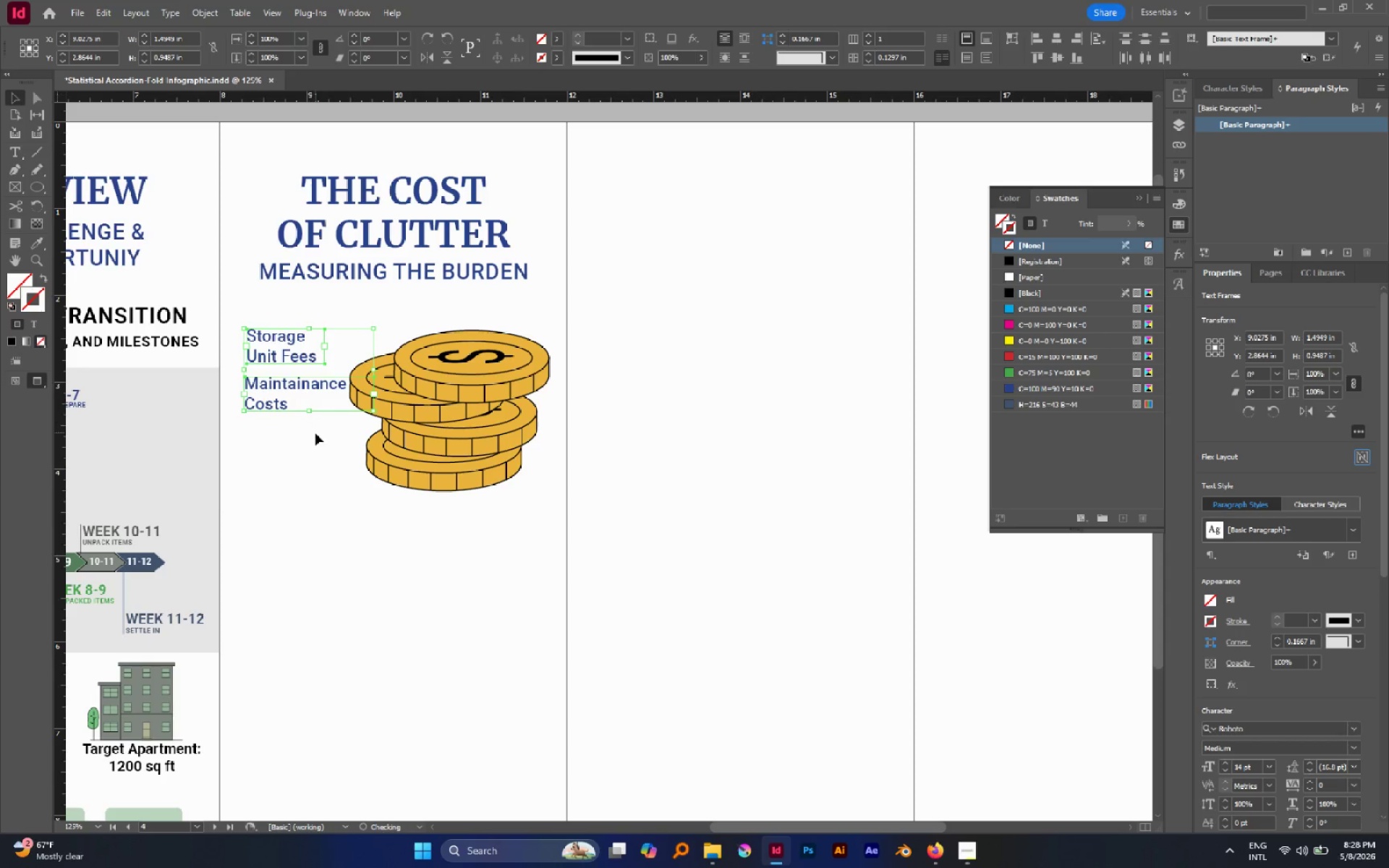 
left_click([315, 433])
 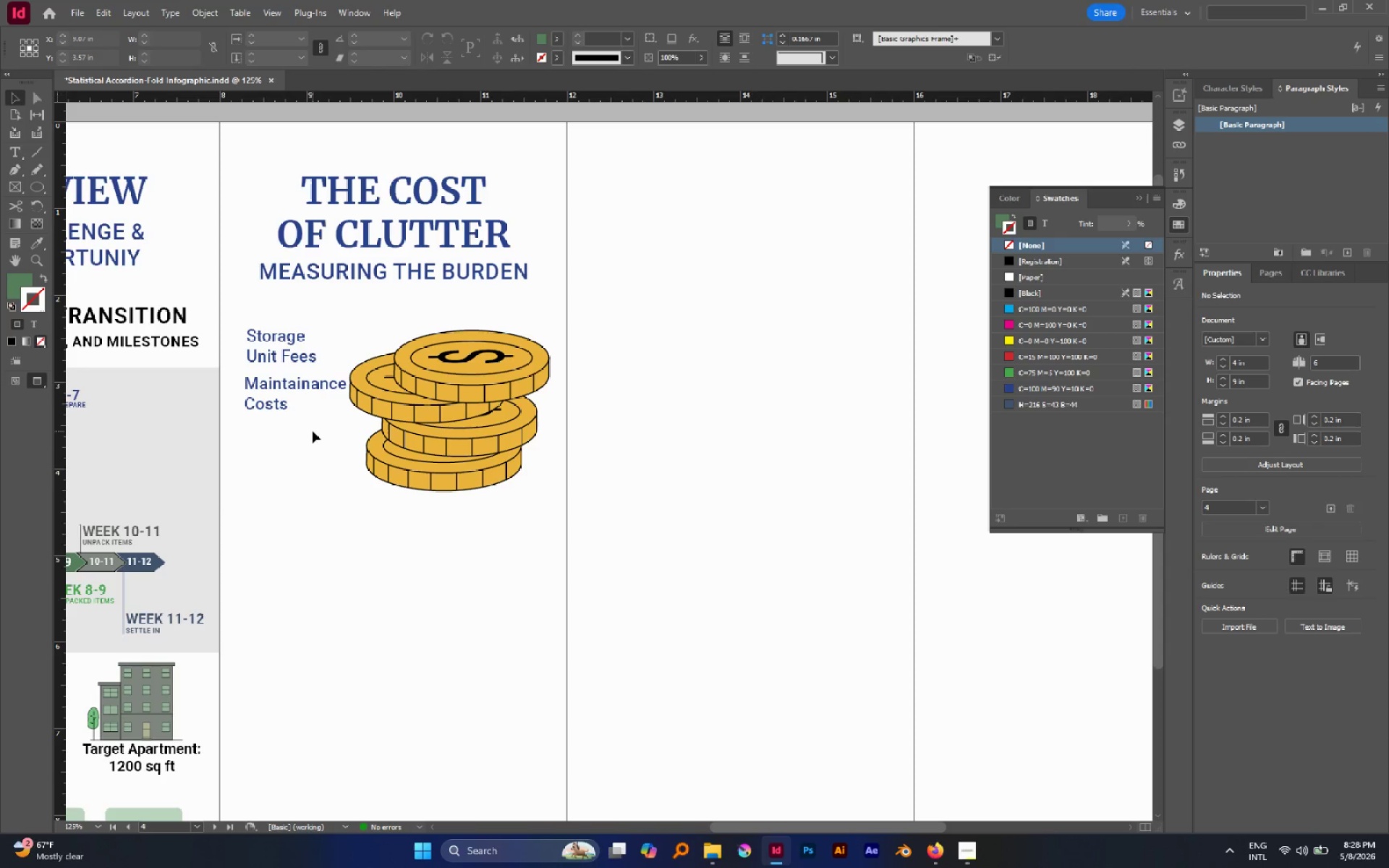 
left_click_drag(start_coordinate=[313, 431], to_coordinate=[261, 324])
 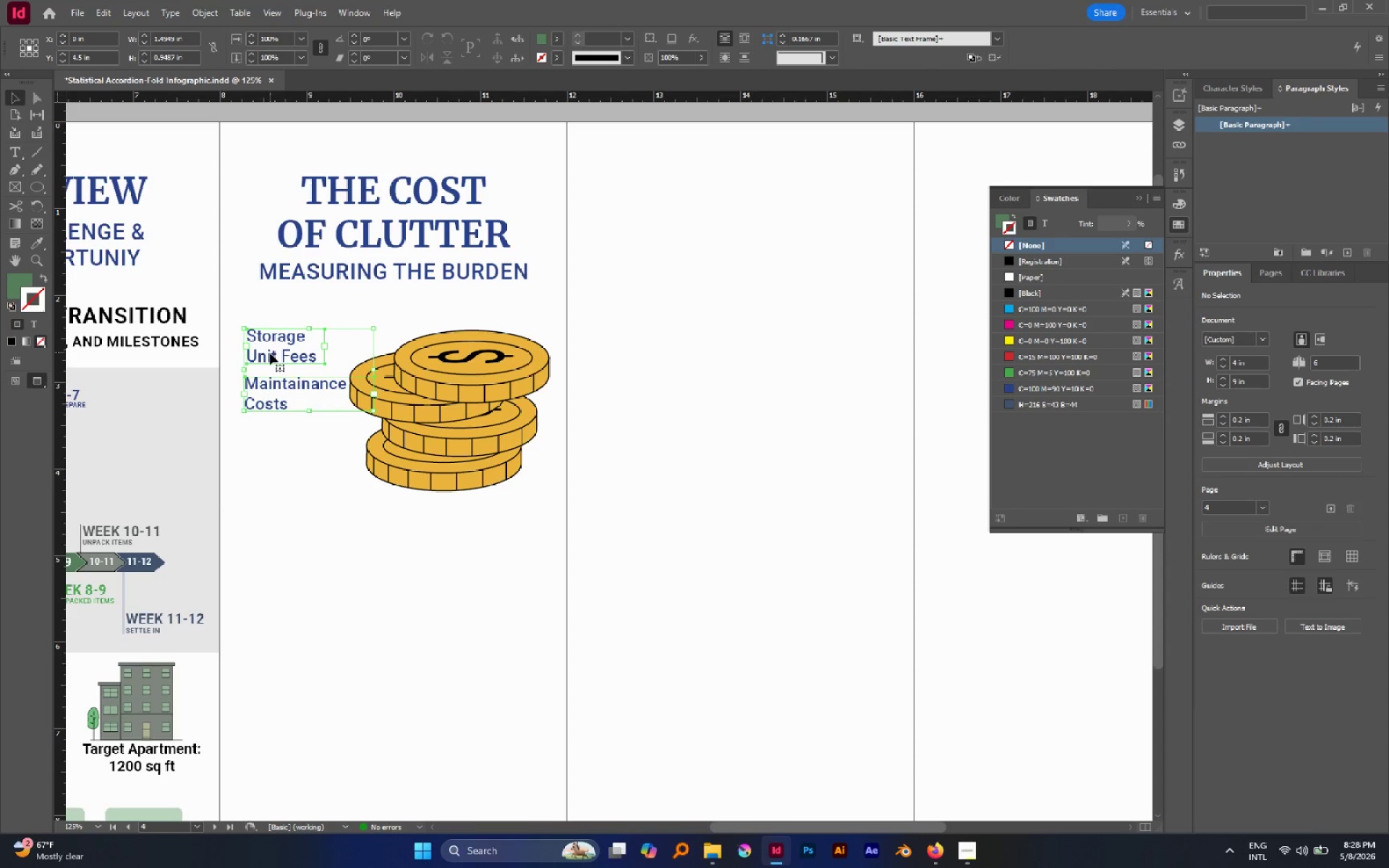 
left_click_drag(start_coordinate=[270, 353], to_coordinate=[270, 359])
 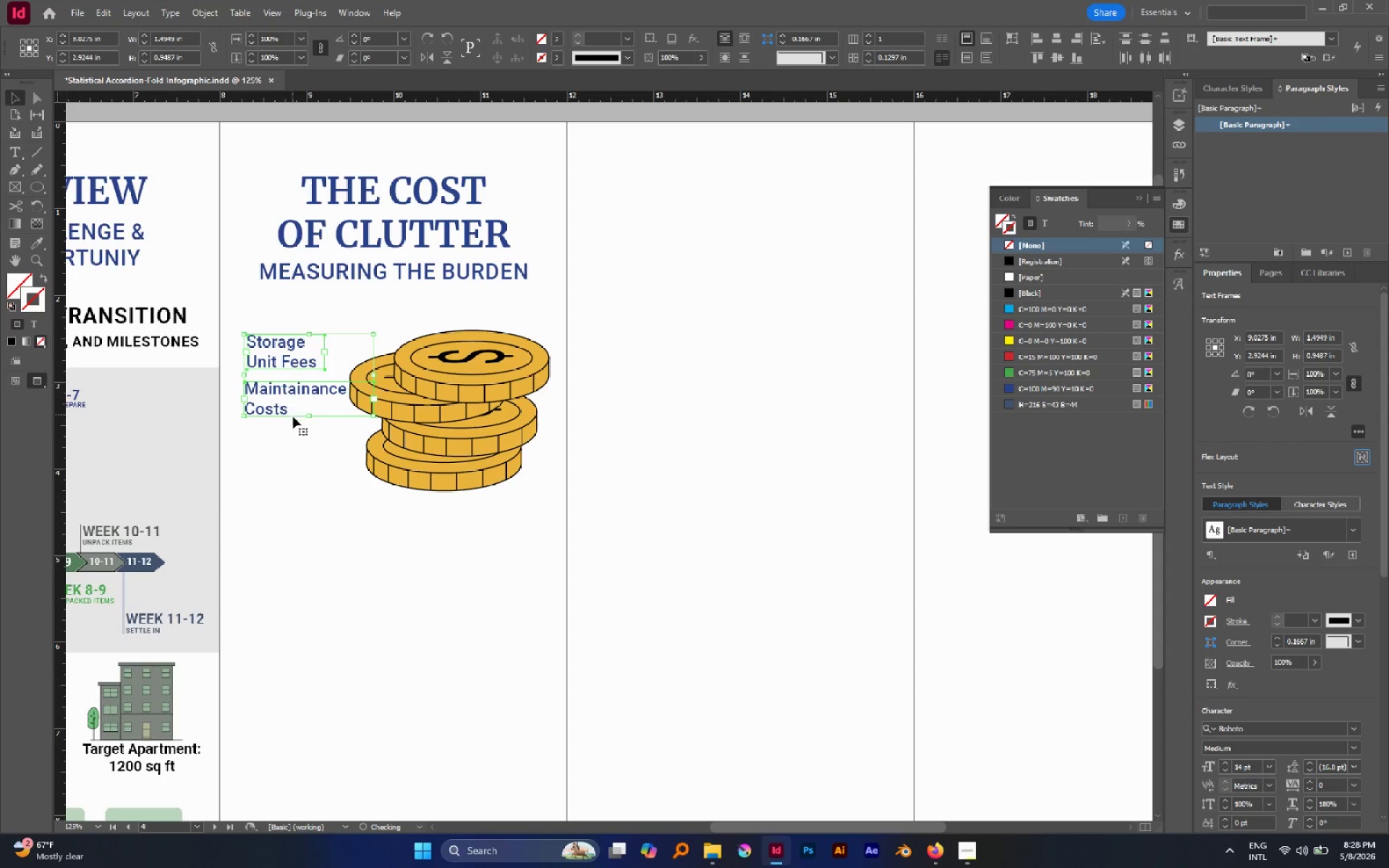 
left_click([293, 417])
 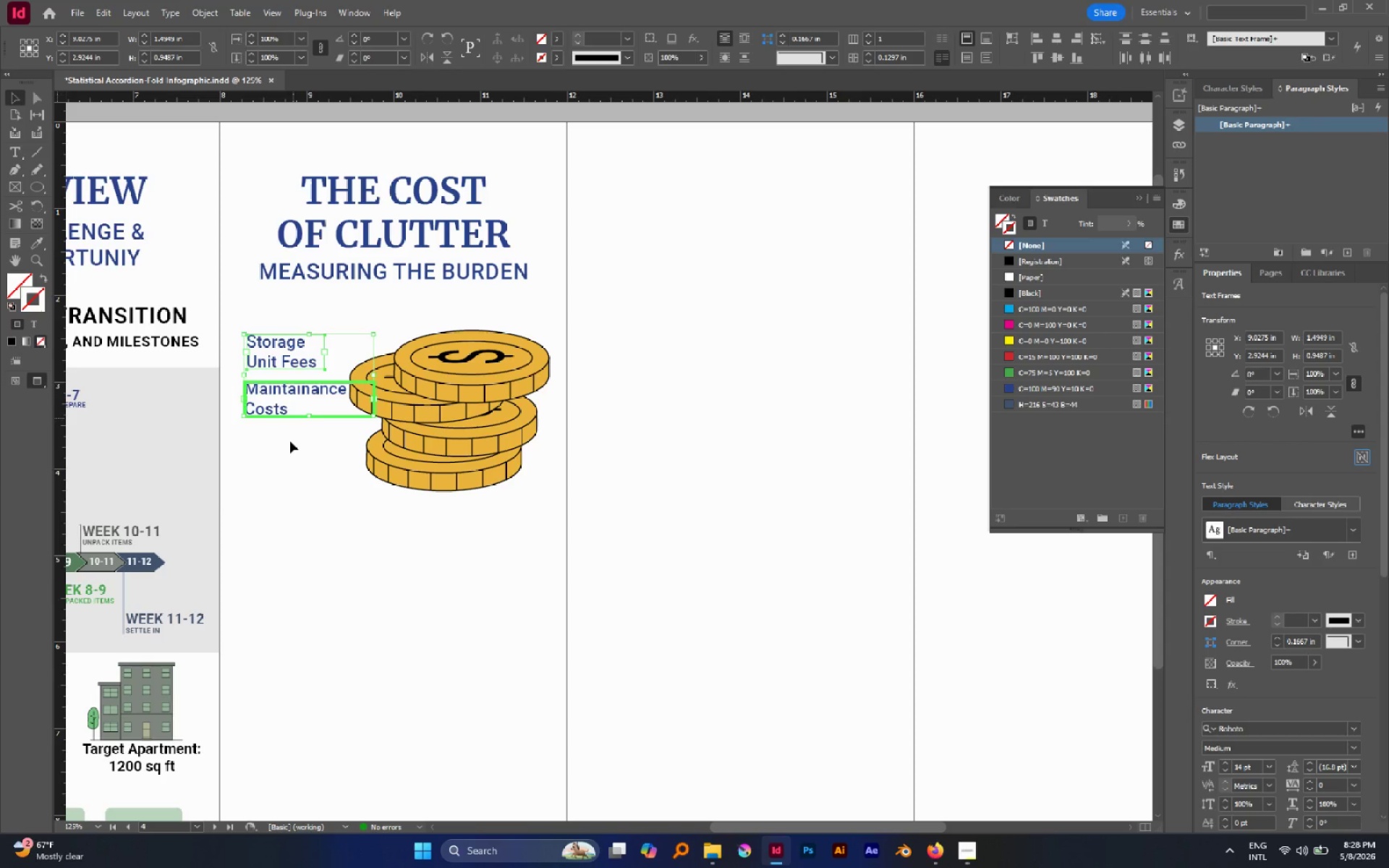 
left_click([289, 448])
 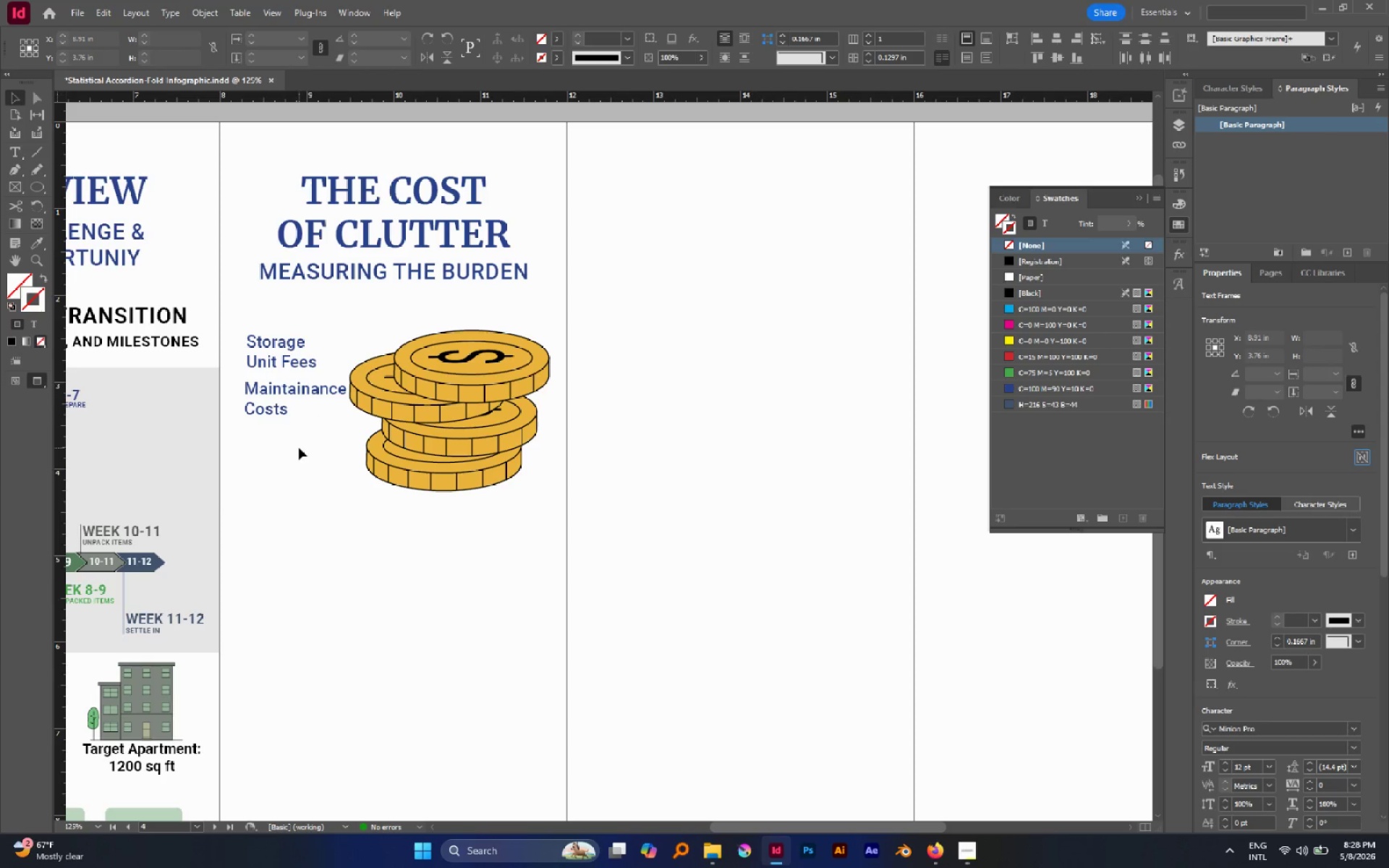 
left_click_drag(start_coordinate=[299, 448], to_coordinate=[266, 401])
 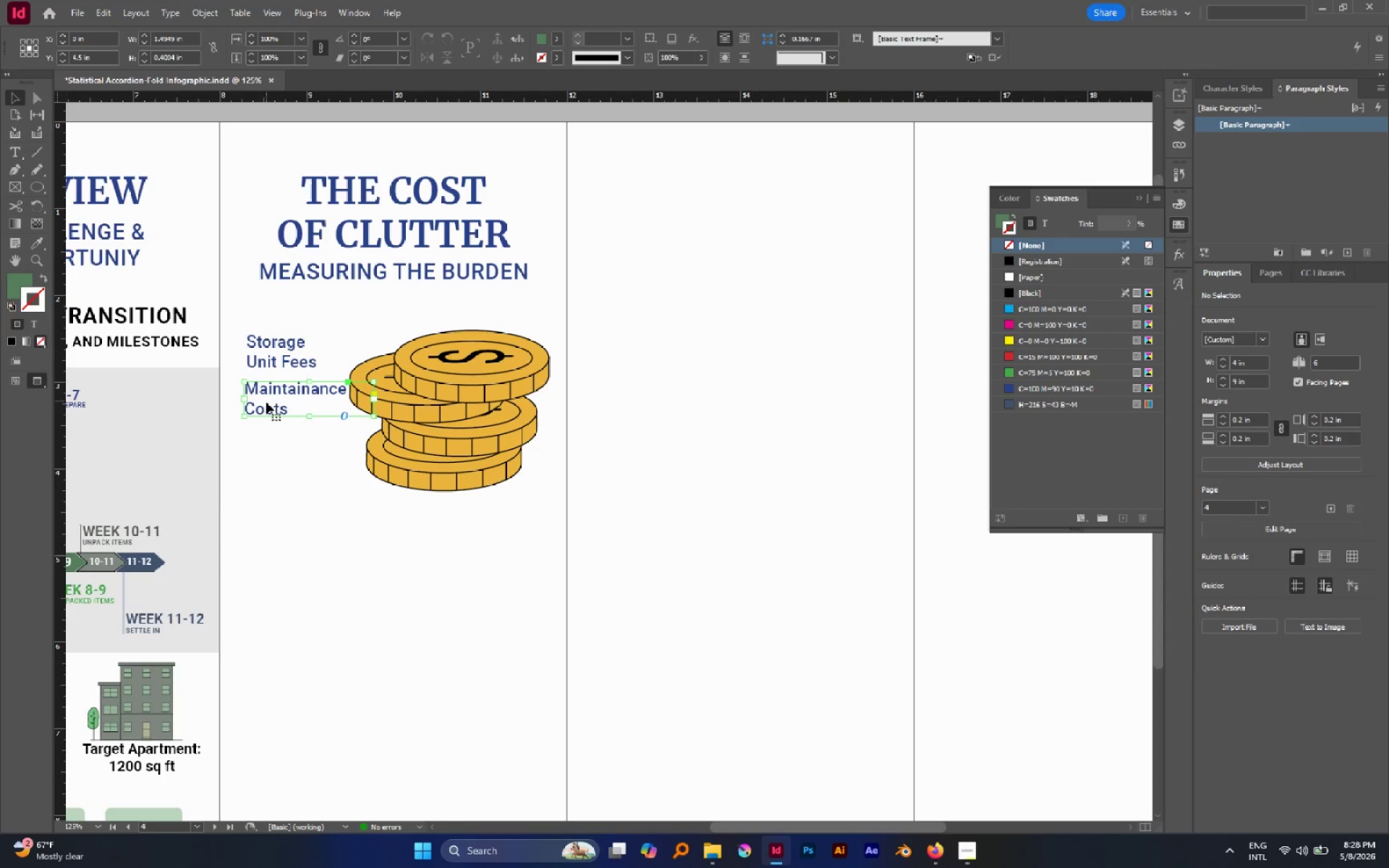 
left_click_drag(start_coordinate=[266, 403], to_coordinate=[268, 438])
 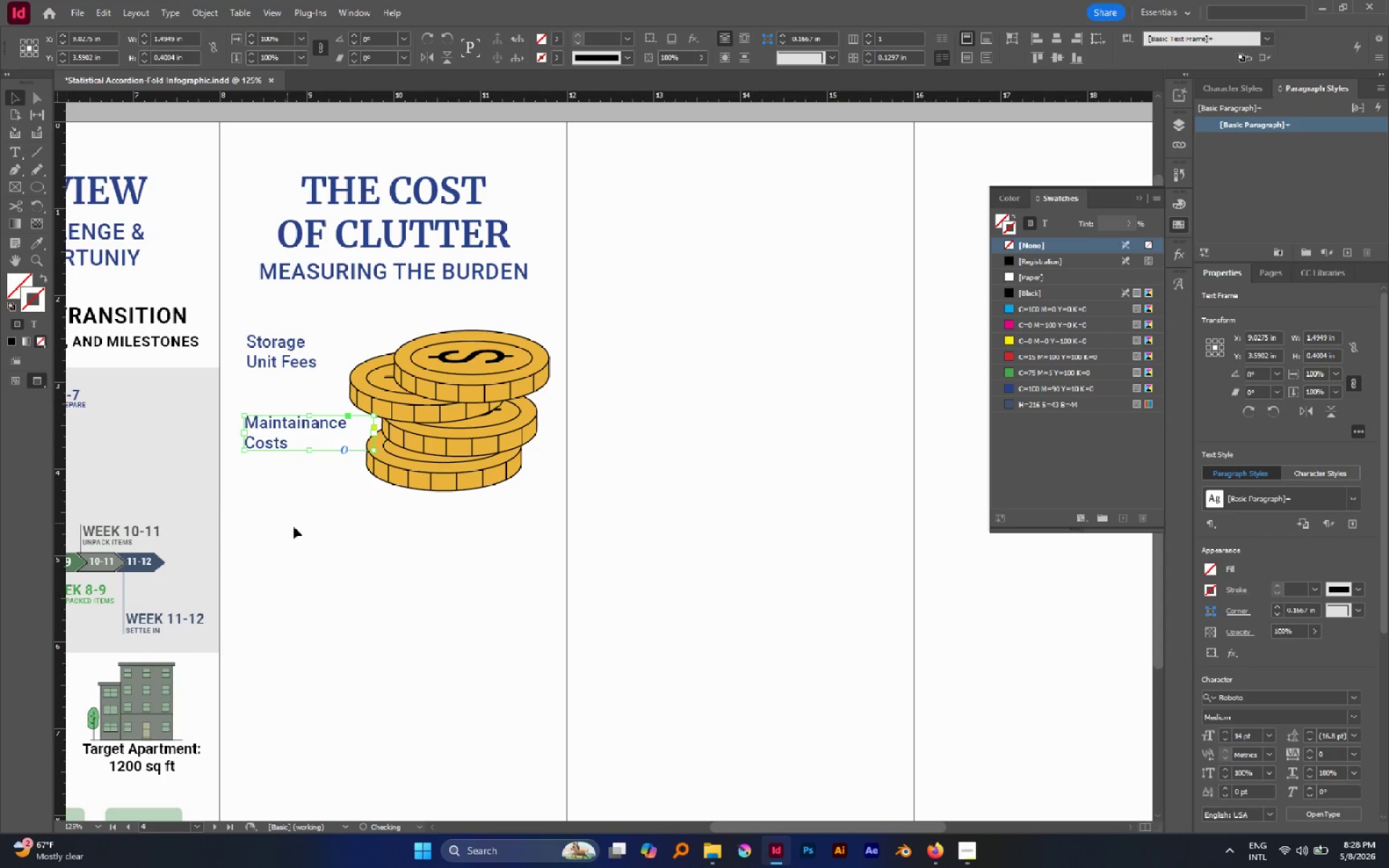 
hold_key(key=ShiftLeft, duration=1.69)
 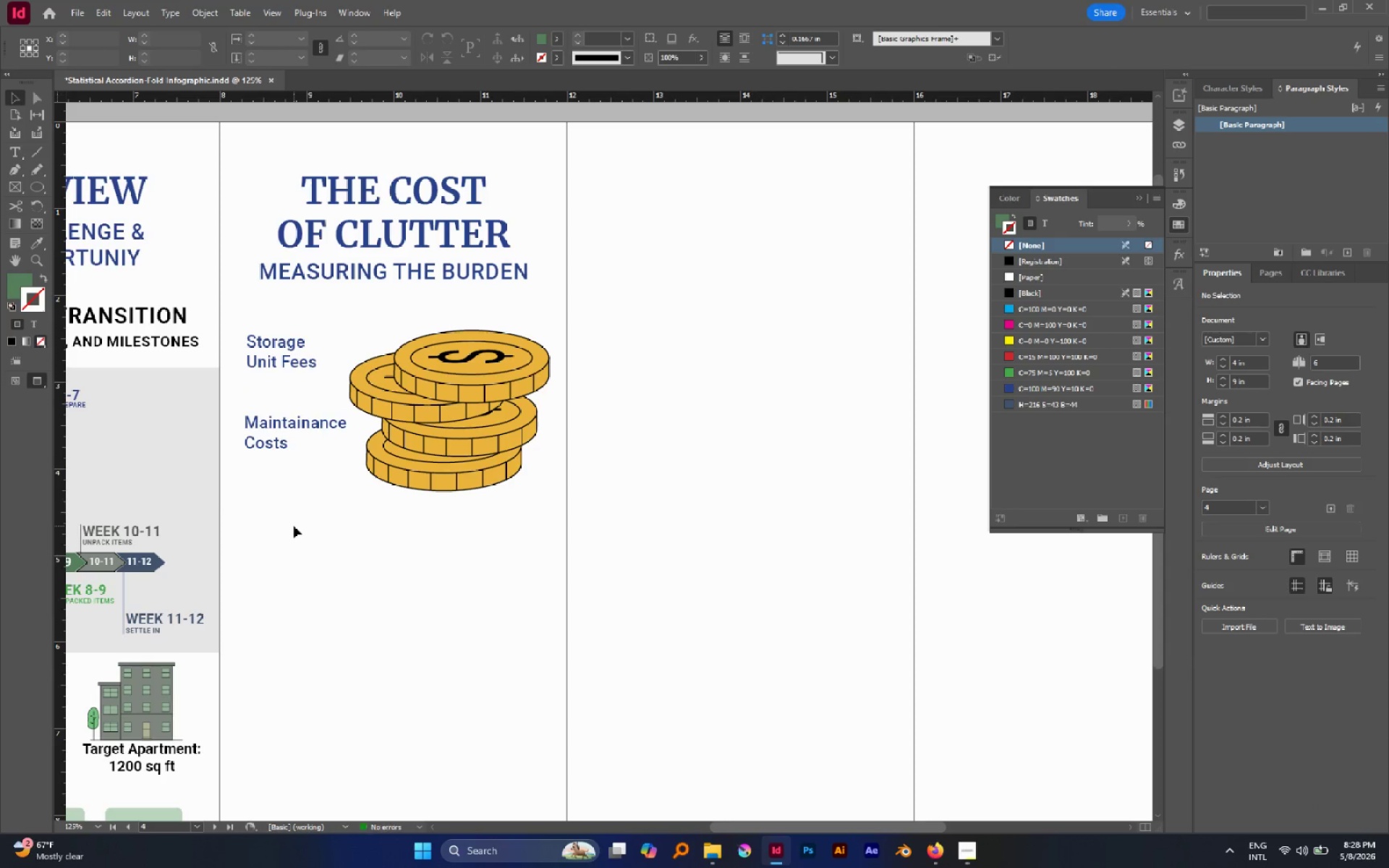 
key(Control+Z)
 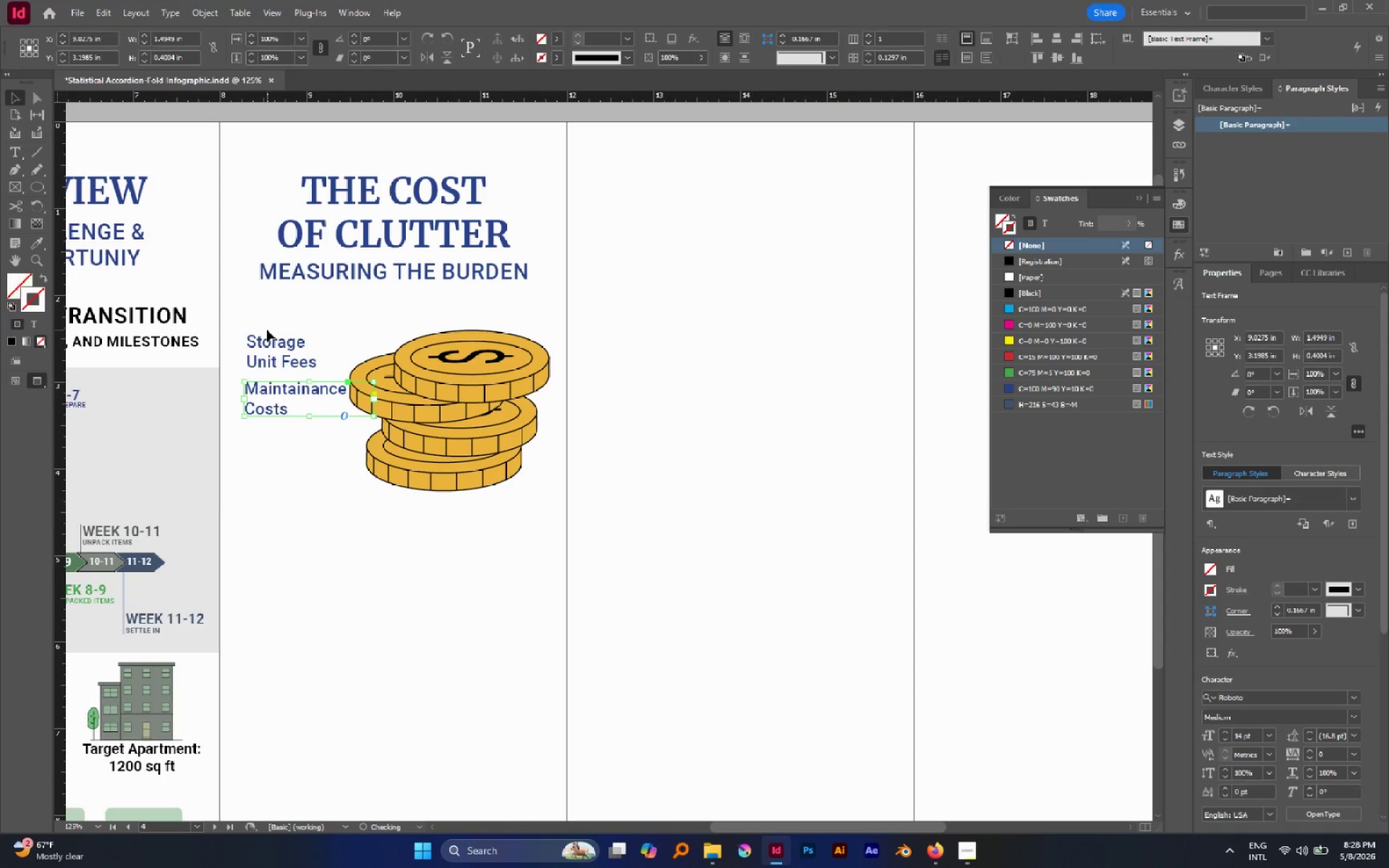 
left_click_drag(start_coordinate=[267, 330], to_coordinate=[290, 475])
 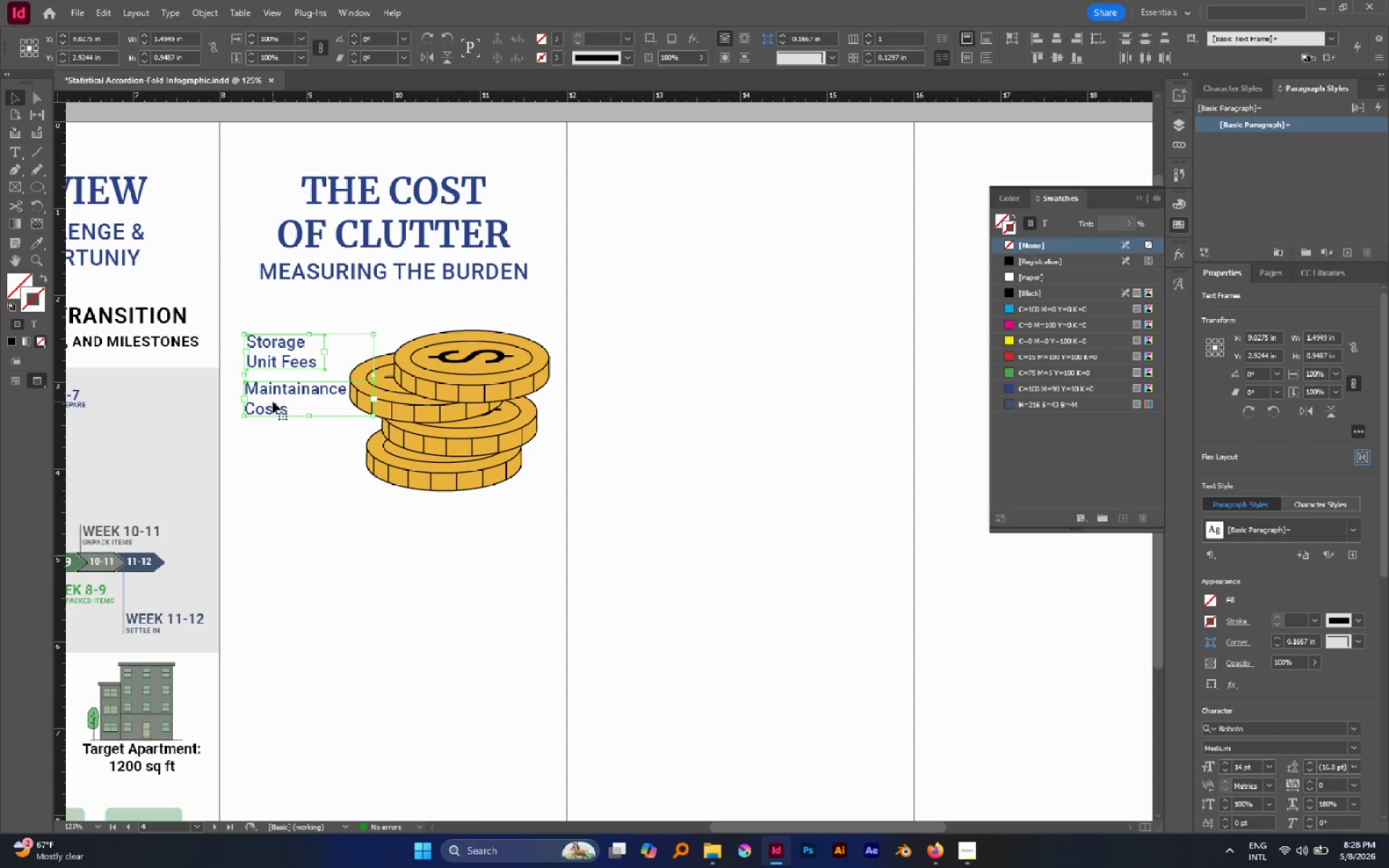 
left_click_drag(start_coordinate=[273, 402], to_coordinate=[271, 434])
 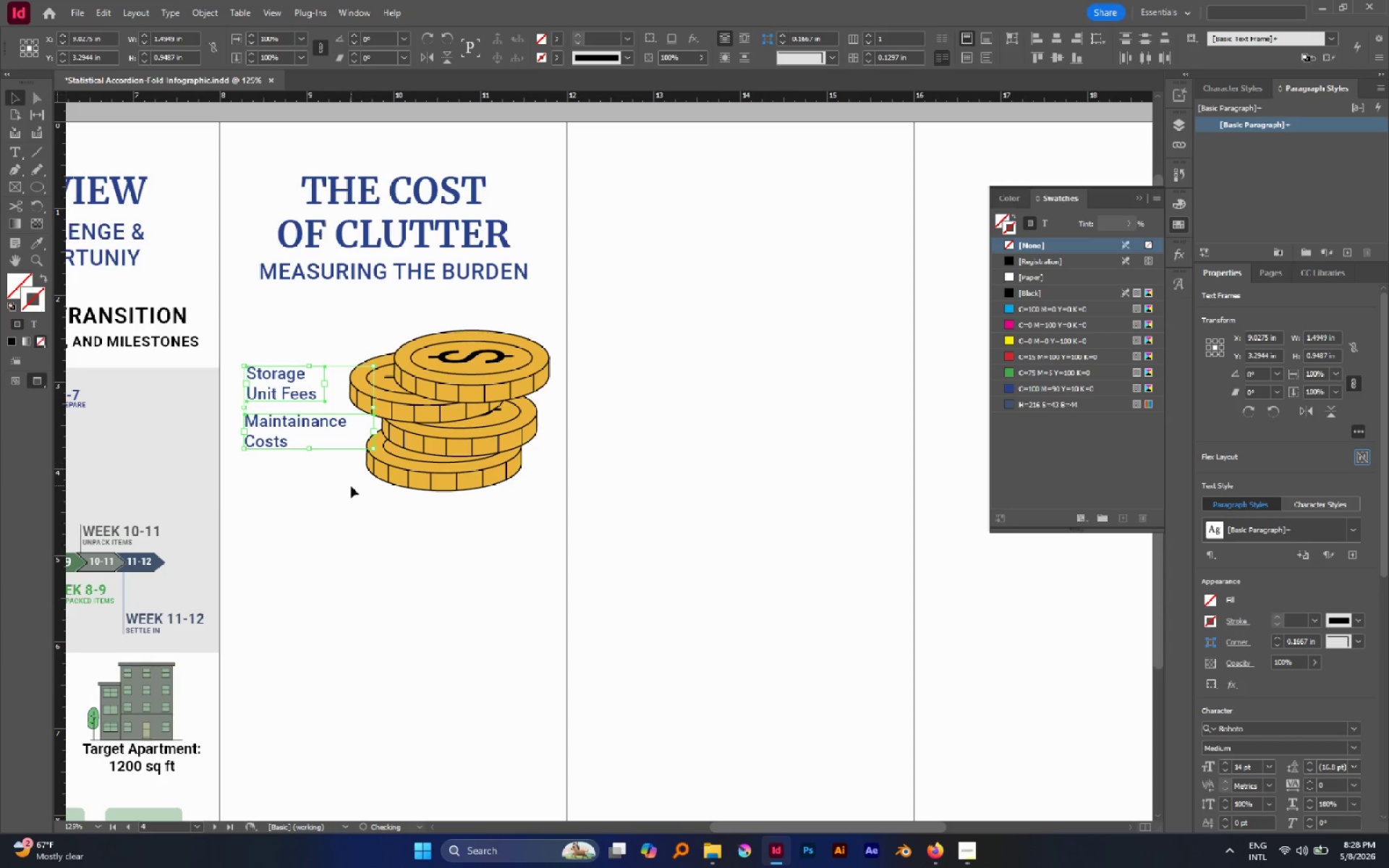 
hold_key(key=ShiftLeft, duration=1.56)
 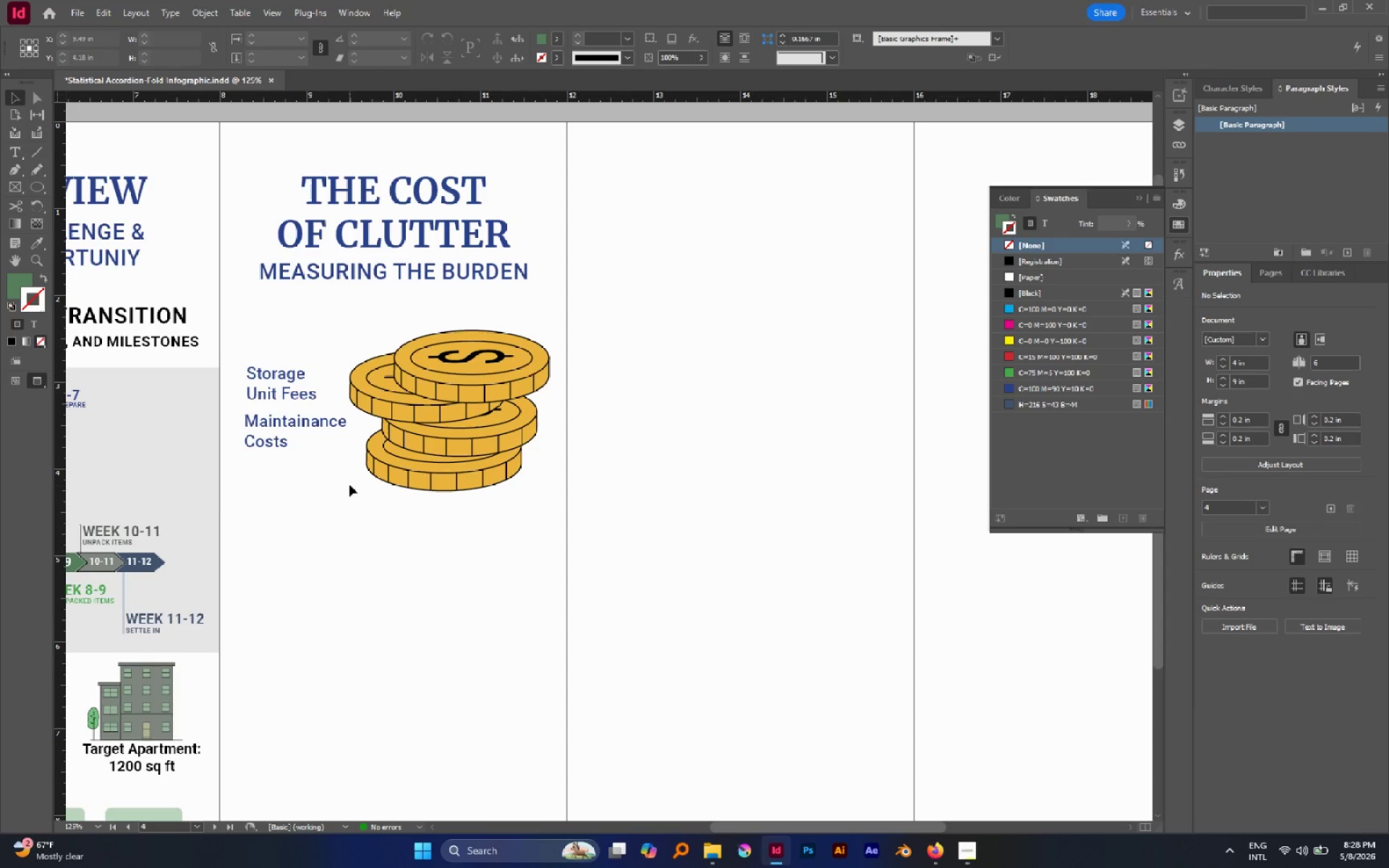 
wait(27.5)
 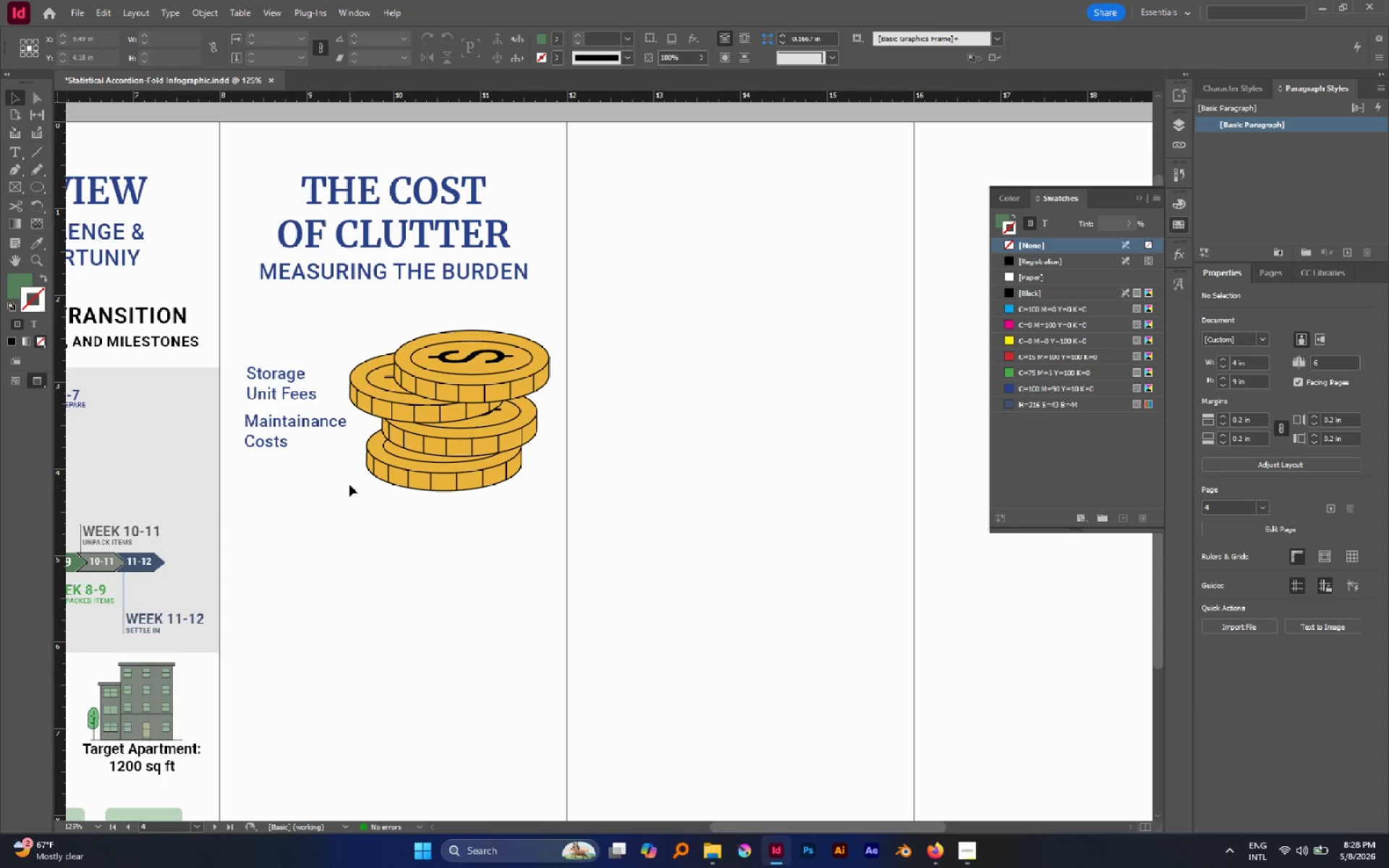 
hold_key(key=AltLeft, duration=0.48)
scroll: coordinate [510, 519], scroll_direction: down, amount: 2.0
 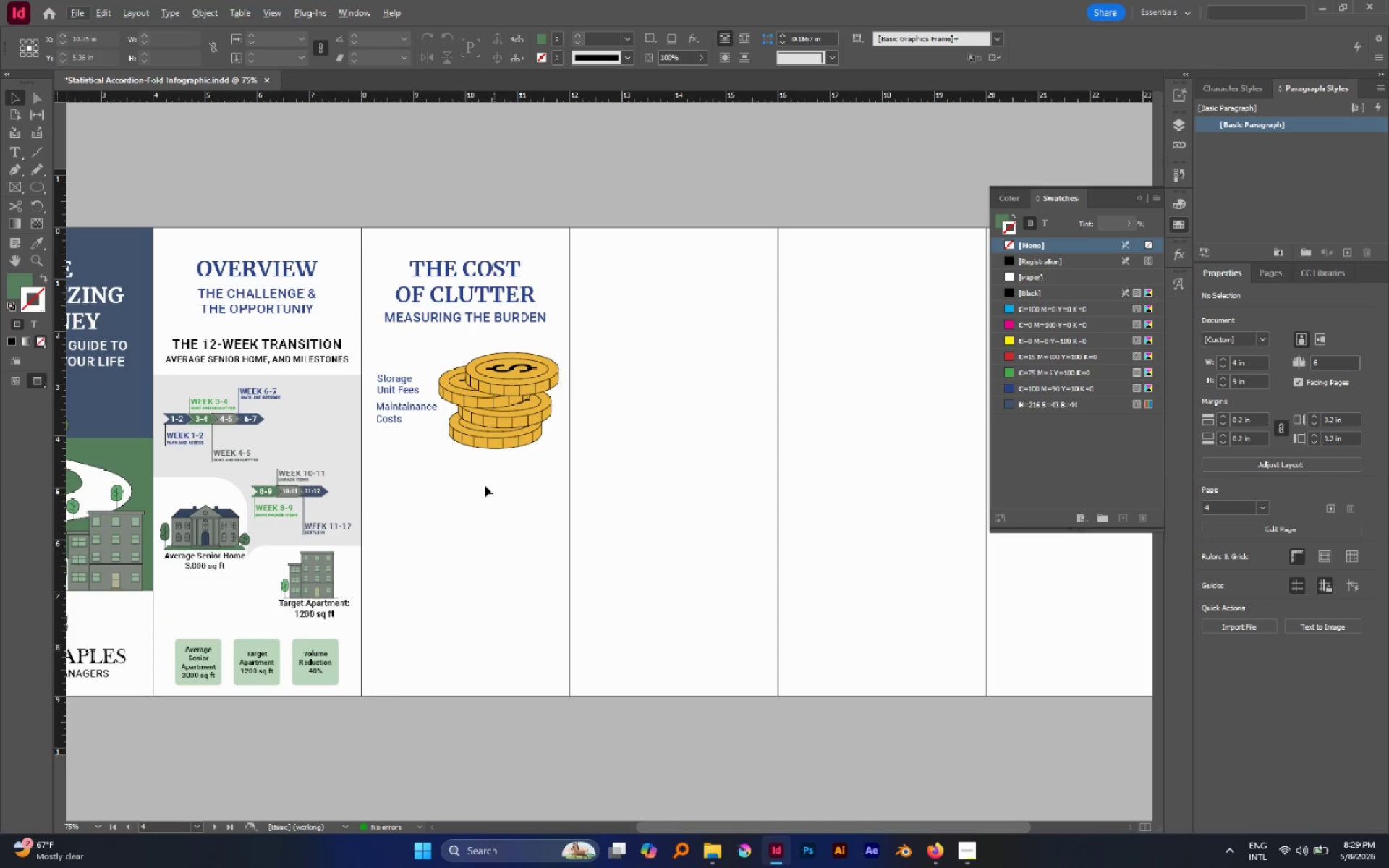 
hold_key(key=AltLeft, duration=0.75)
scroll: coordinate [465, 474], scroll_direction: down, amount: 1.0
 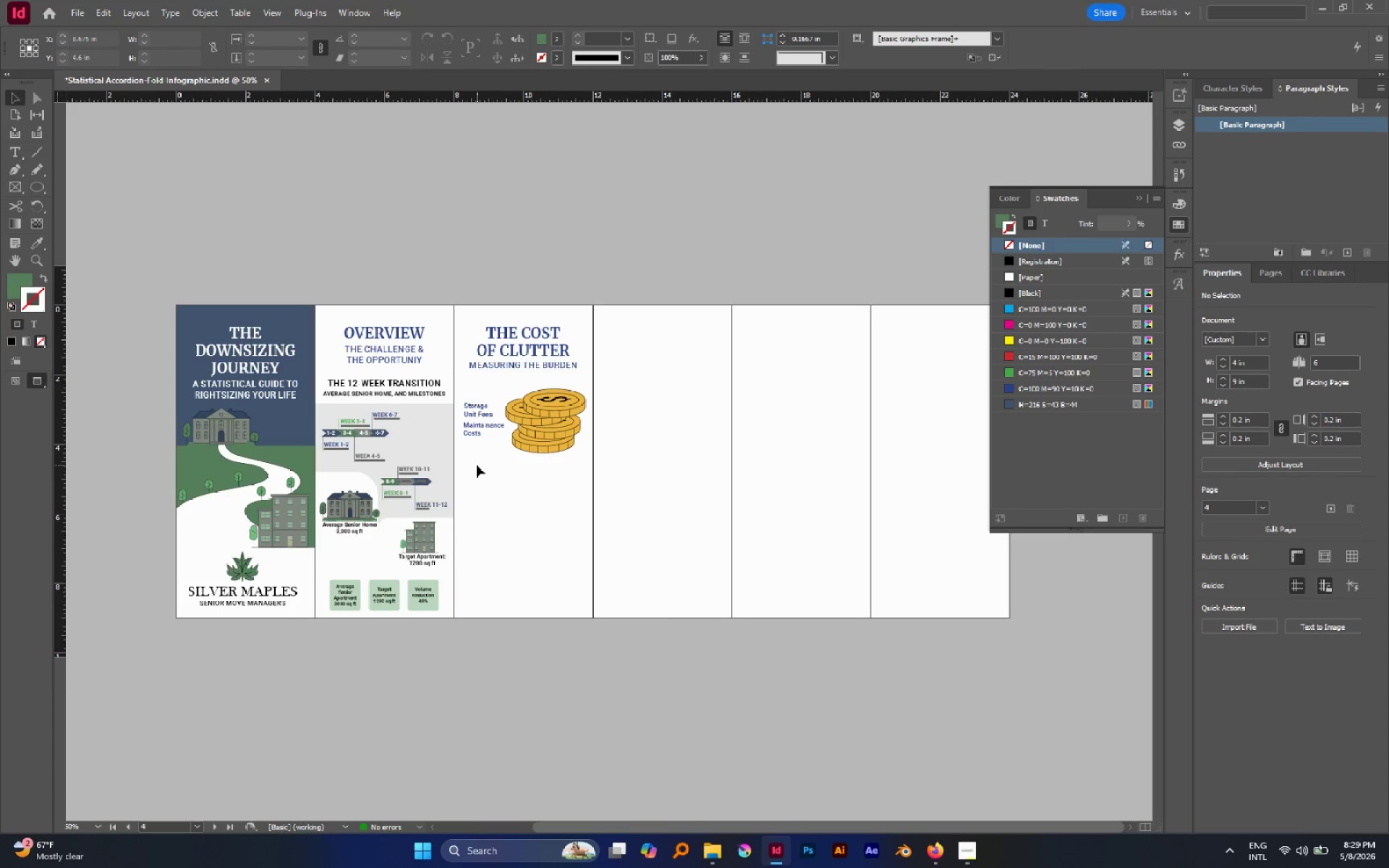 
wait(26.71)
 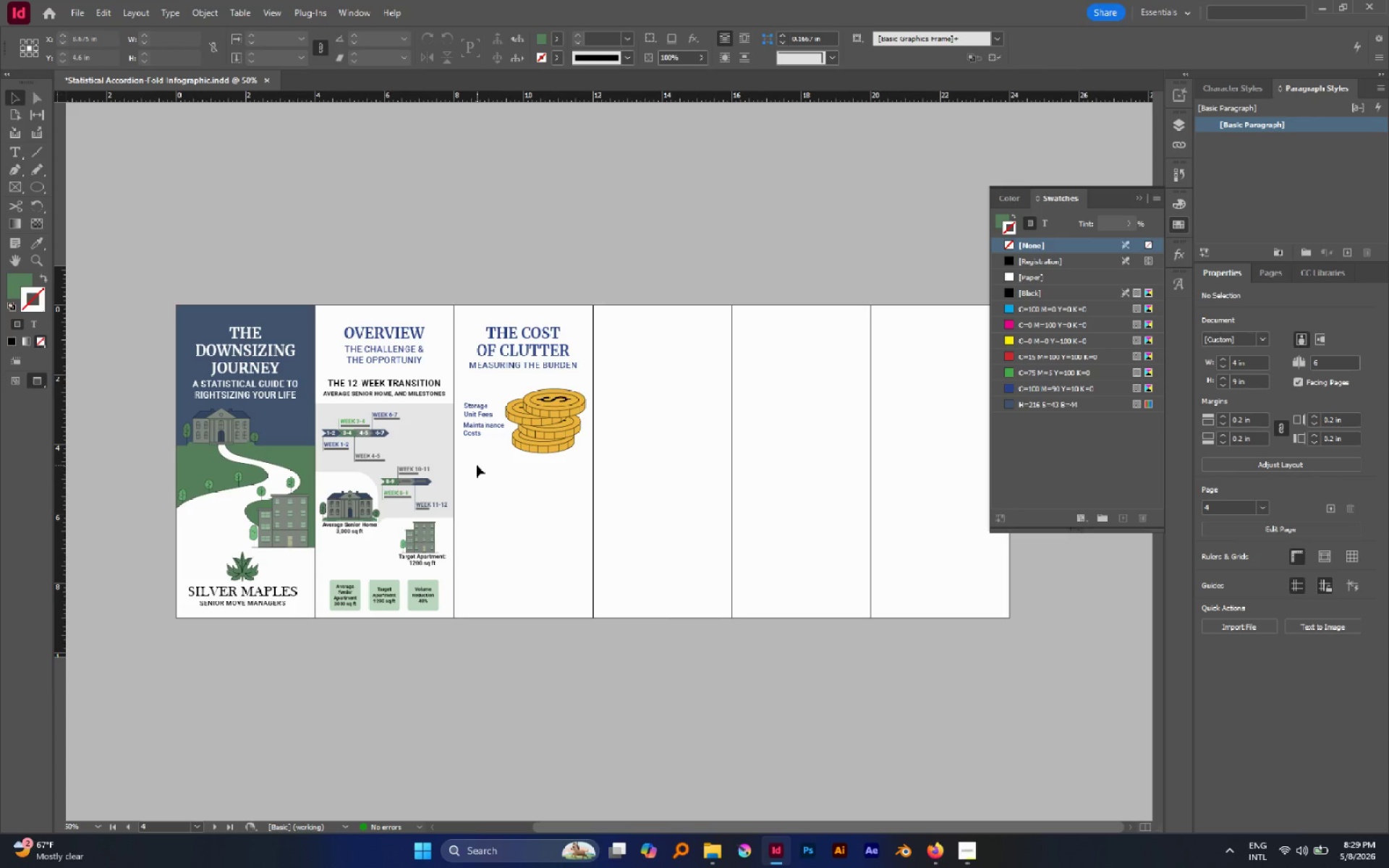 
left_click([551, 486])
 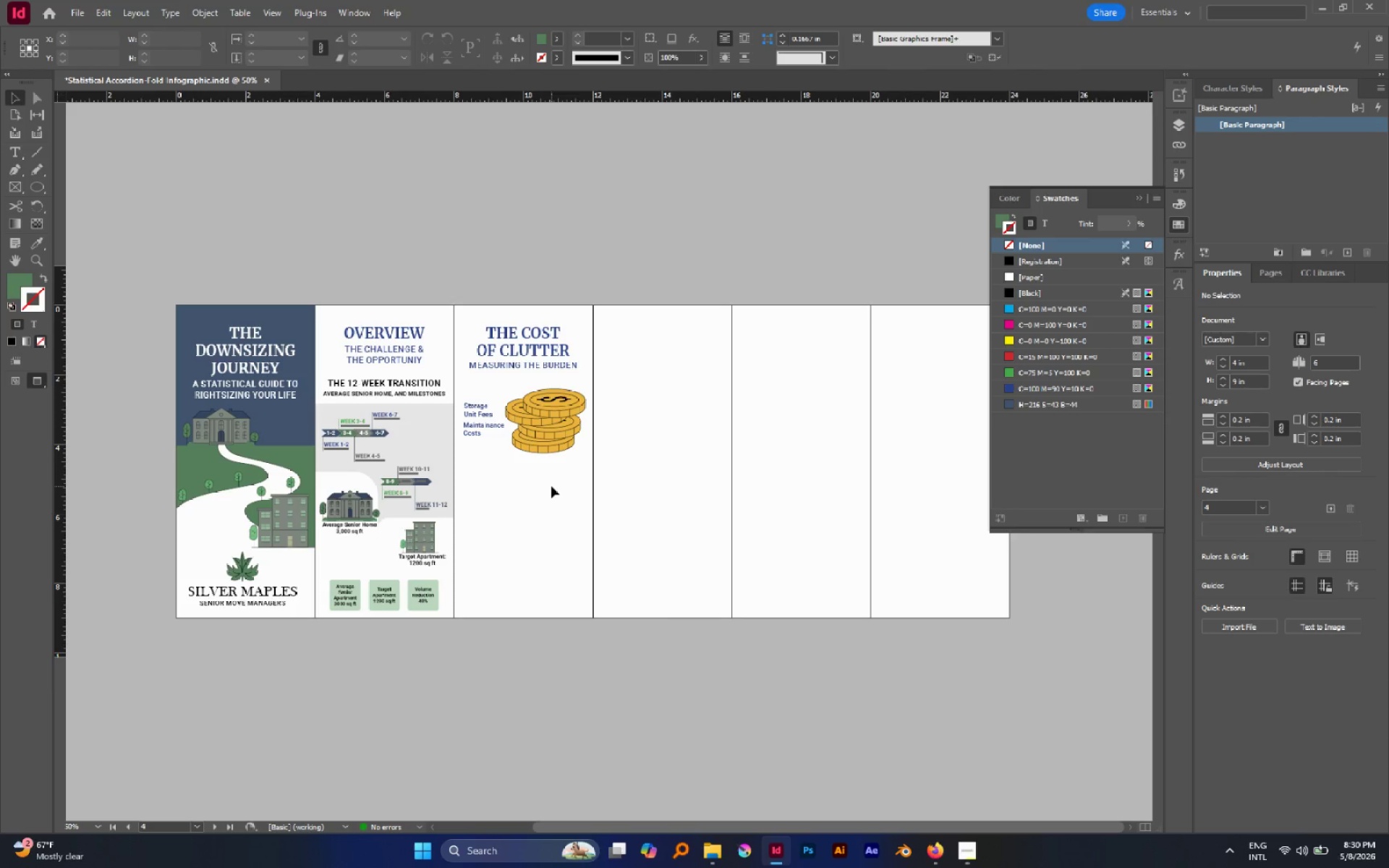 
wait(35.14)
 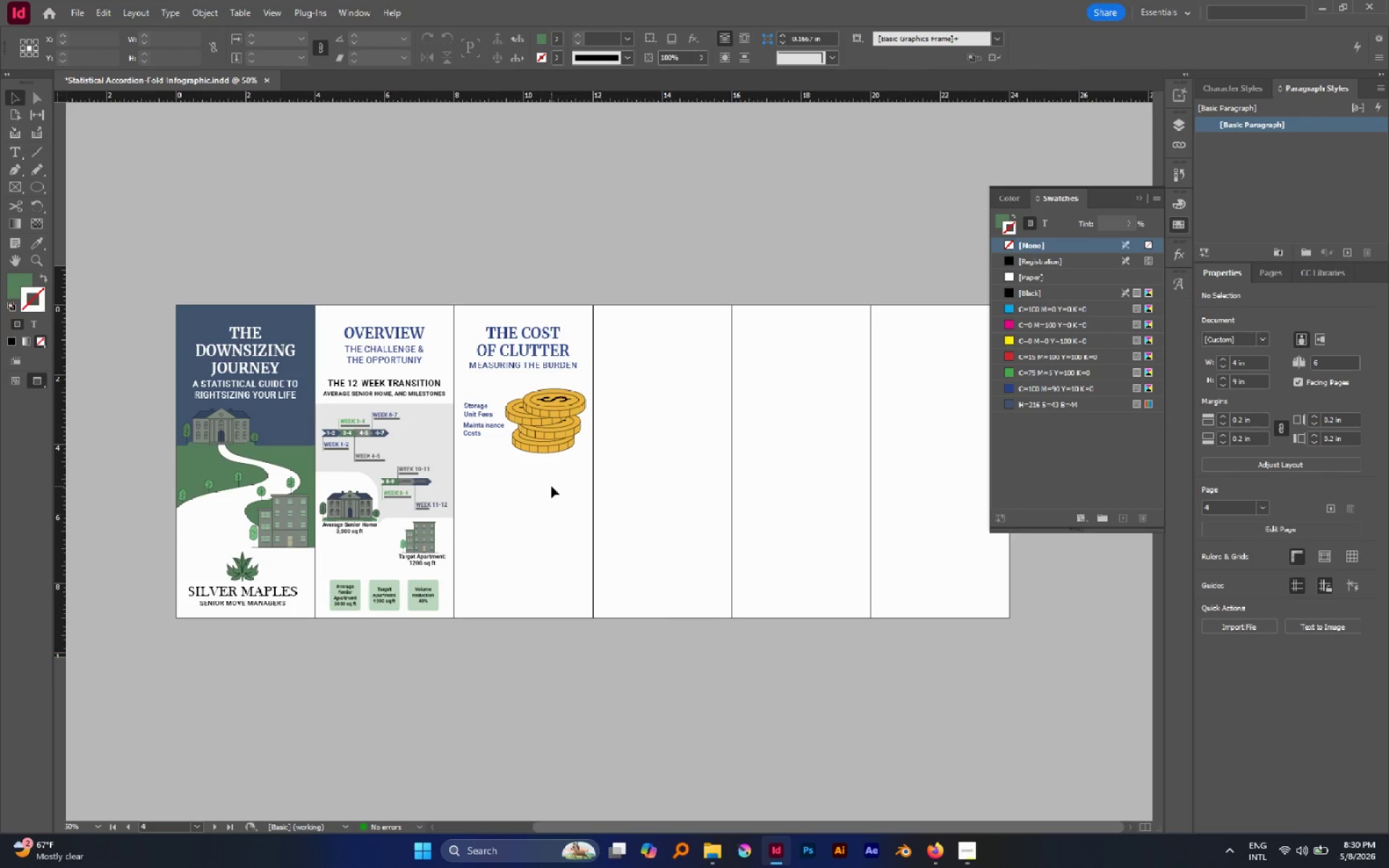 
hold_key(key=AltLeft, duration=1.3)
scroll: coordinate [508, 520], scroll_direction: none, amount: 0.0
 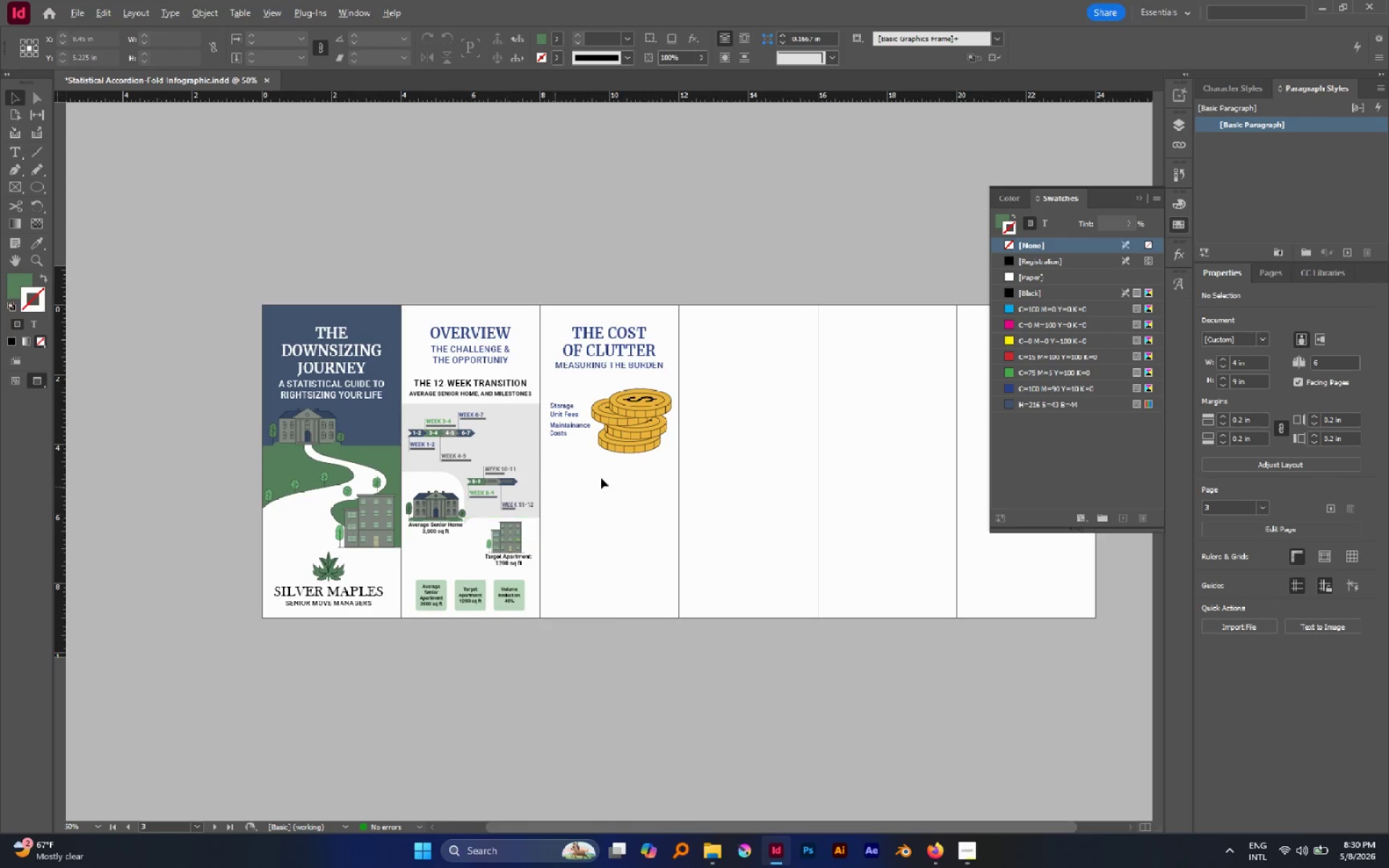 
scroll: coordinate [605, 474], scroll_direction: up, amount: 1.0
 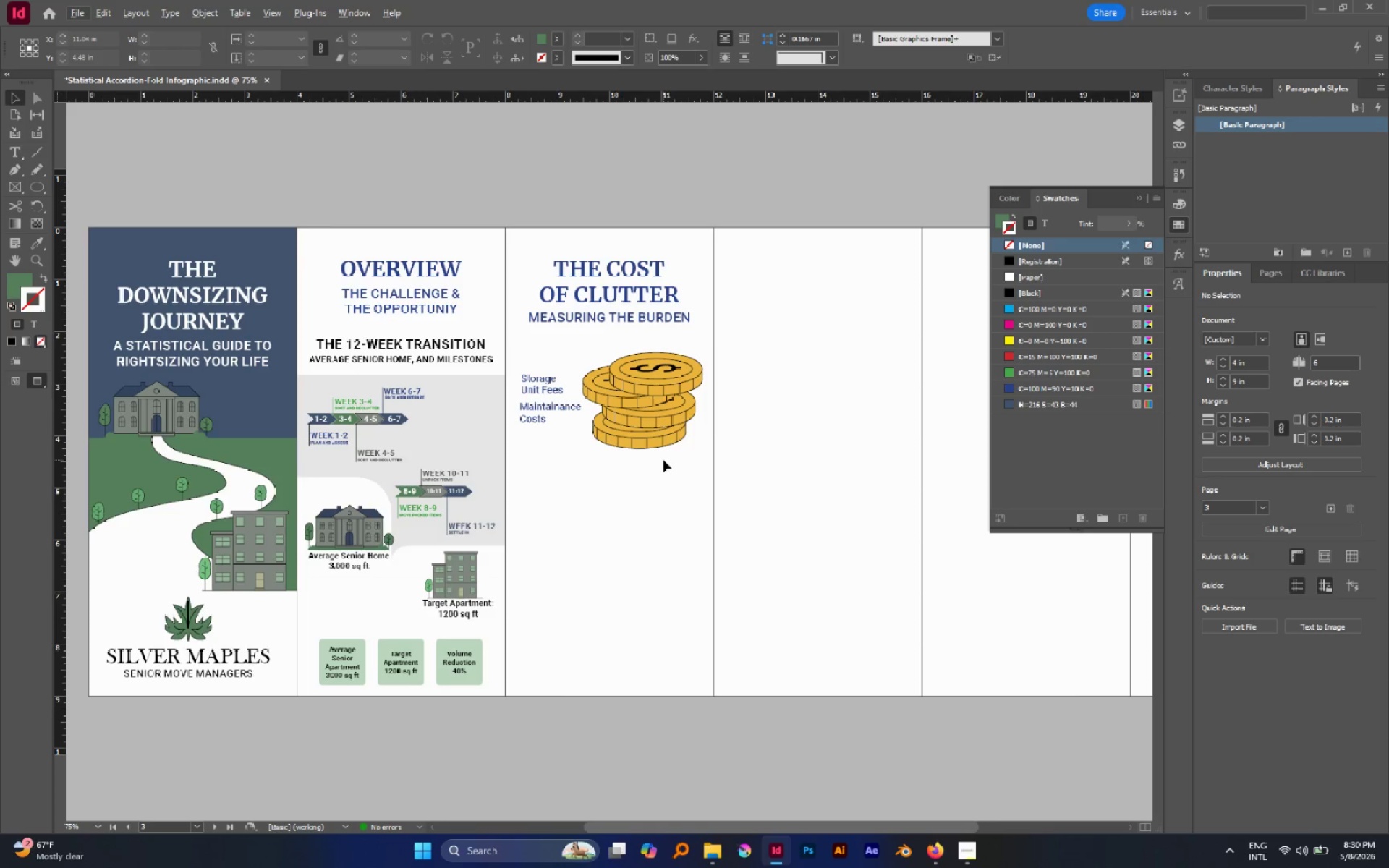 
hold_key(key=AltLeft, duration=1.36)
scroll: coordinate [687, 454], scroll_direction: down, amount: 2.0
 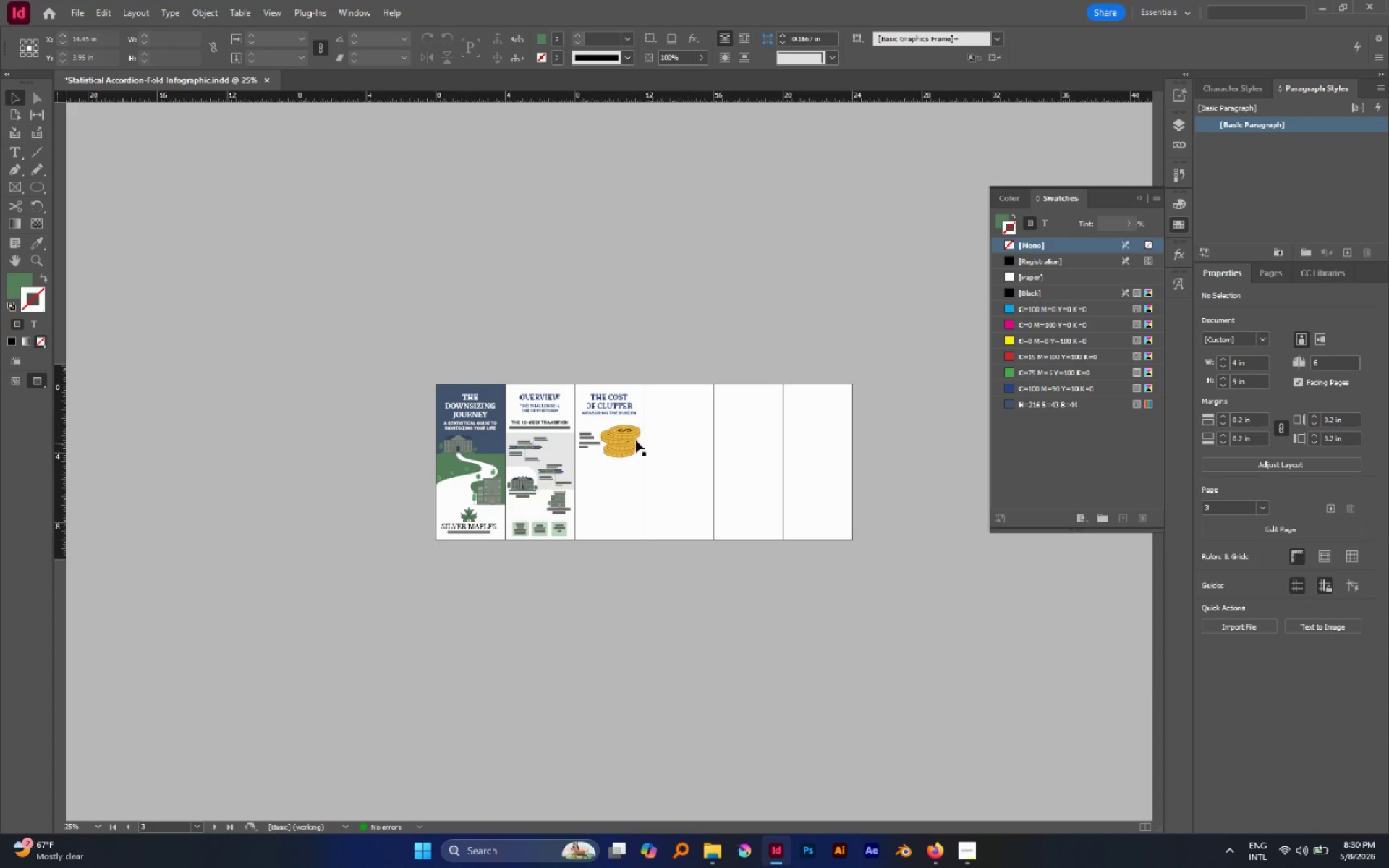 
scroll: coordinate [628, 440], scroll_direction: up, amount: 3.0
 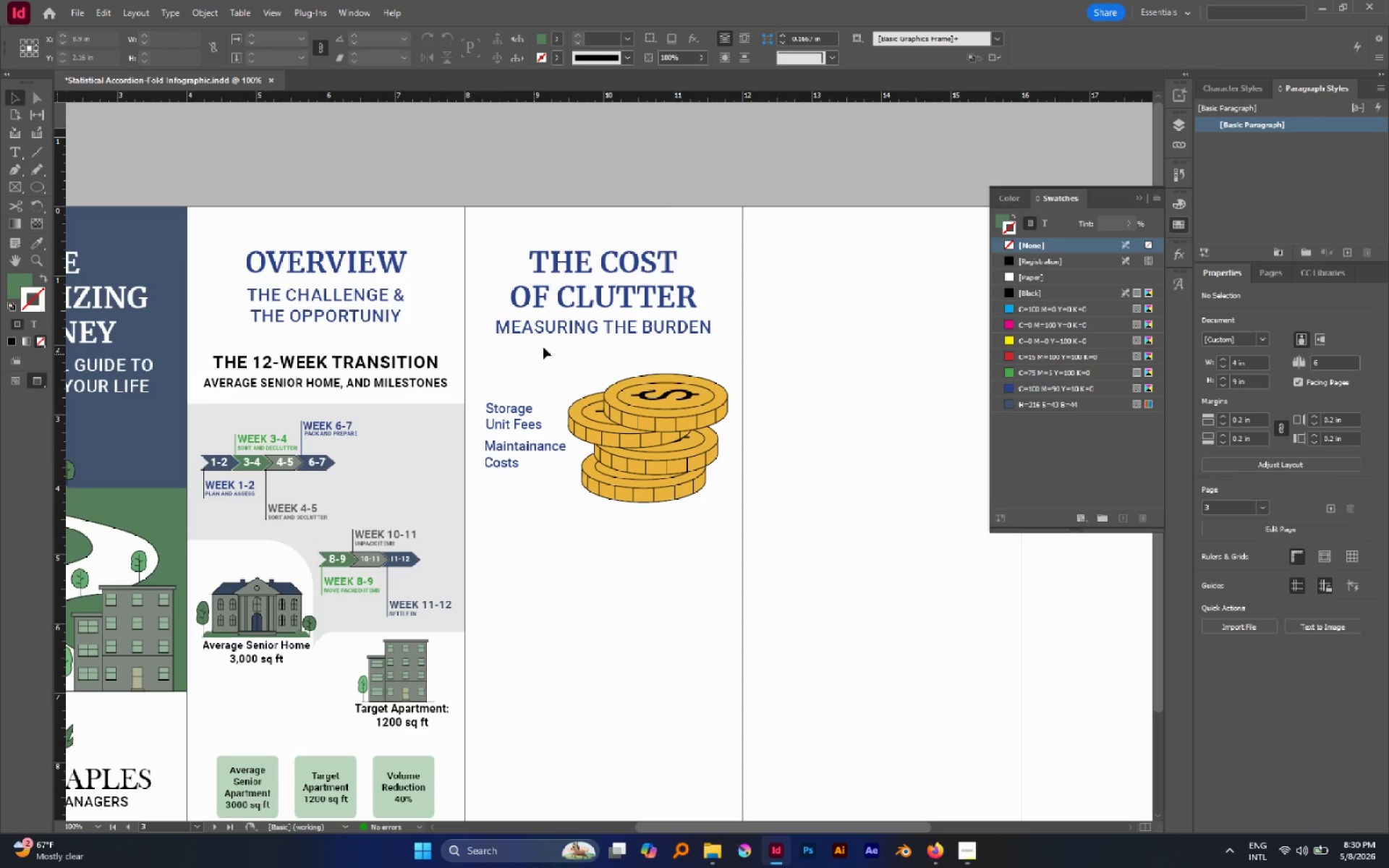 
left_click([539, 330])
 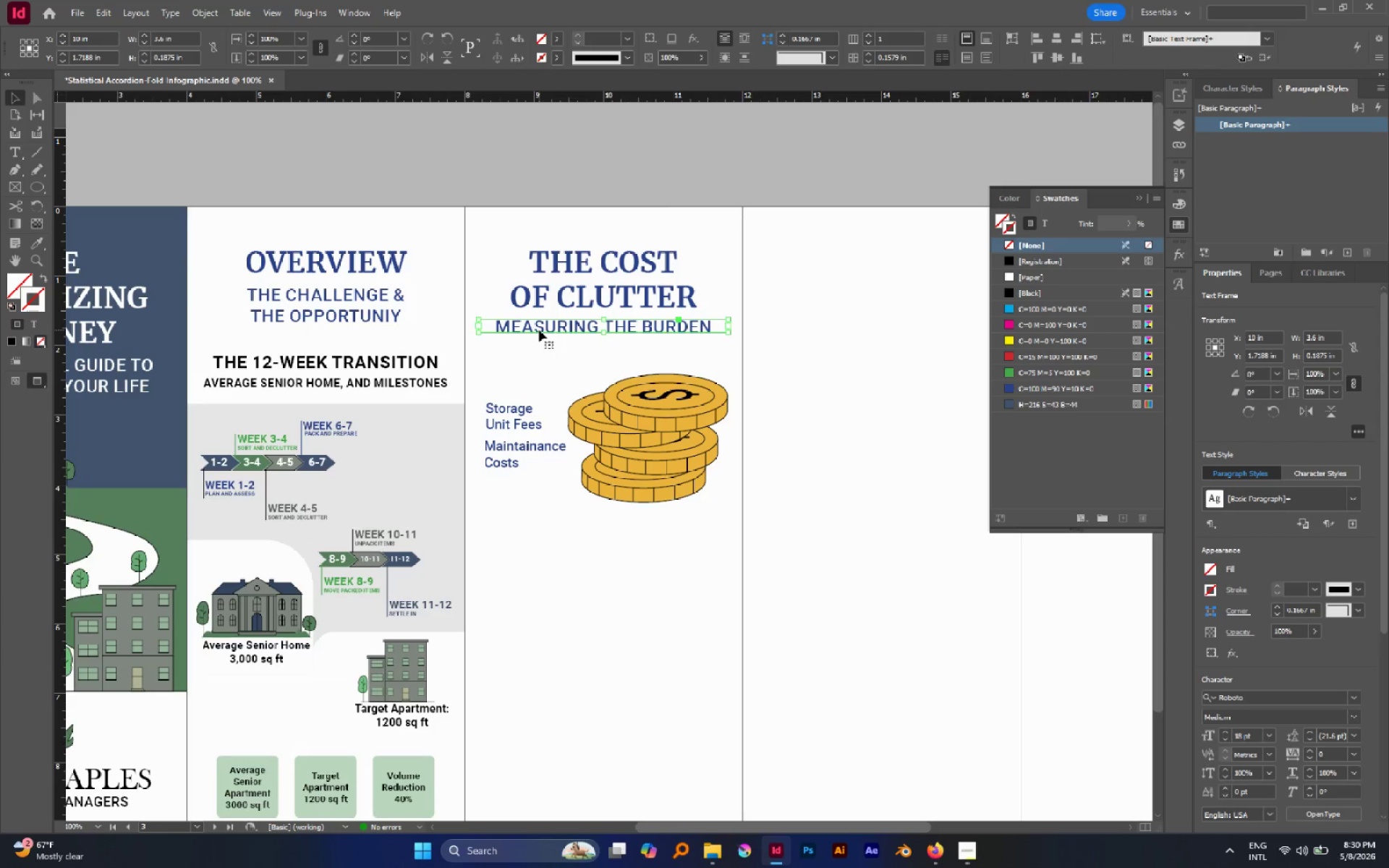 
key(ArrowDown)
 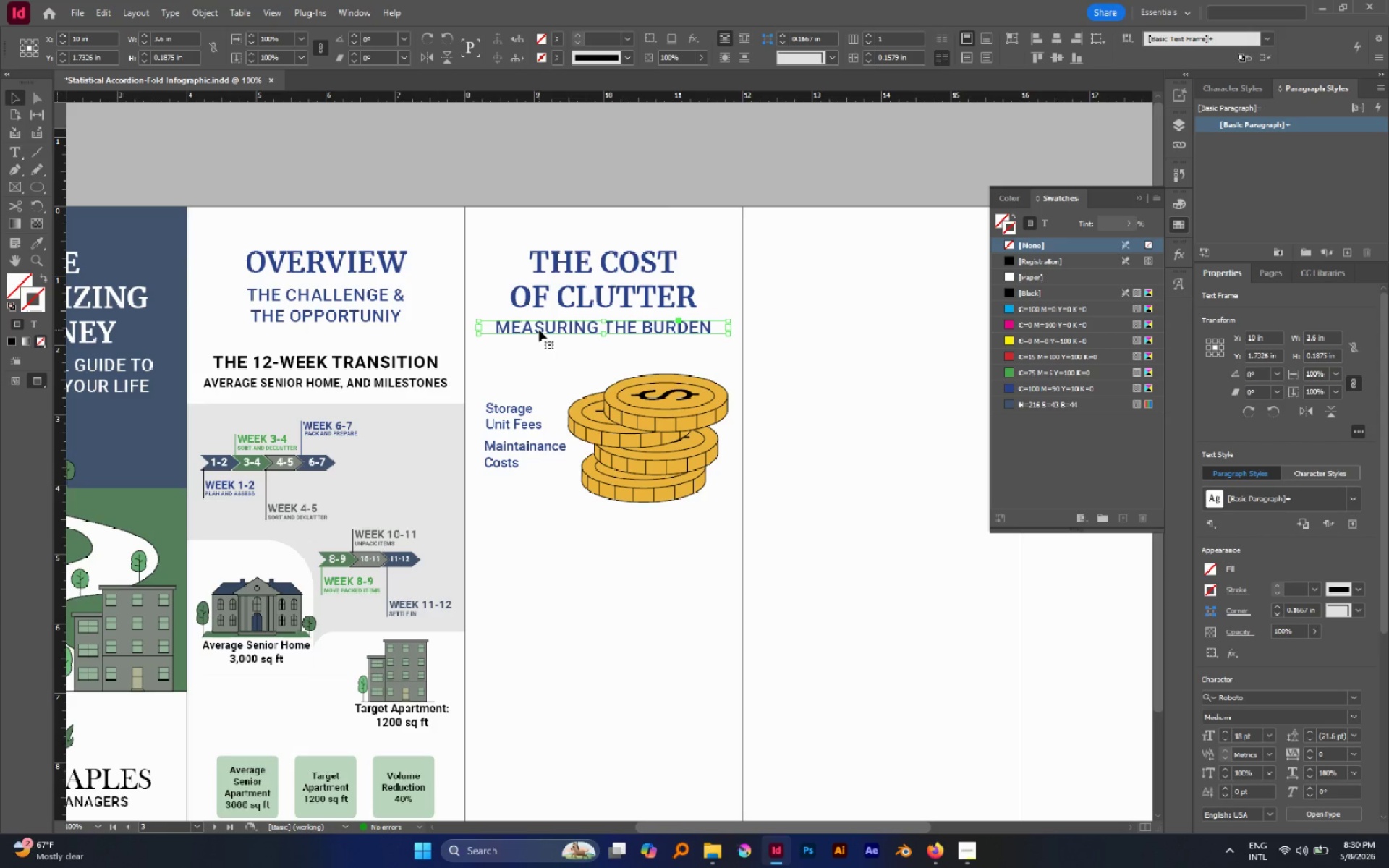 
wait(10.89)
 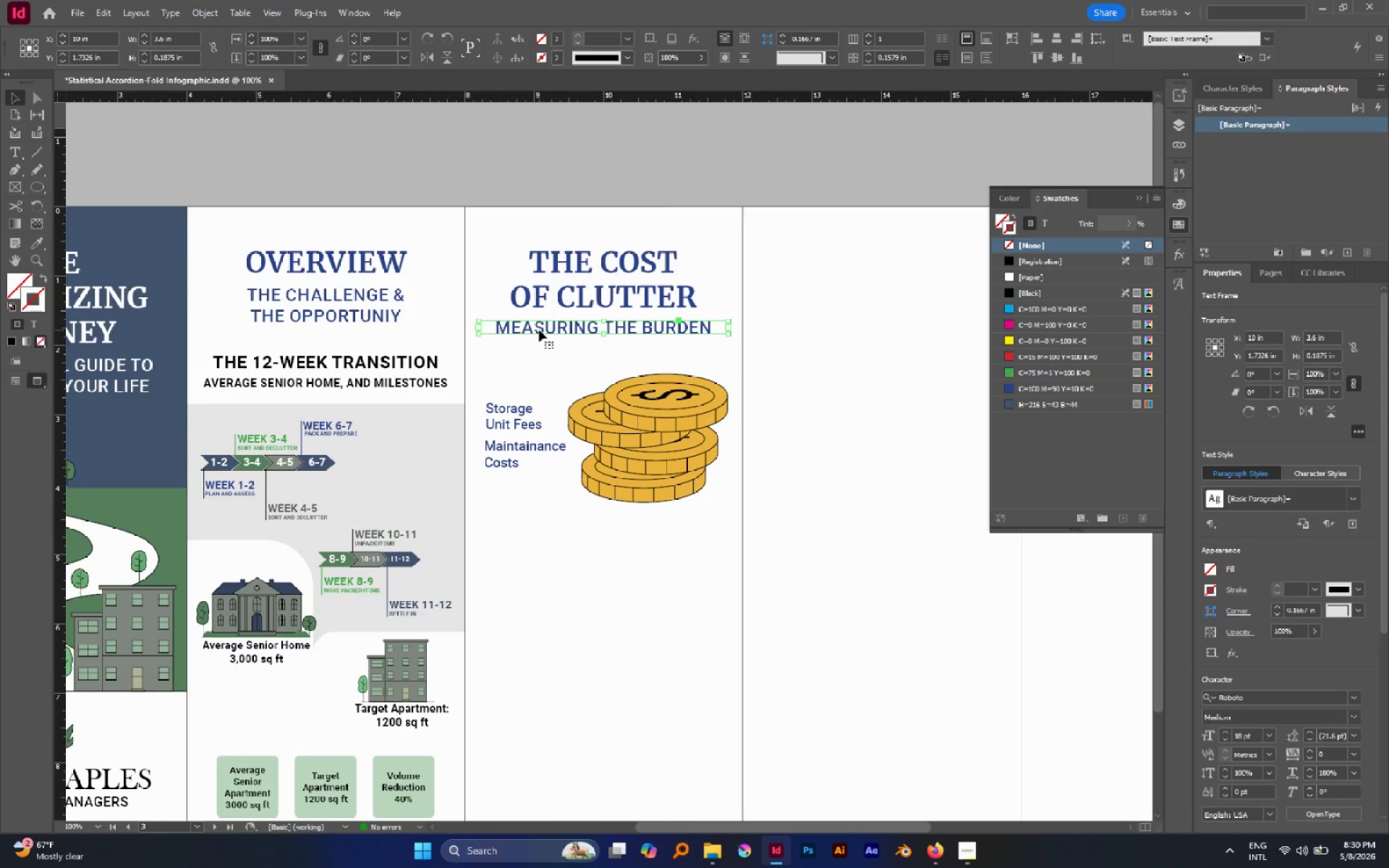 
hold_key(key=AltLeft, duration=0.88)
scroll: coordinate [505, 447], scroll_direction: up, amount: 3.0
 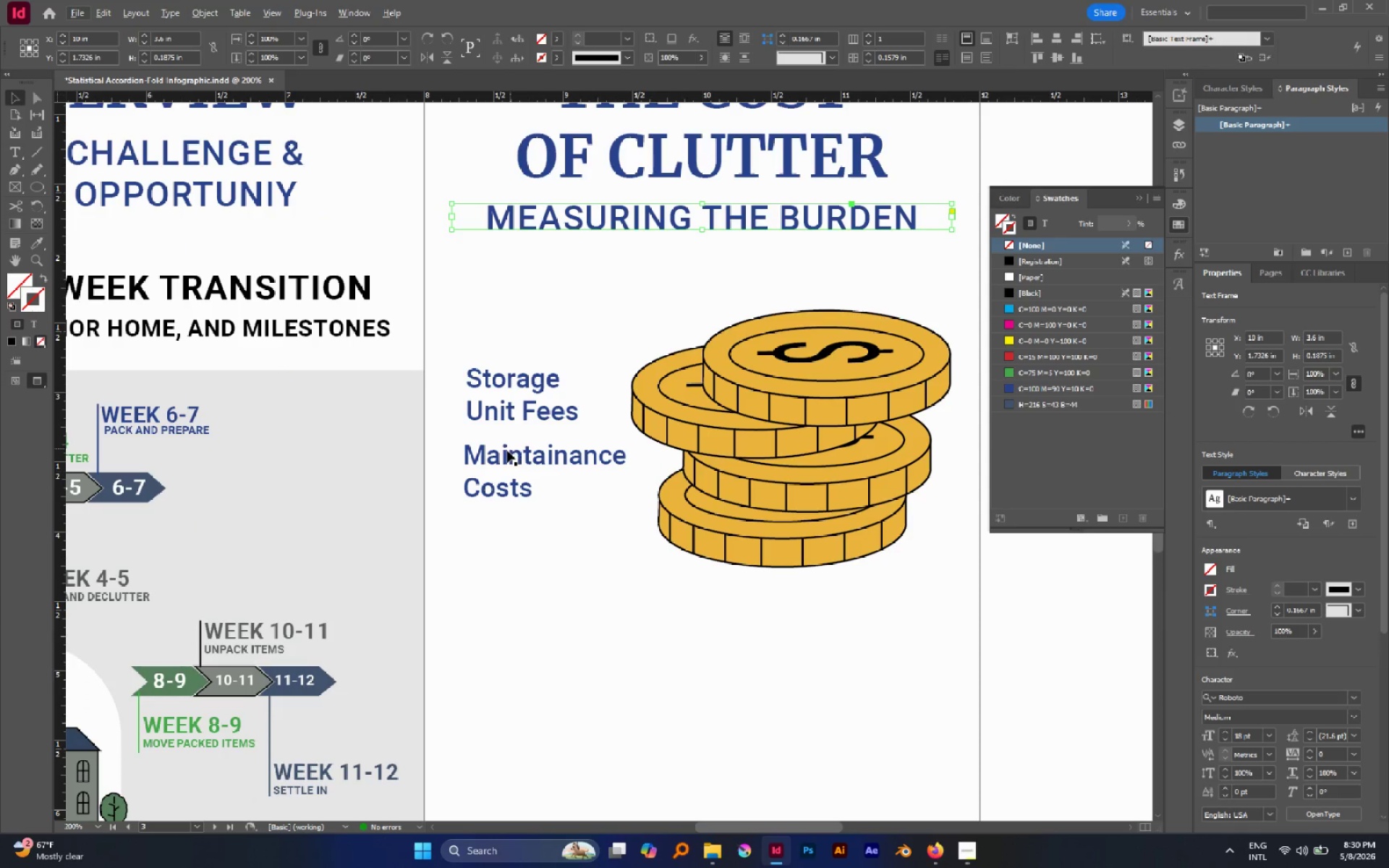 
left_click([507, 451])
 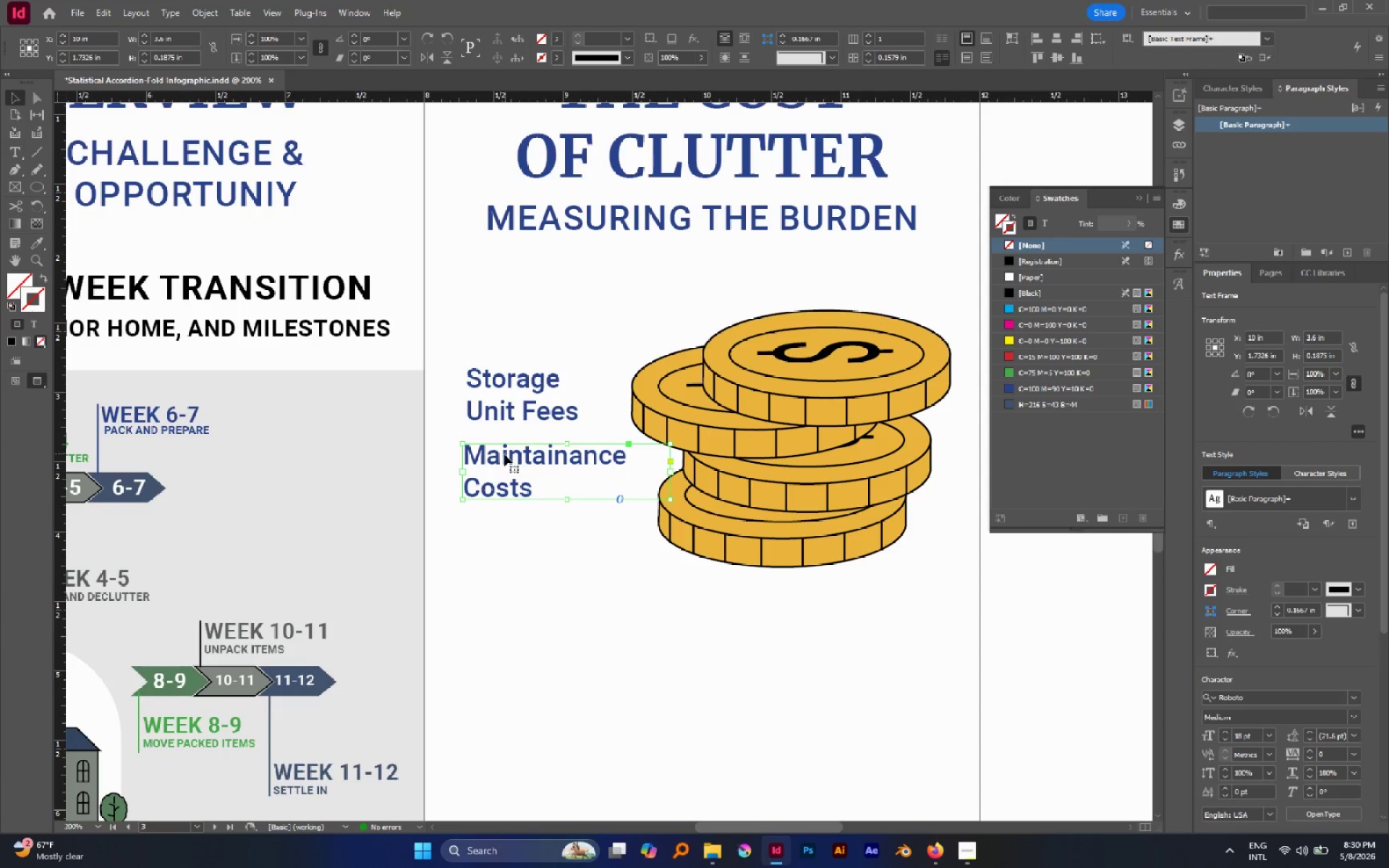 
hold_key(key=AltLeft, duration=1.22)
left_click_drag(start_coordinate=[504, 454], to_coordinate=[504, 529])
 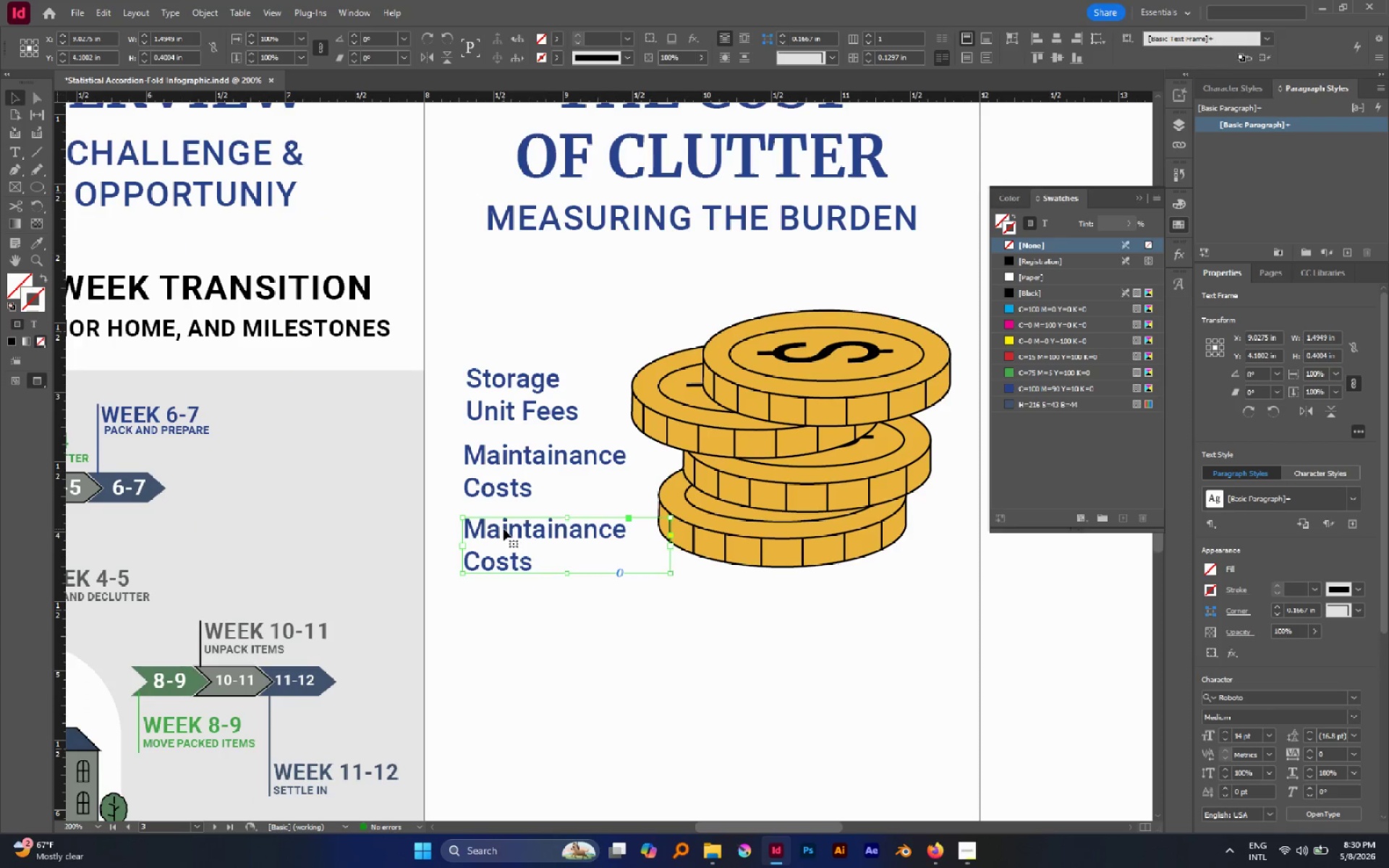 
hold_key(key=ShiftLeft, duration=0.98)
 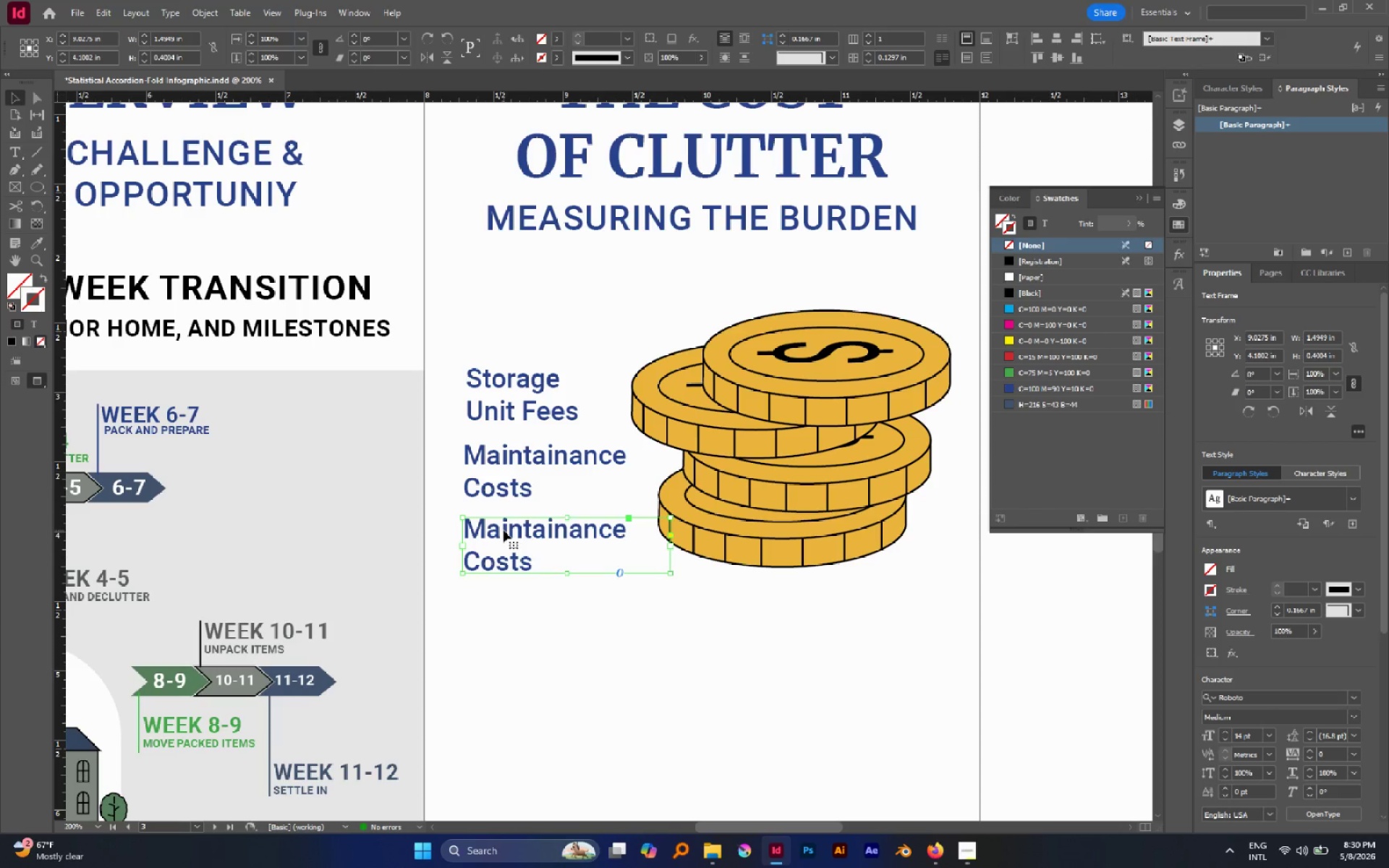 
double_click([504, 529])
 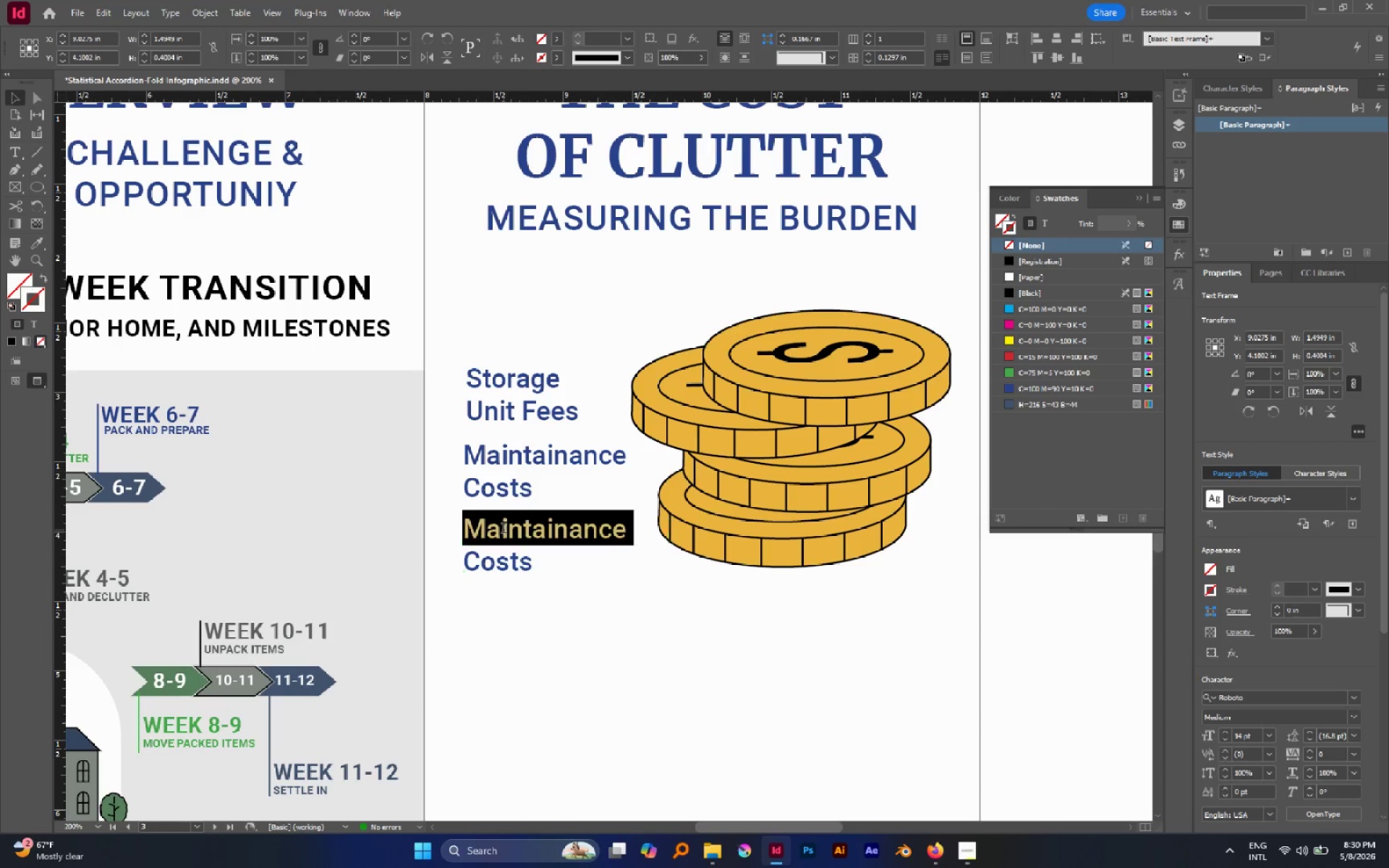 
triple_click([504, 529])
 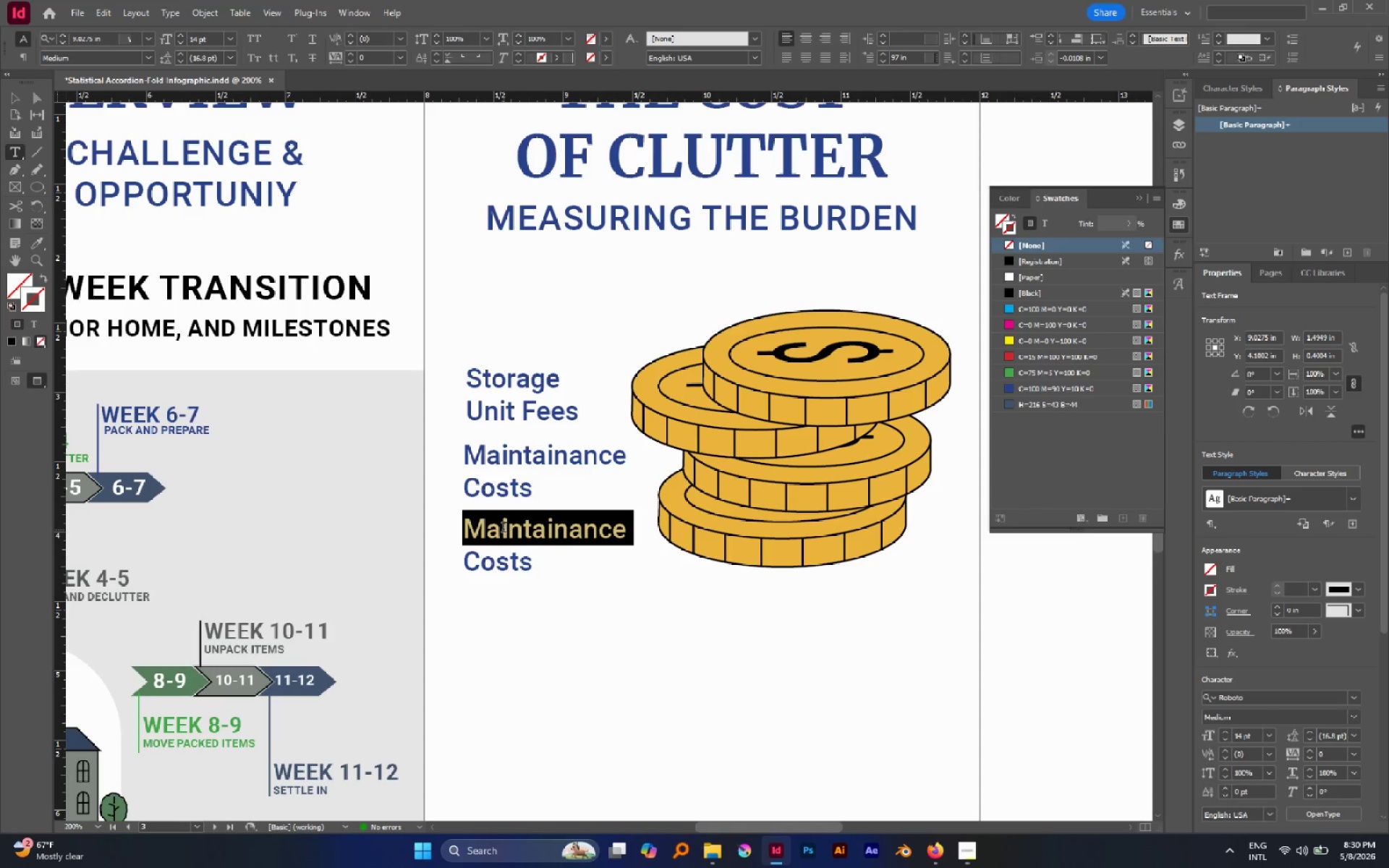 
triple_click([504, 529])
 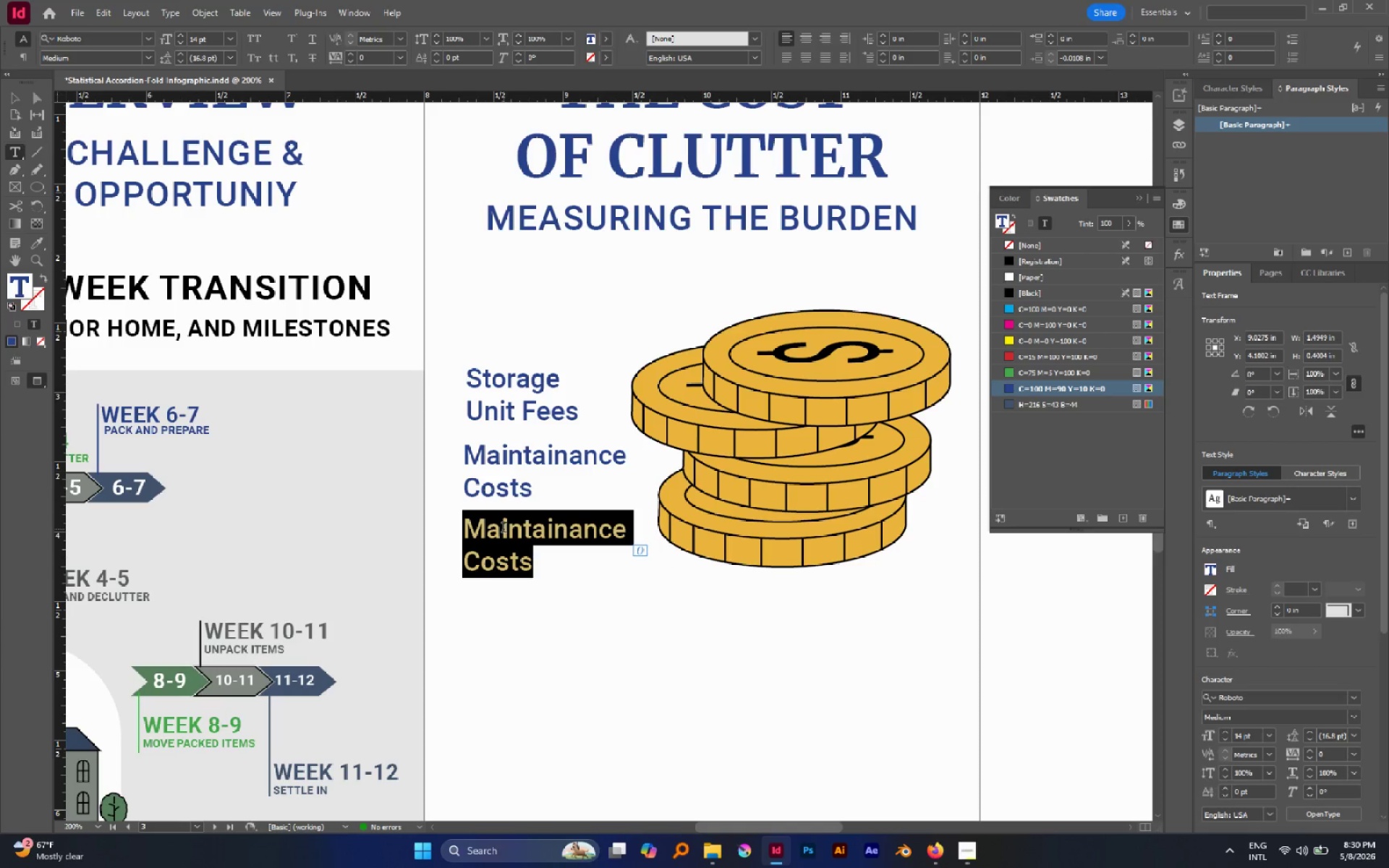 
hold_key(key=ControlLeft, duration=0.39)
 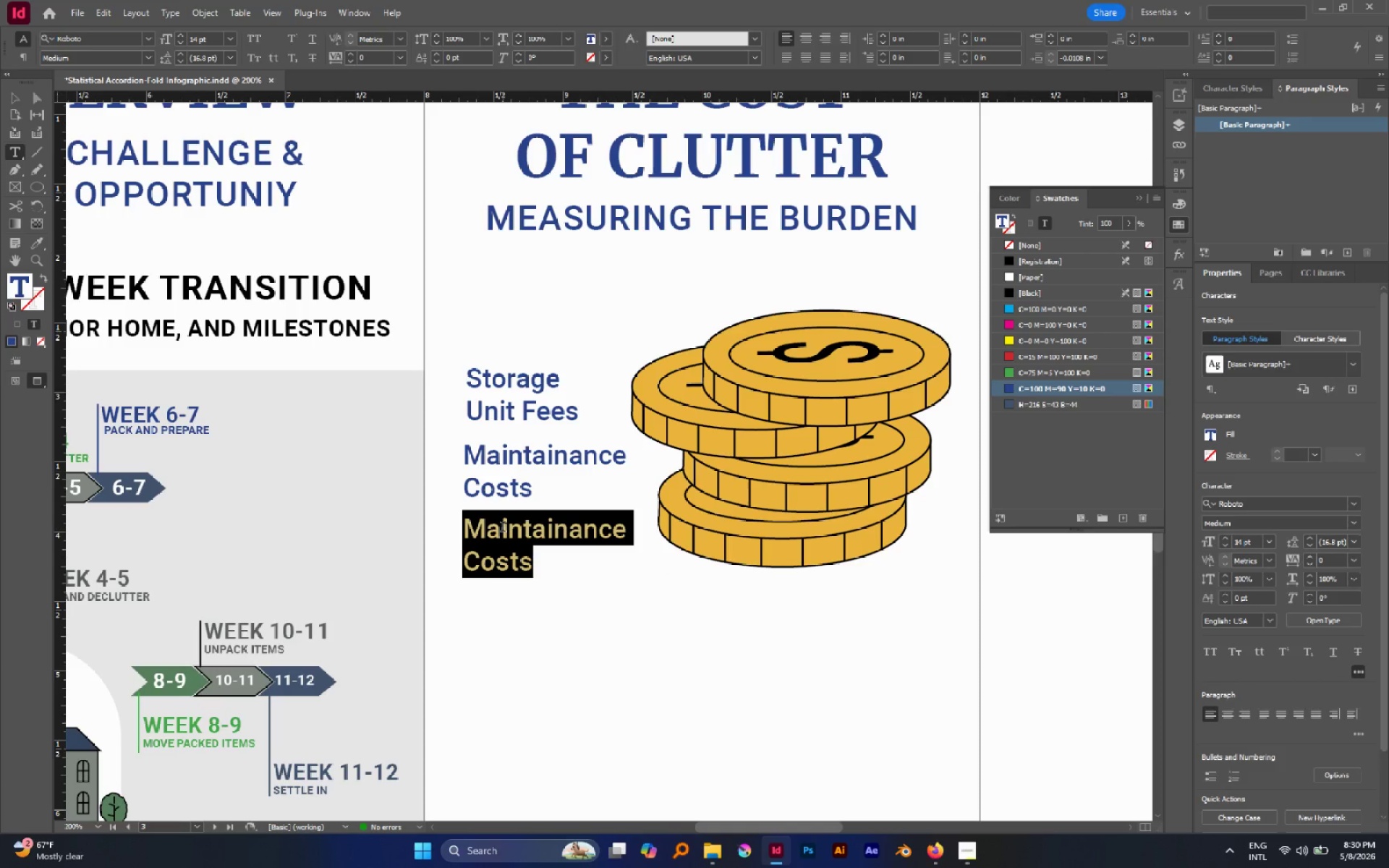 
wait(11.41)
 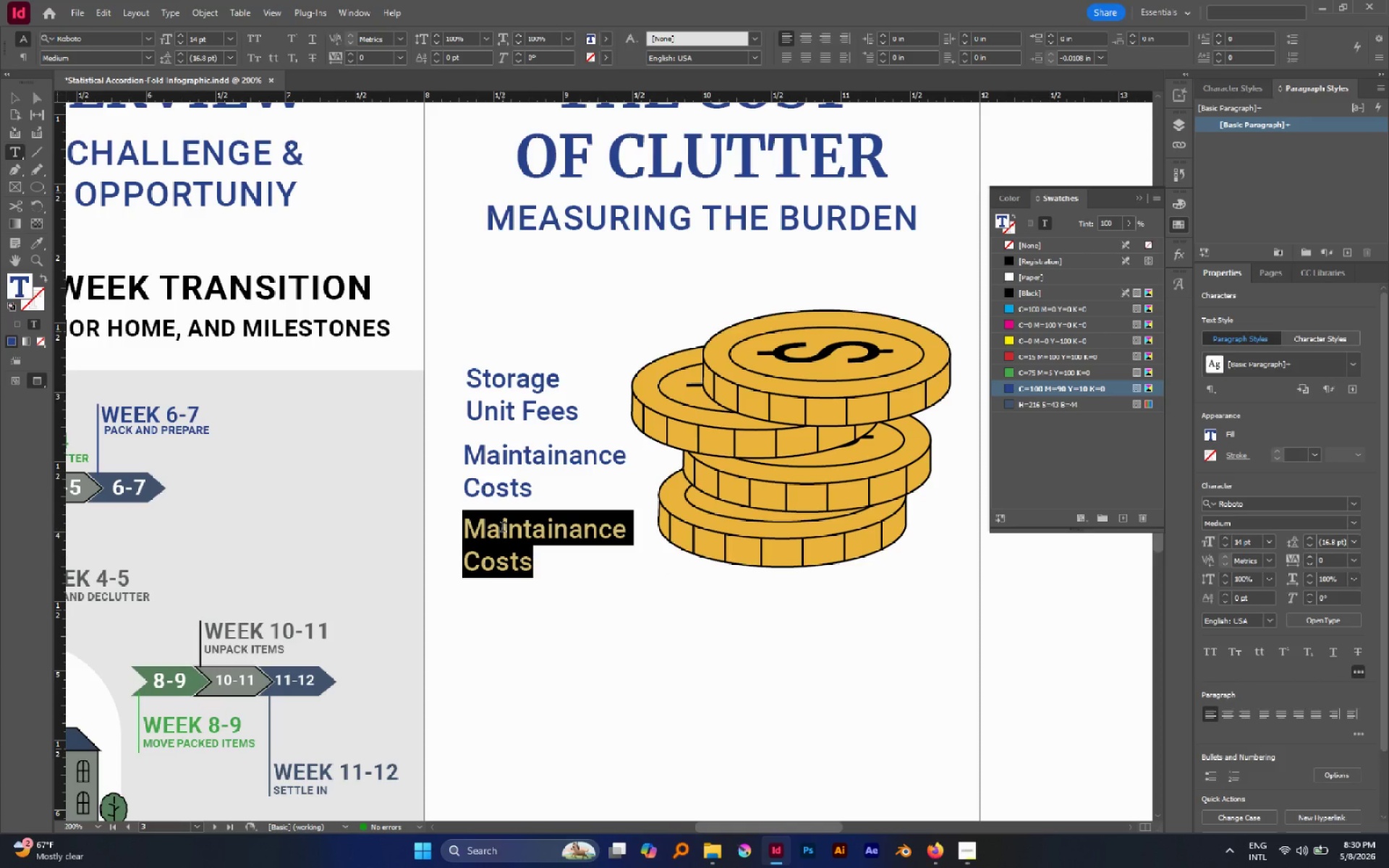 
type(Physical)
 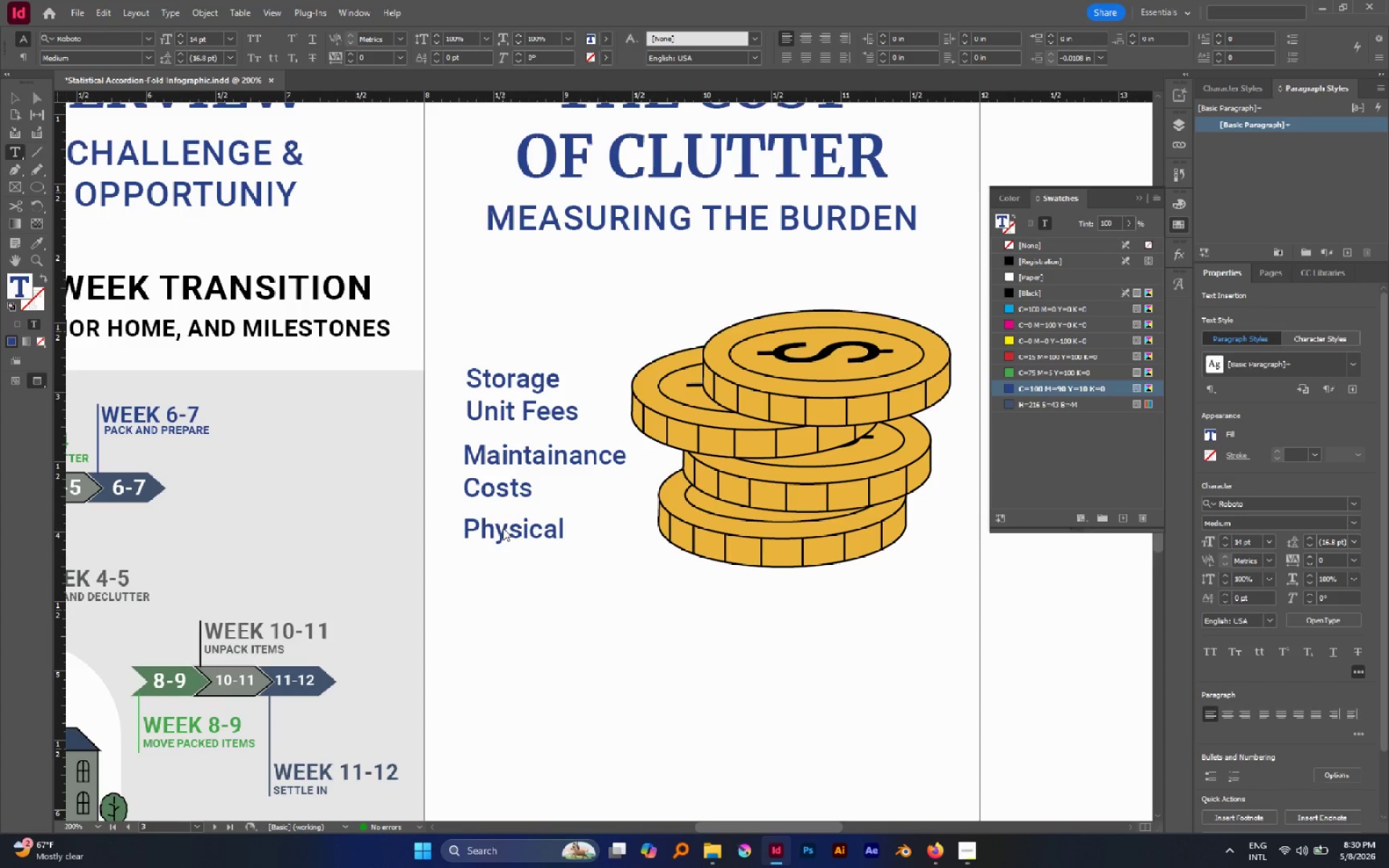 
key(Enter)
 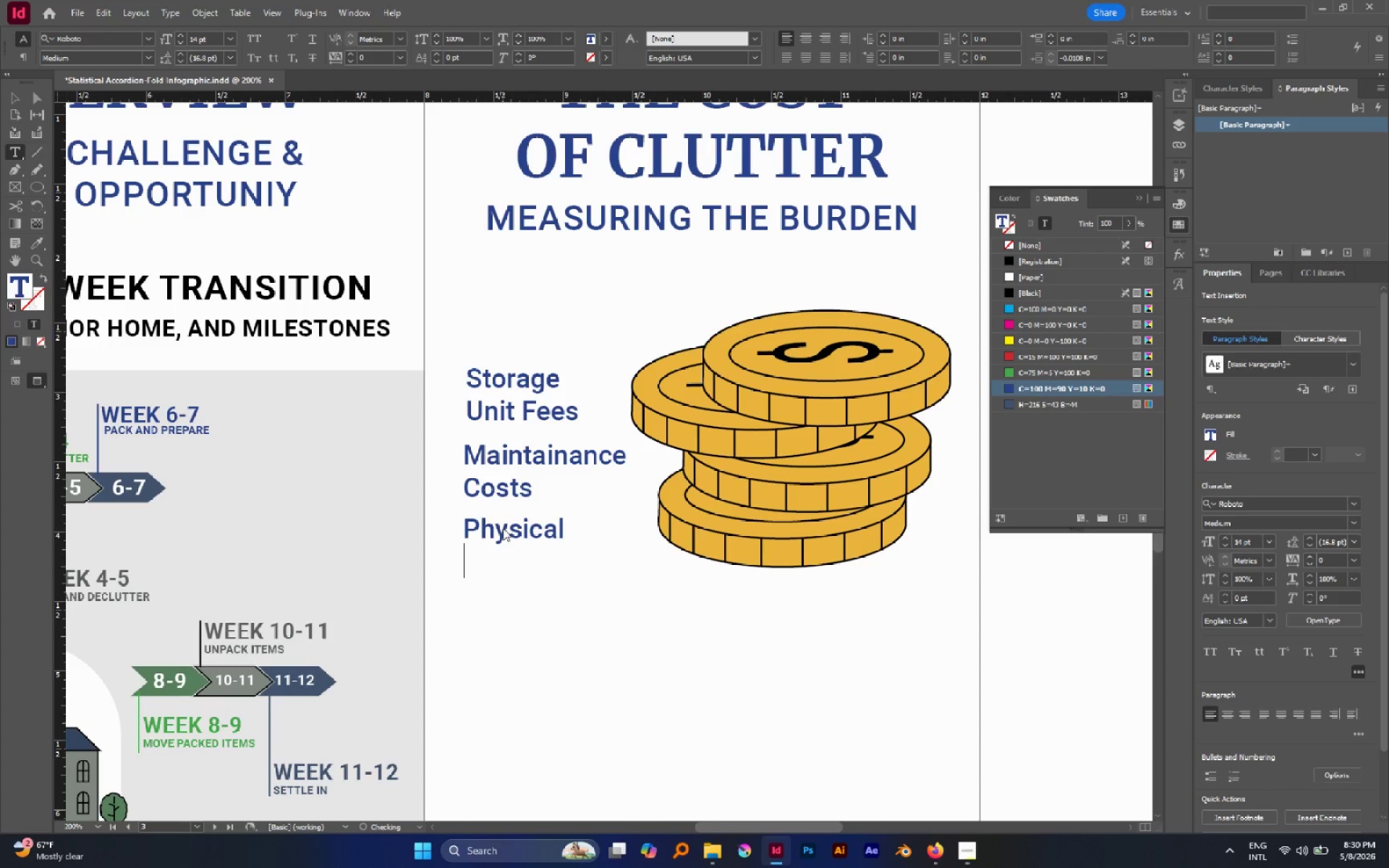 
type(Straitn)
key(Backspace)
key(Backspace)
type(n)
key(Escape)
 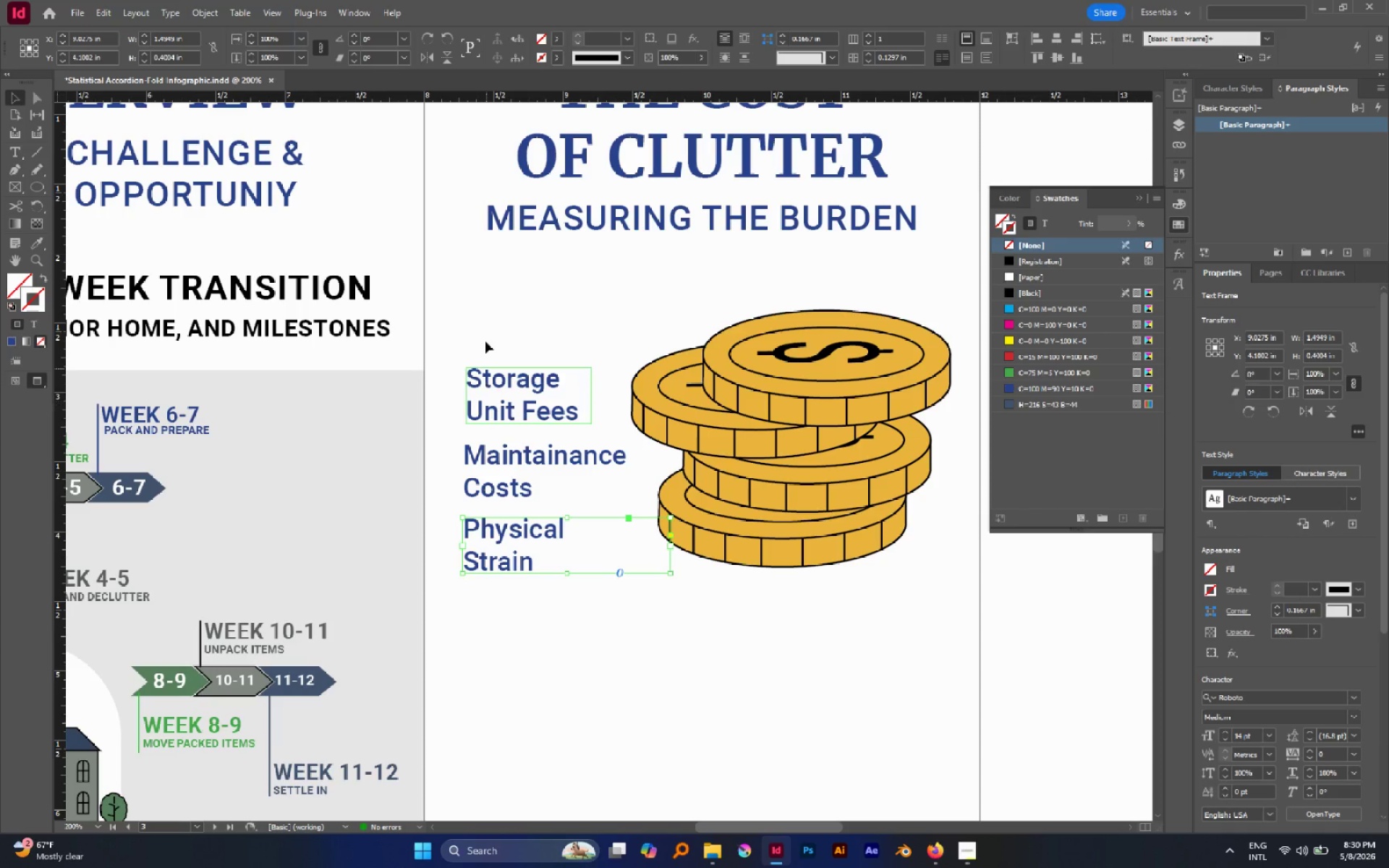 
left_click_drag(start_coordinate=[480, 328], to_coordinate=[534, 660])
 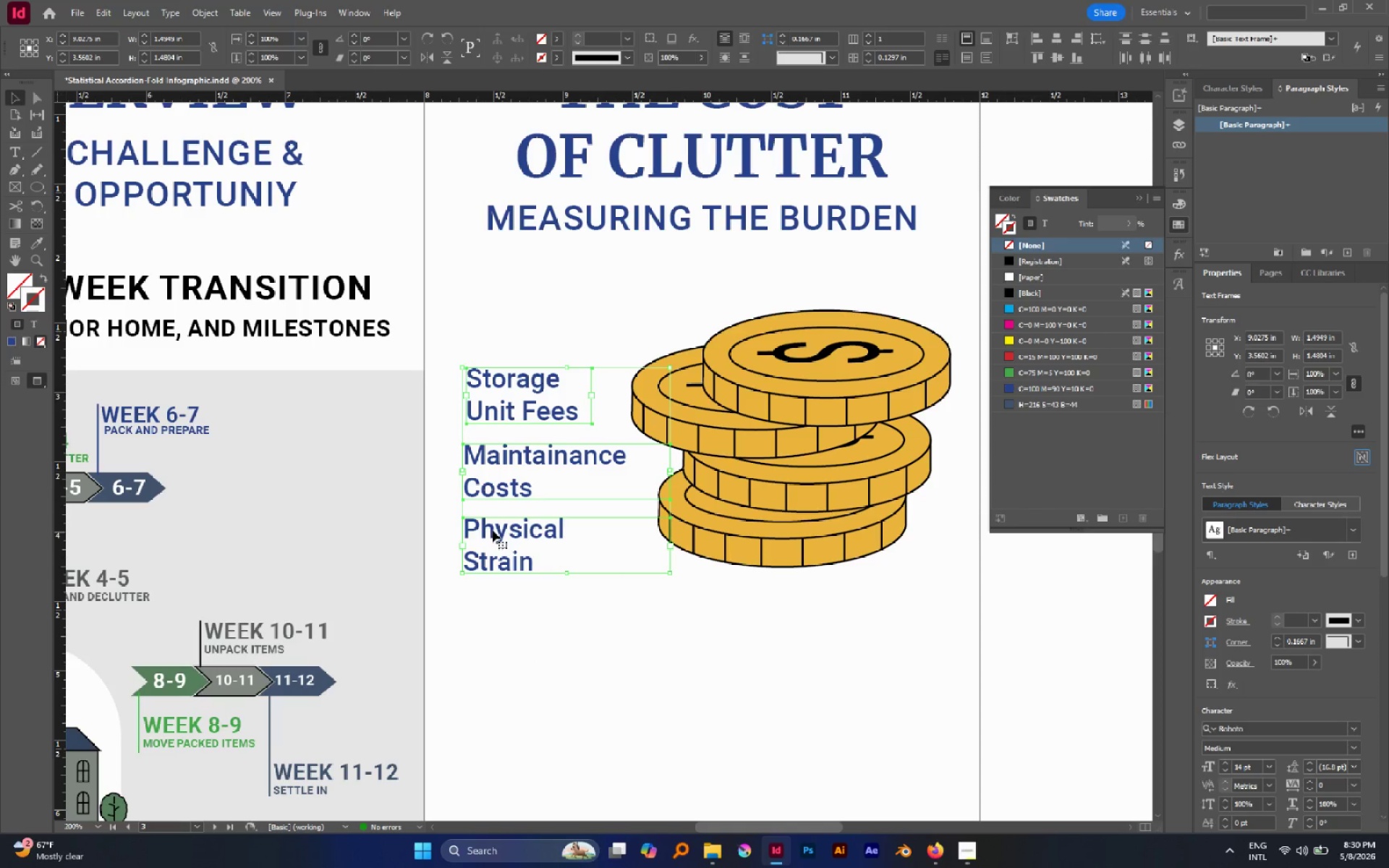 
left_click_drag(start_coordinate=[493, 530], to_coordinate=[493, 493])
 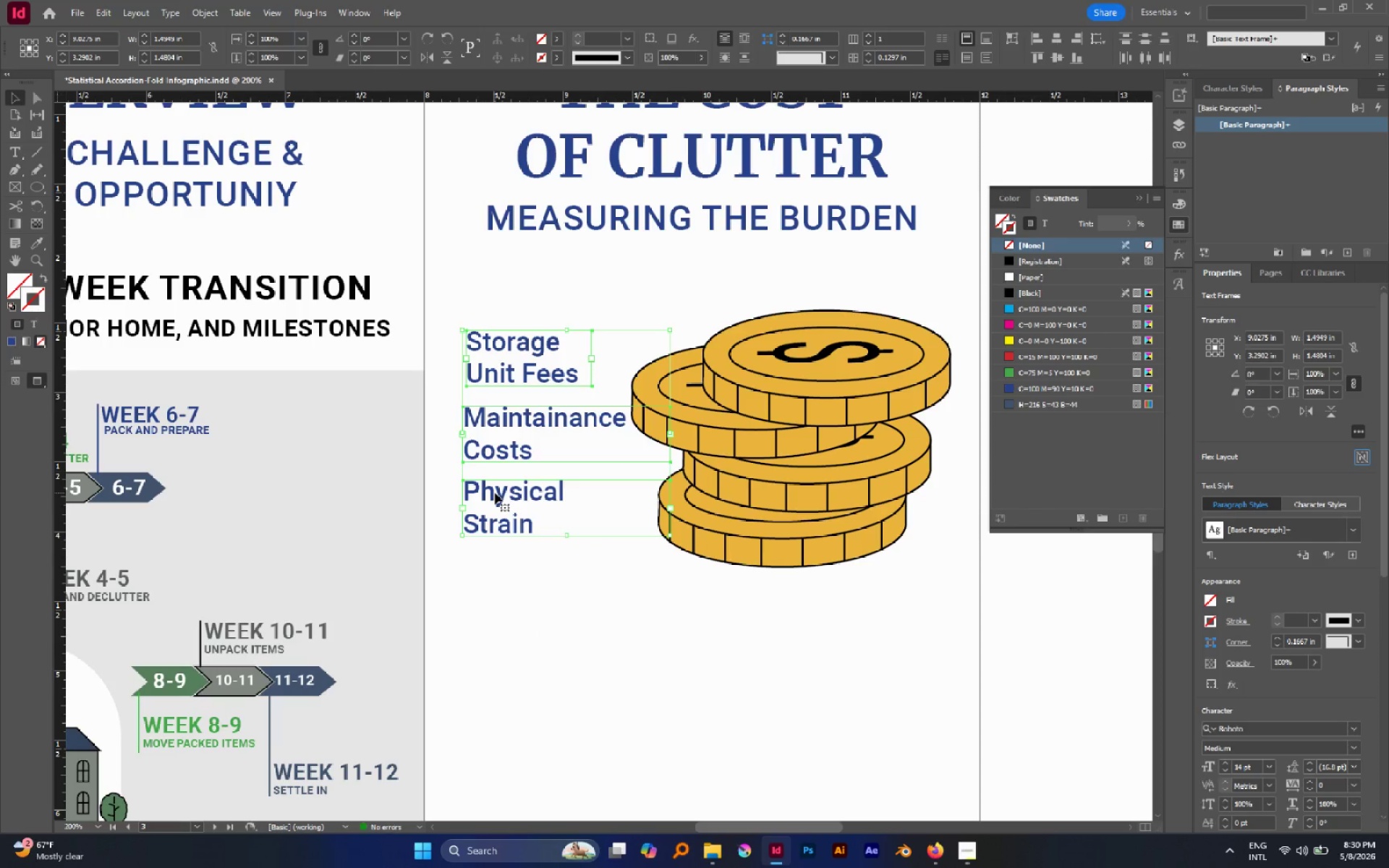 
hold_key(key=ShiftLeft, duration=1.17)
 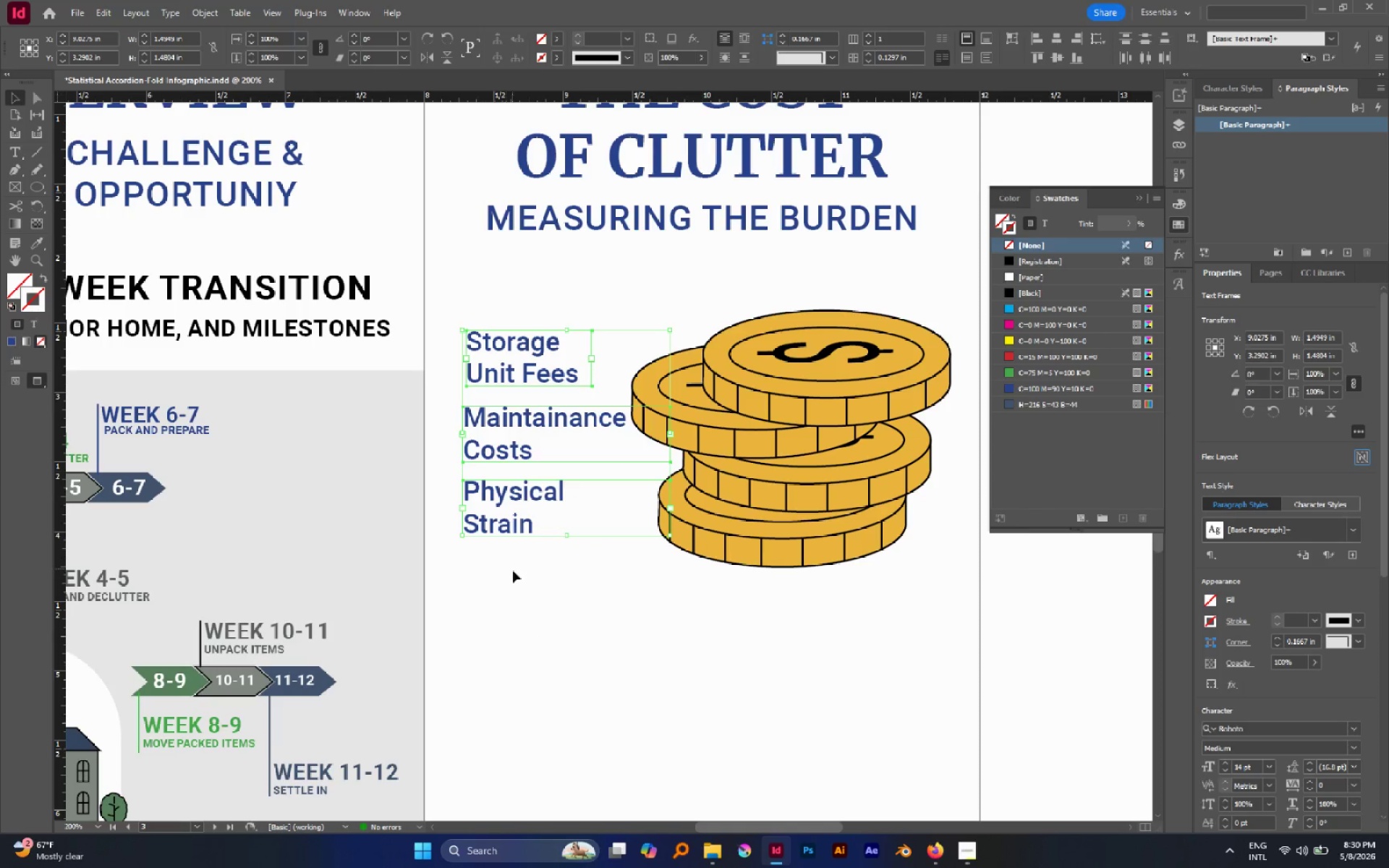 
left_click([513, 571])
 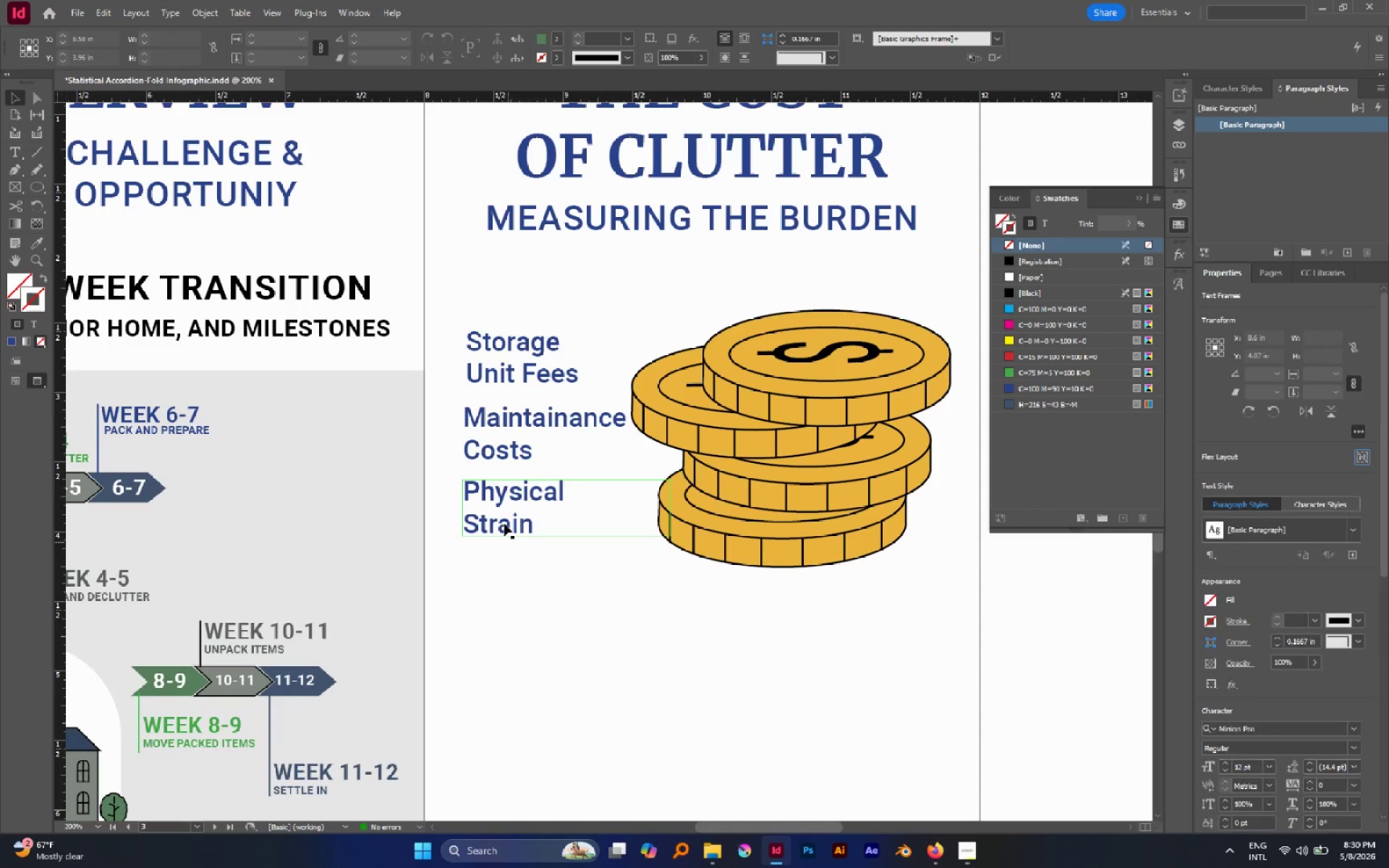 
hold_key(key=AltLeft, duration=1.08)
left_click_drag(start_coordinate=[504, 524], to_coordinate=[506, 586])
 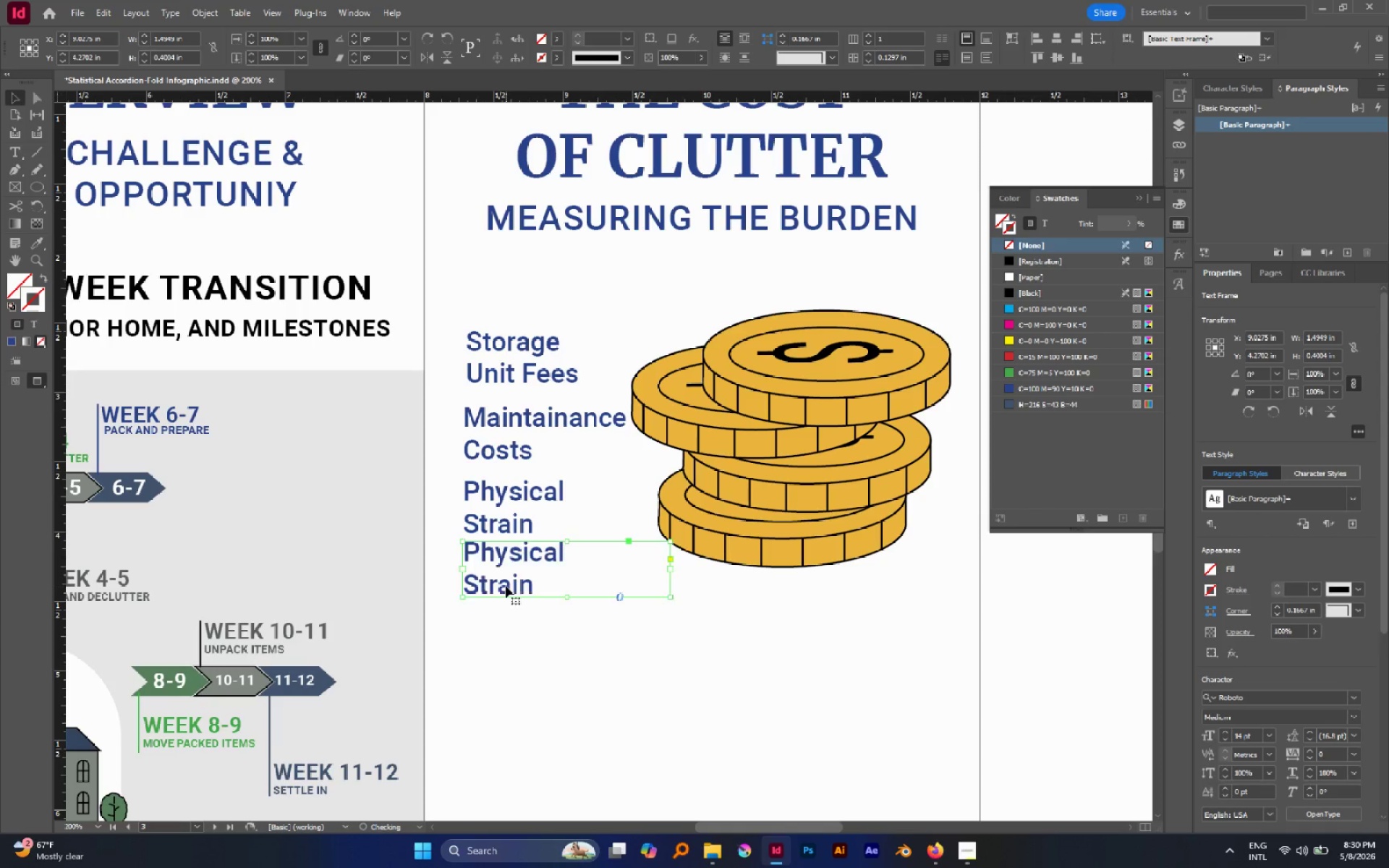 
hold_key(key=ShiftLeft, duration=0.8)
 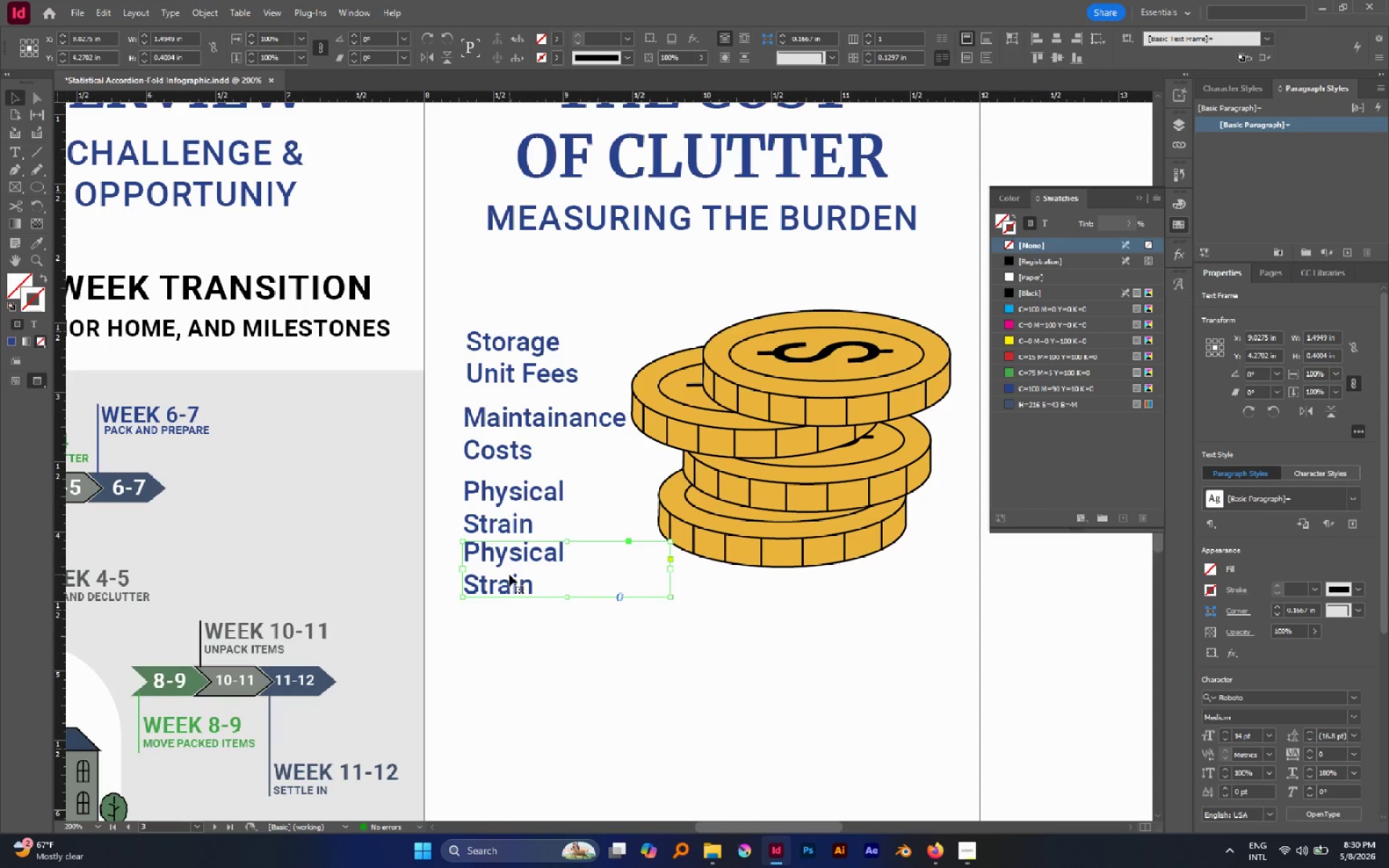 
double_click([509, 574])
 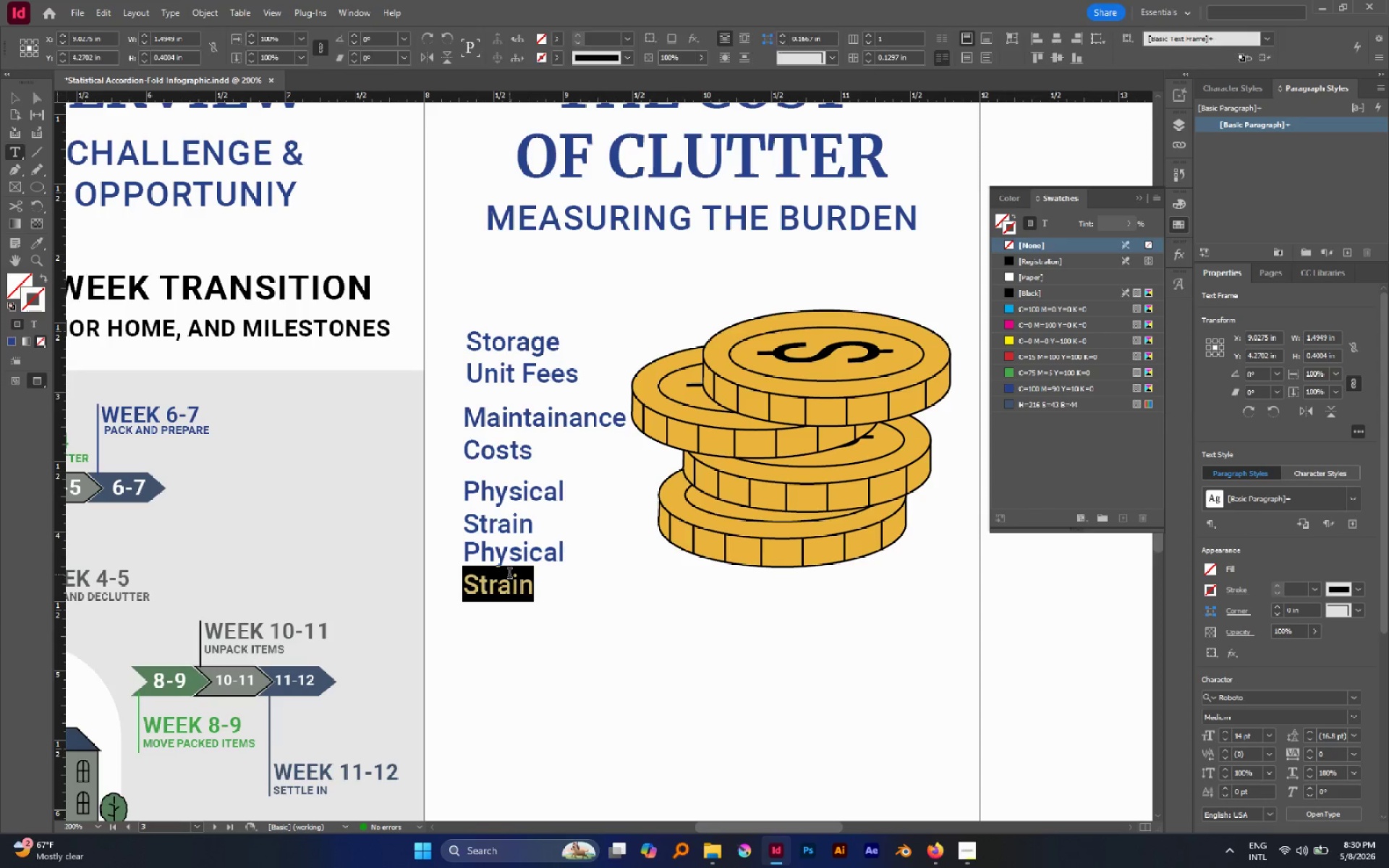 
triple_click([509, 574])
 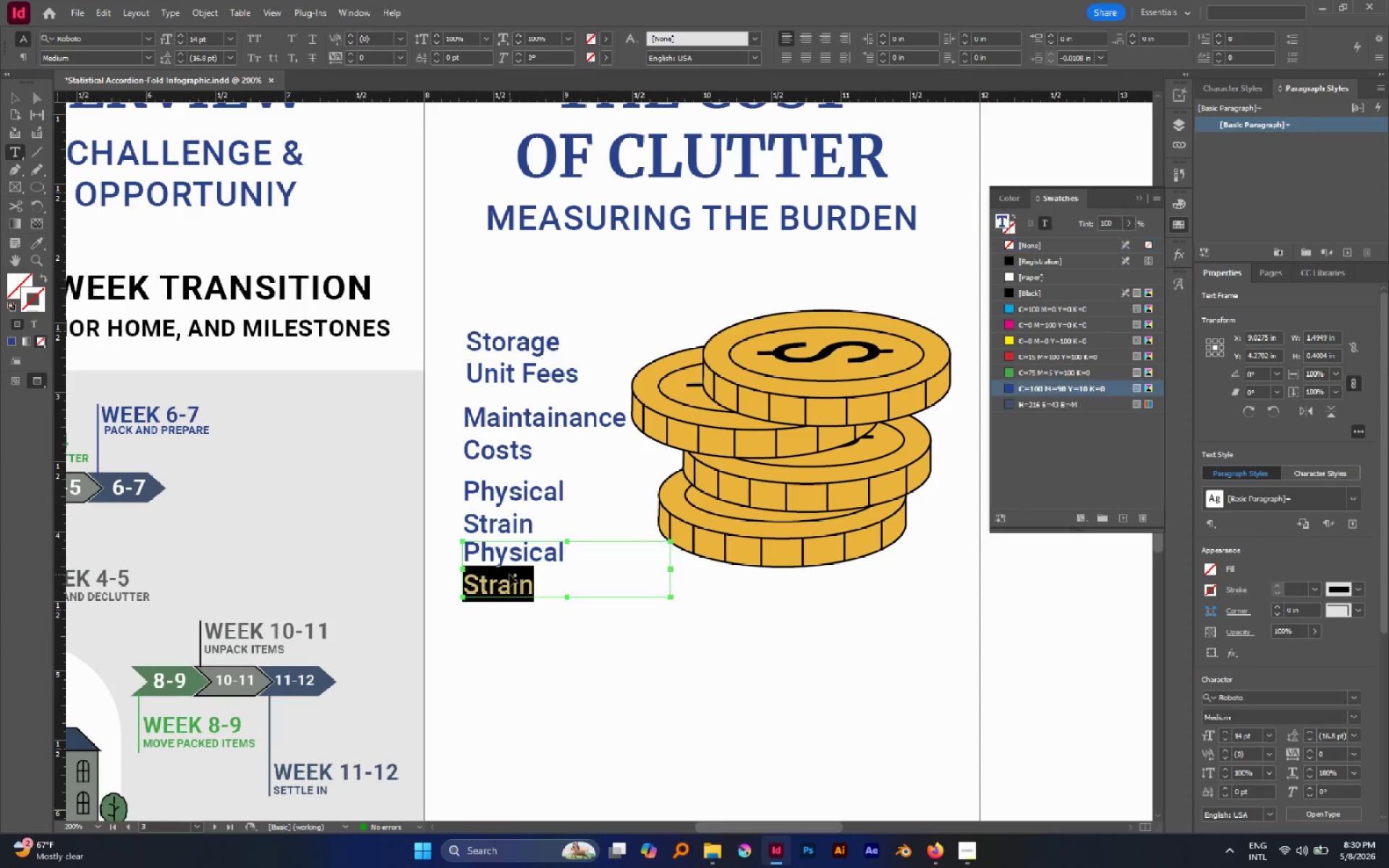 
key(Control+A)
 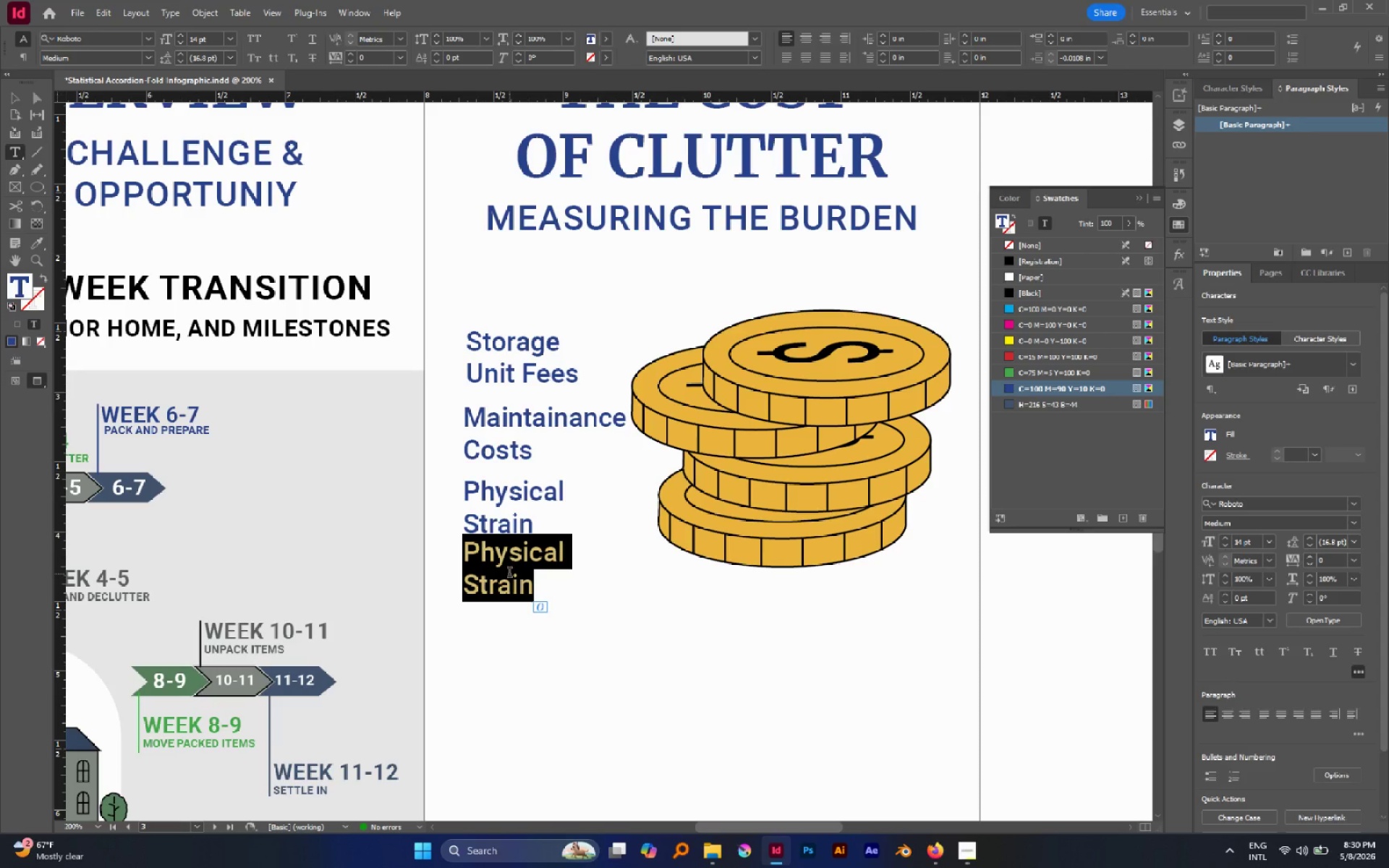 
type(Time Investment)
 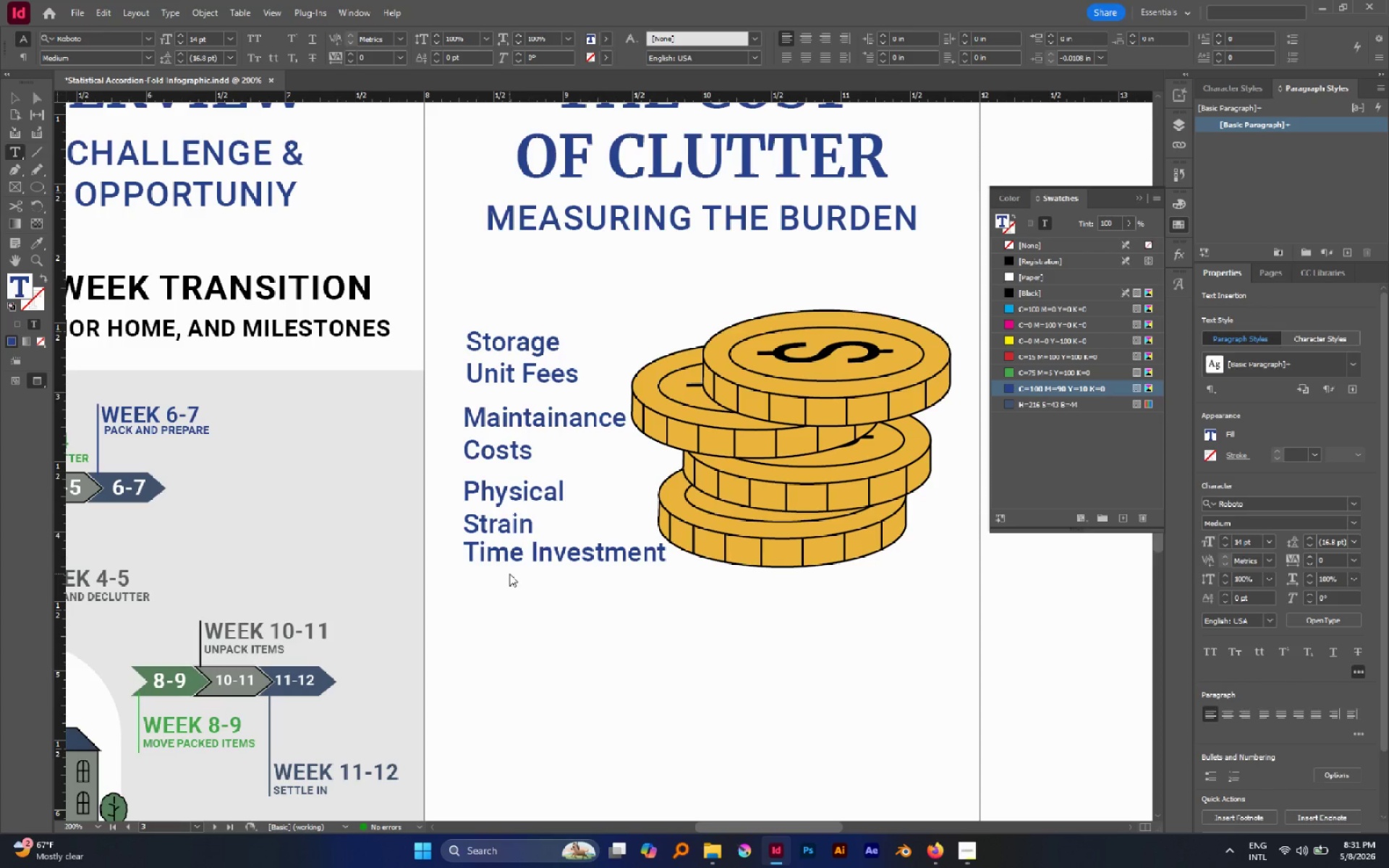 
key(Control+ArrowLeft)
 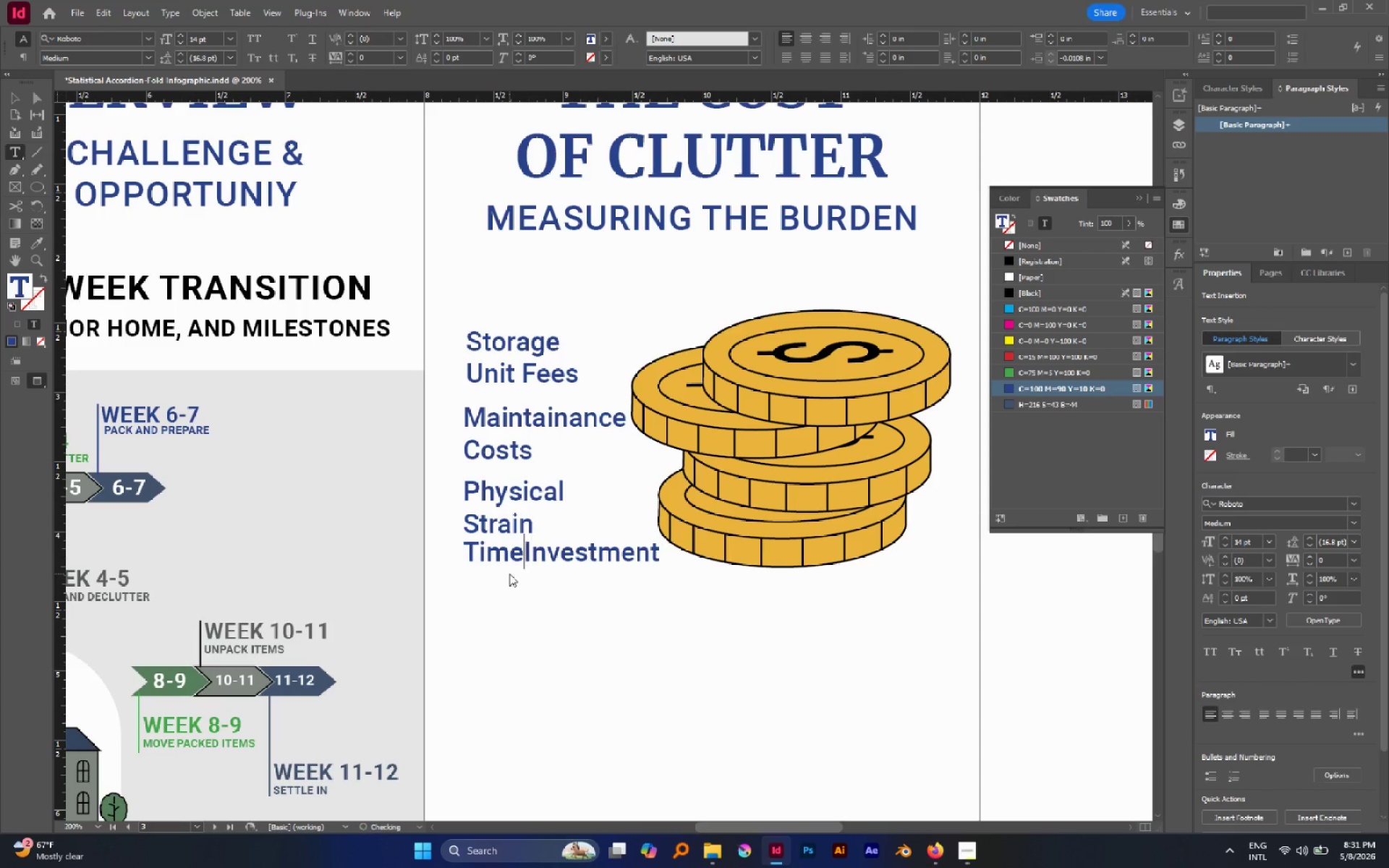 
key(Backspace)
 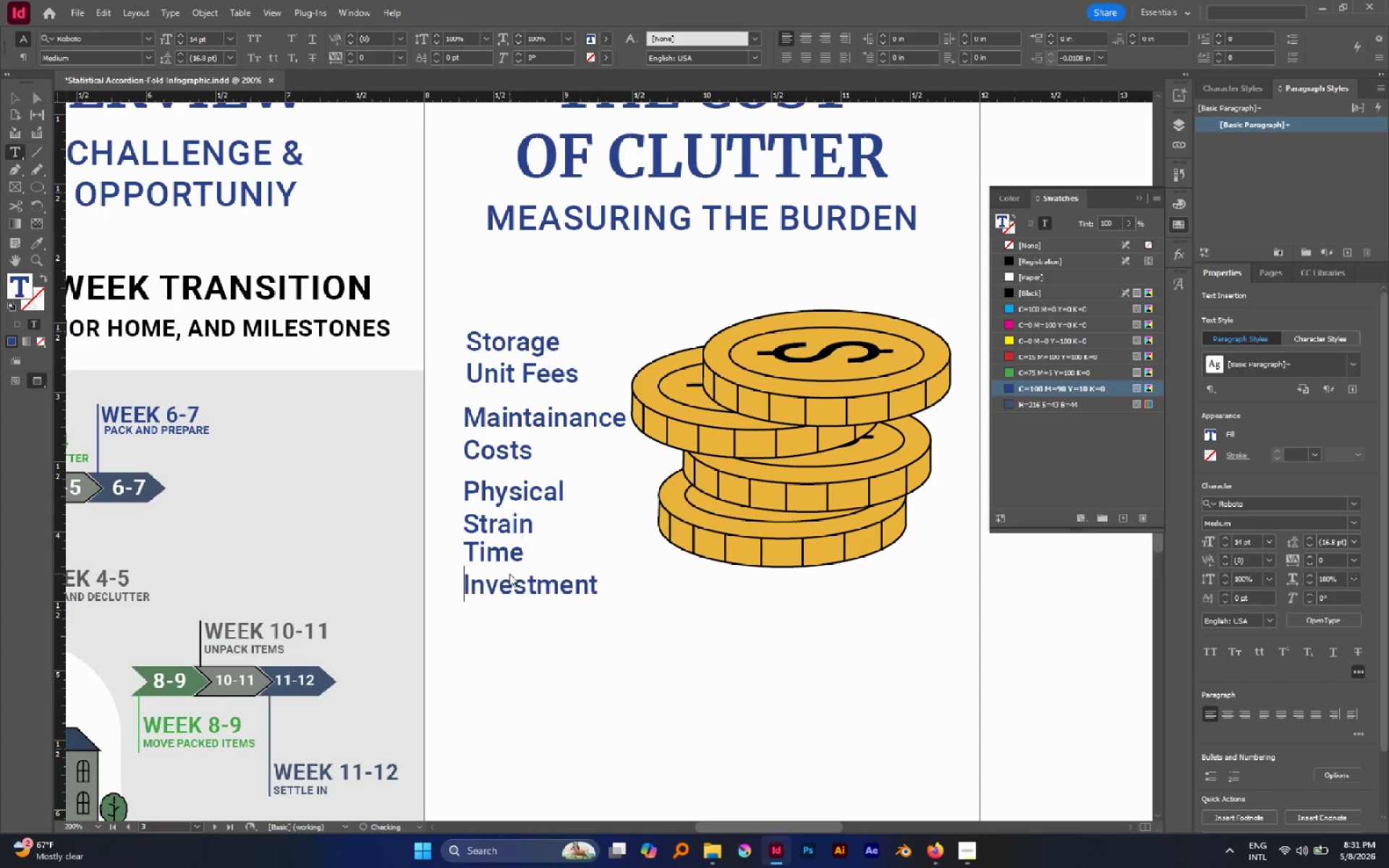 
key(Enter)
 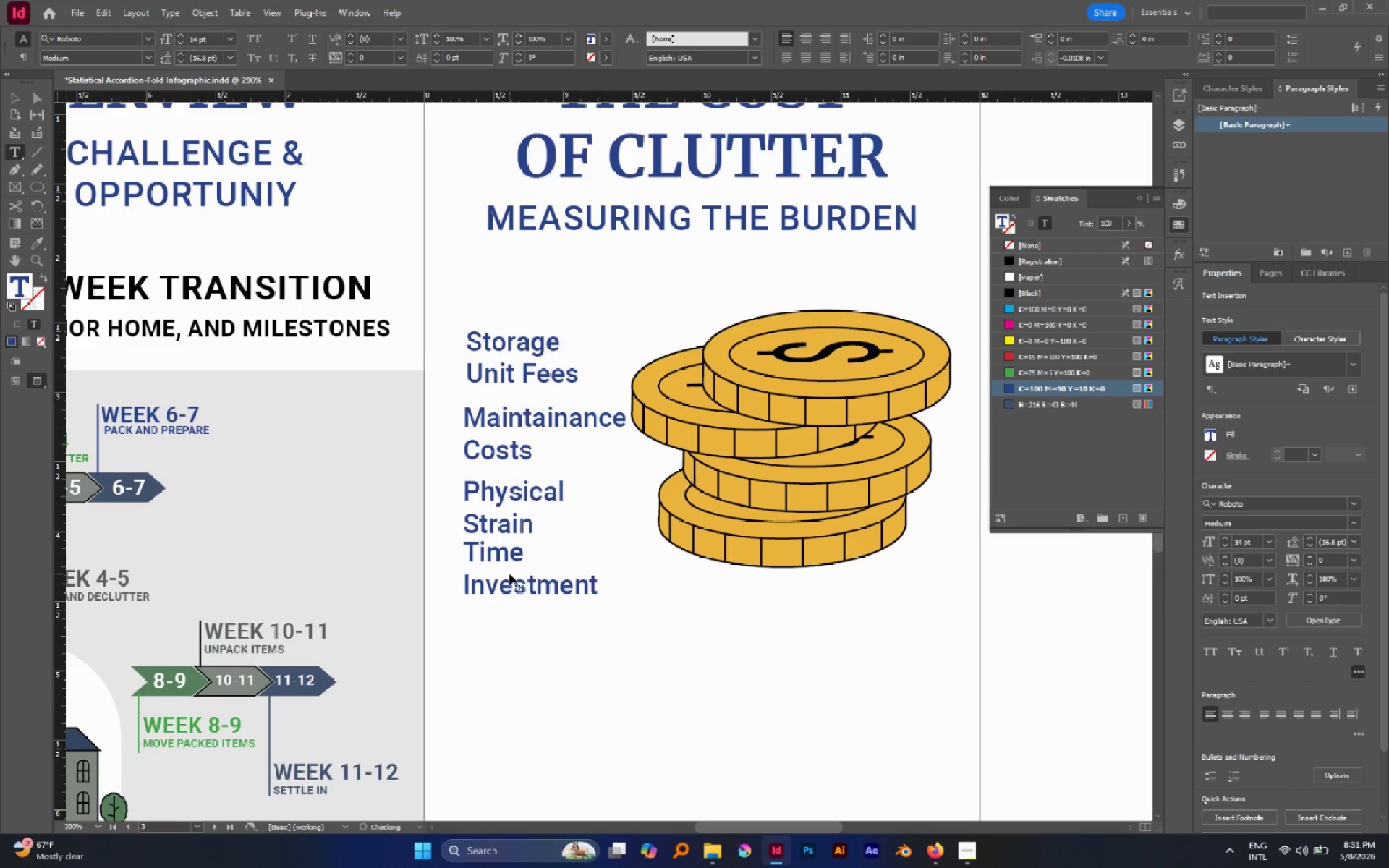 
key(Escape)
 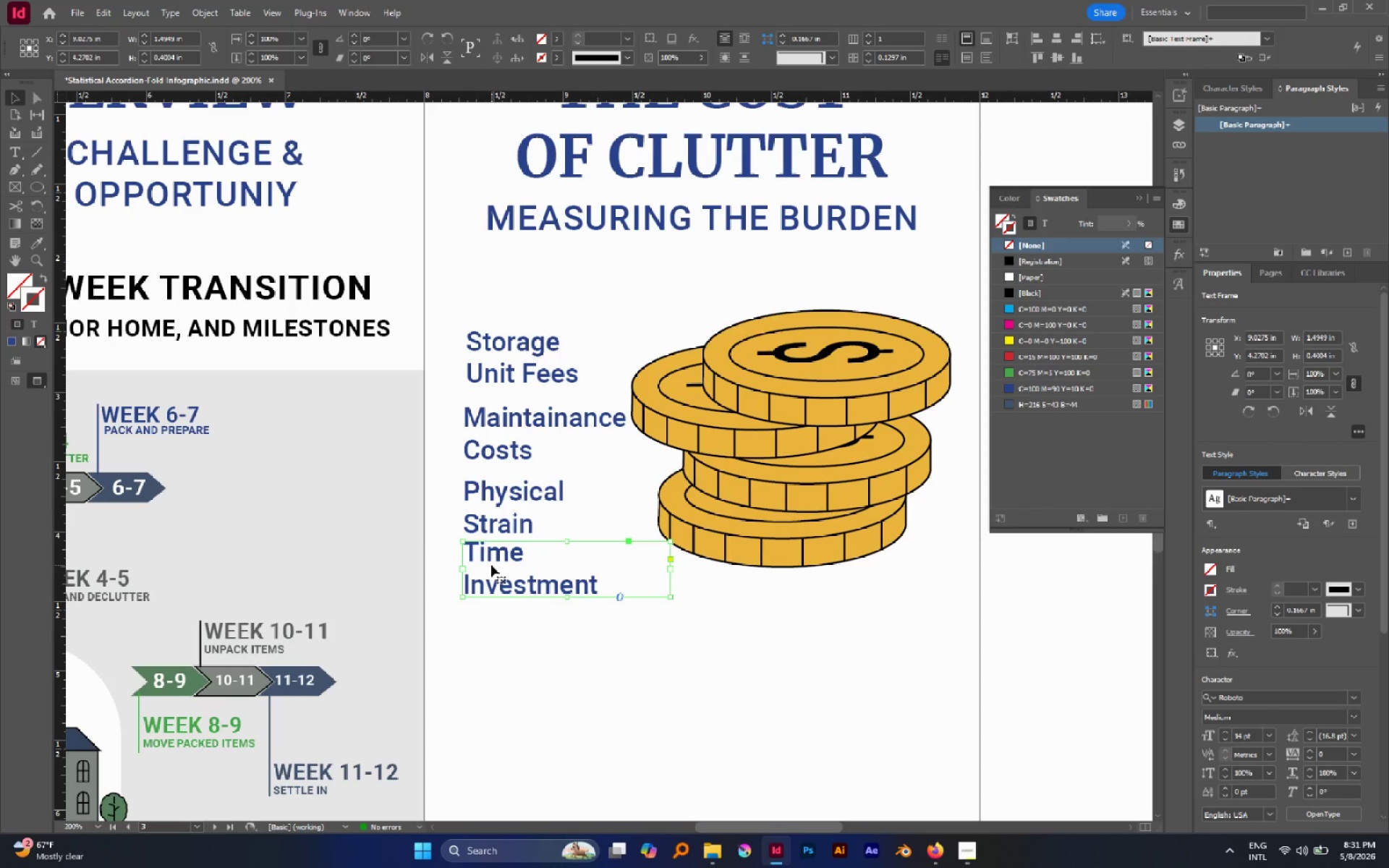 
left_click_drag(start_coordinate=[489, 561], to_coordinate=[488, 571])
 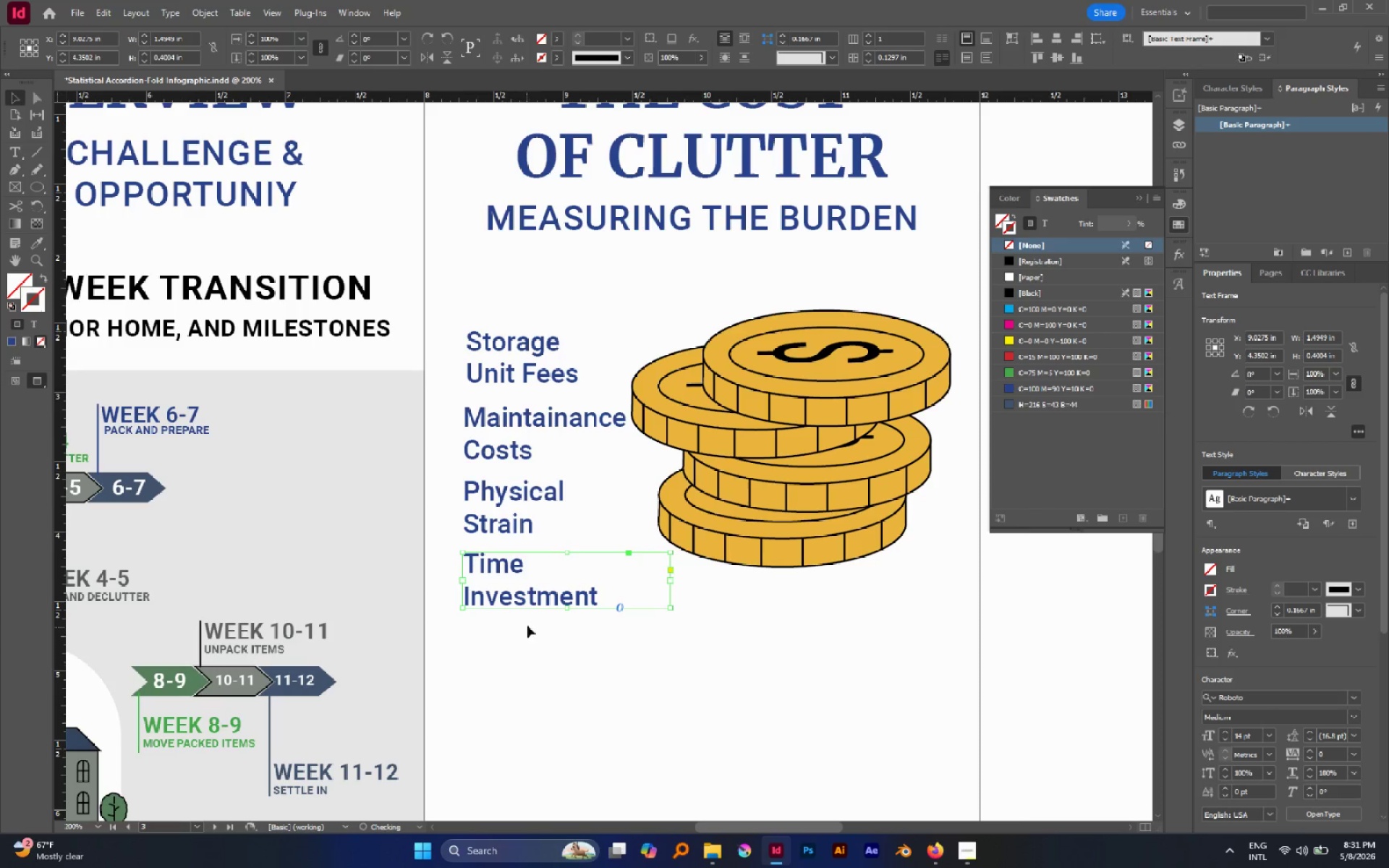 
hold_key(key=ShiftLeft, duration=0.72)
 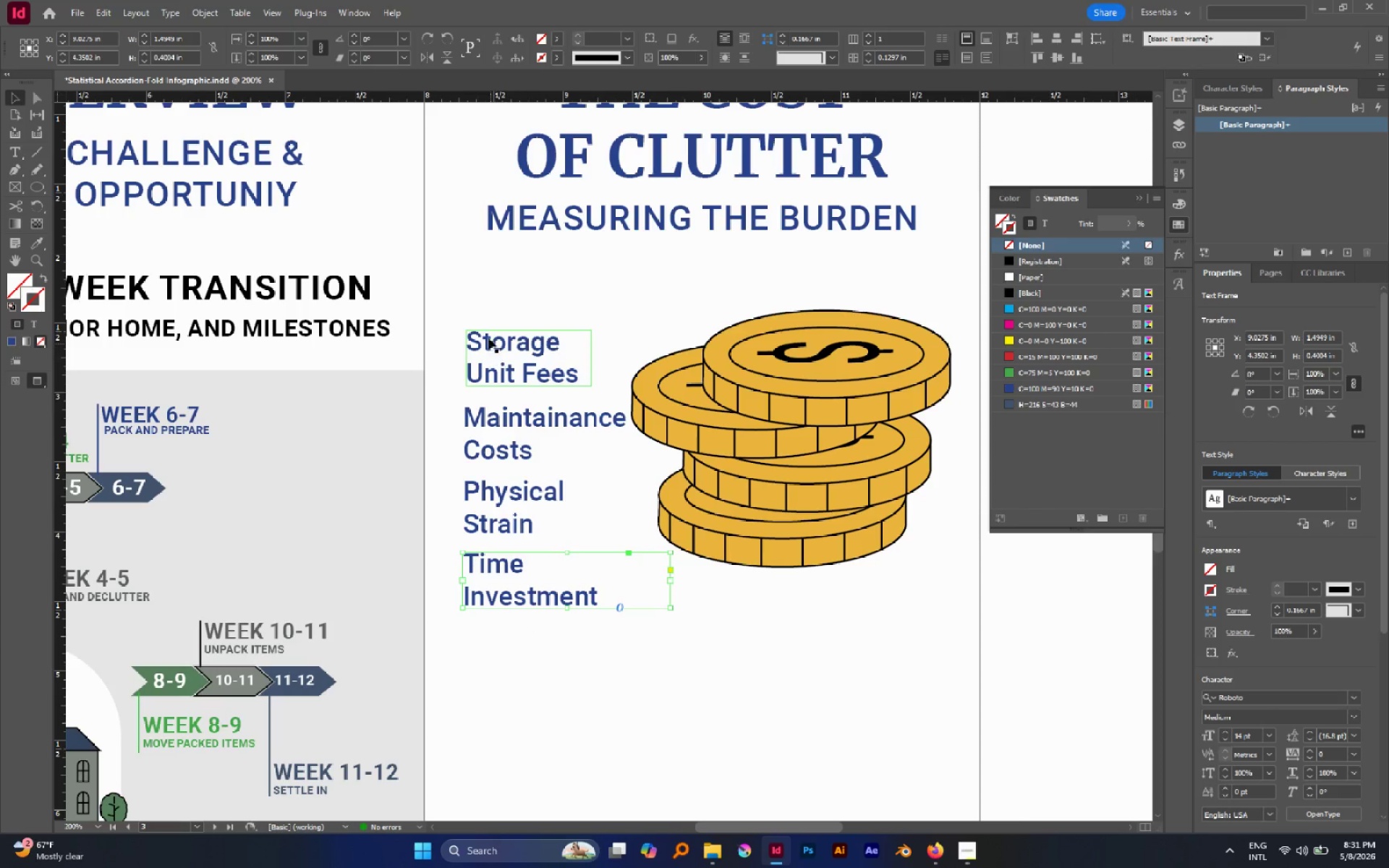 
left_click_drag(start_coordinate=[471, 301], to_coordinate=[513, 632])
 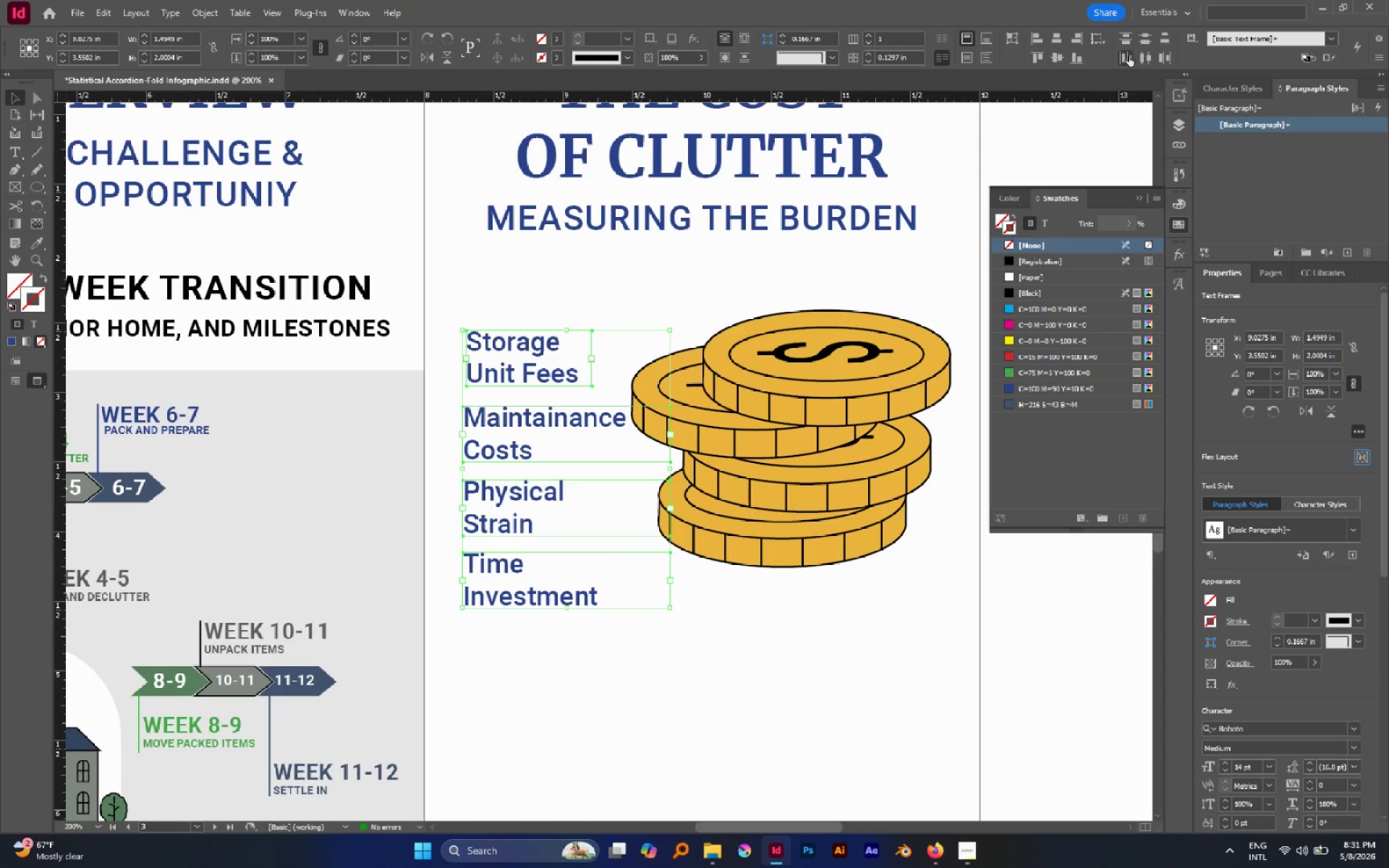 
left_click([1147, 44])
 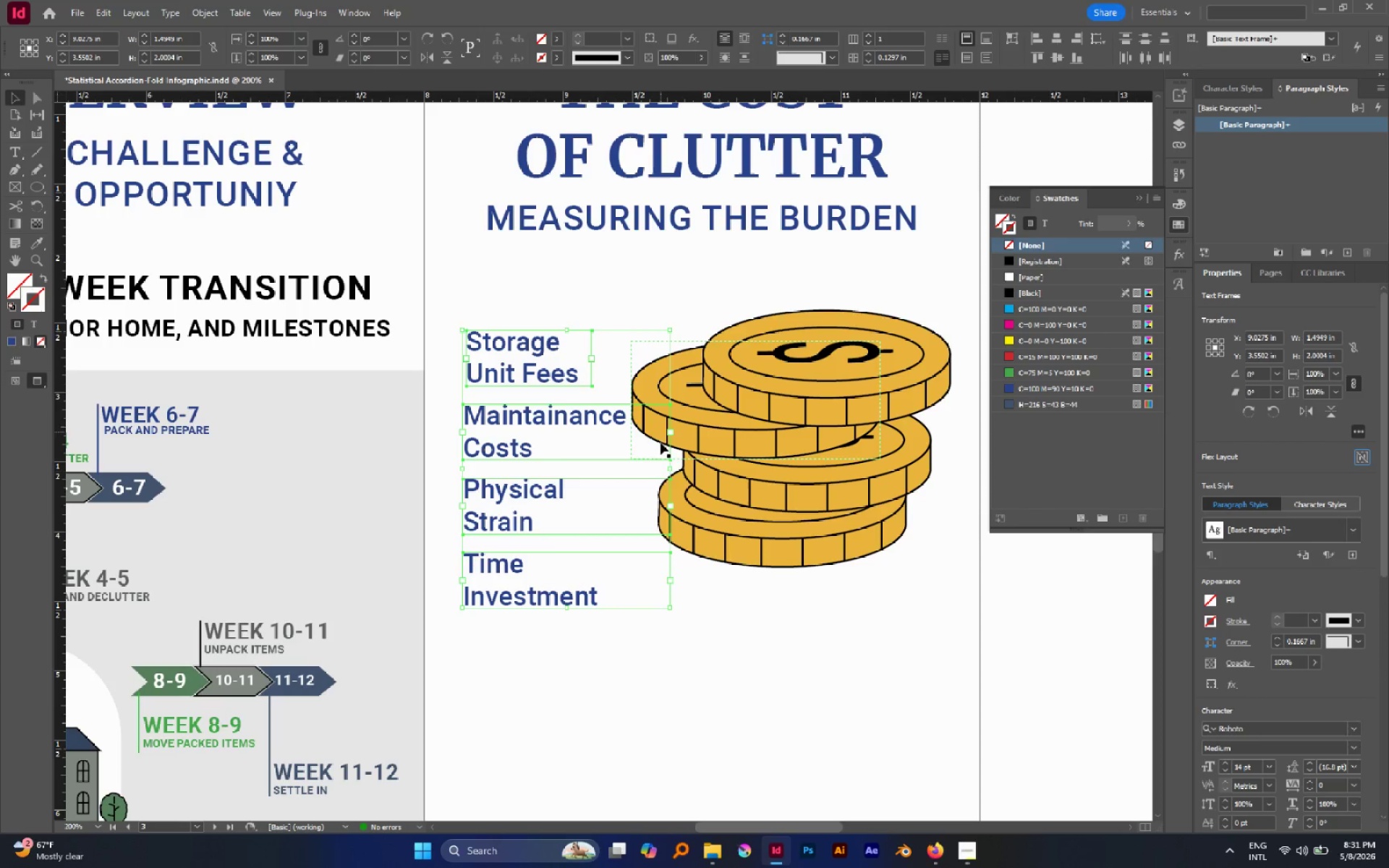 
hold_key(key=ControlLeft, duration=1.42)
hold_key(key=ShiftLeft, duration=1.33)
left_click_drag(start_coordinate=[673, 469], to_coordinate=[652, 461])
 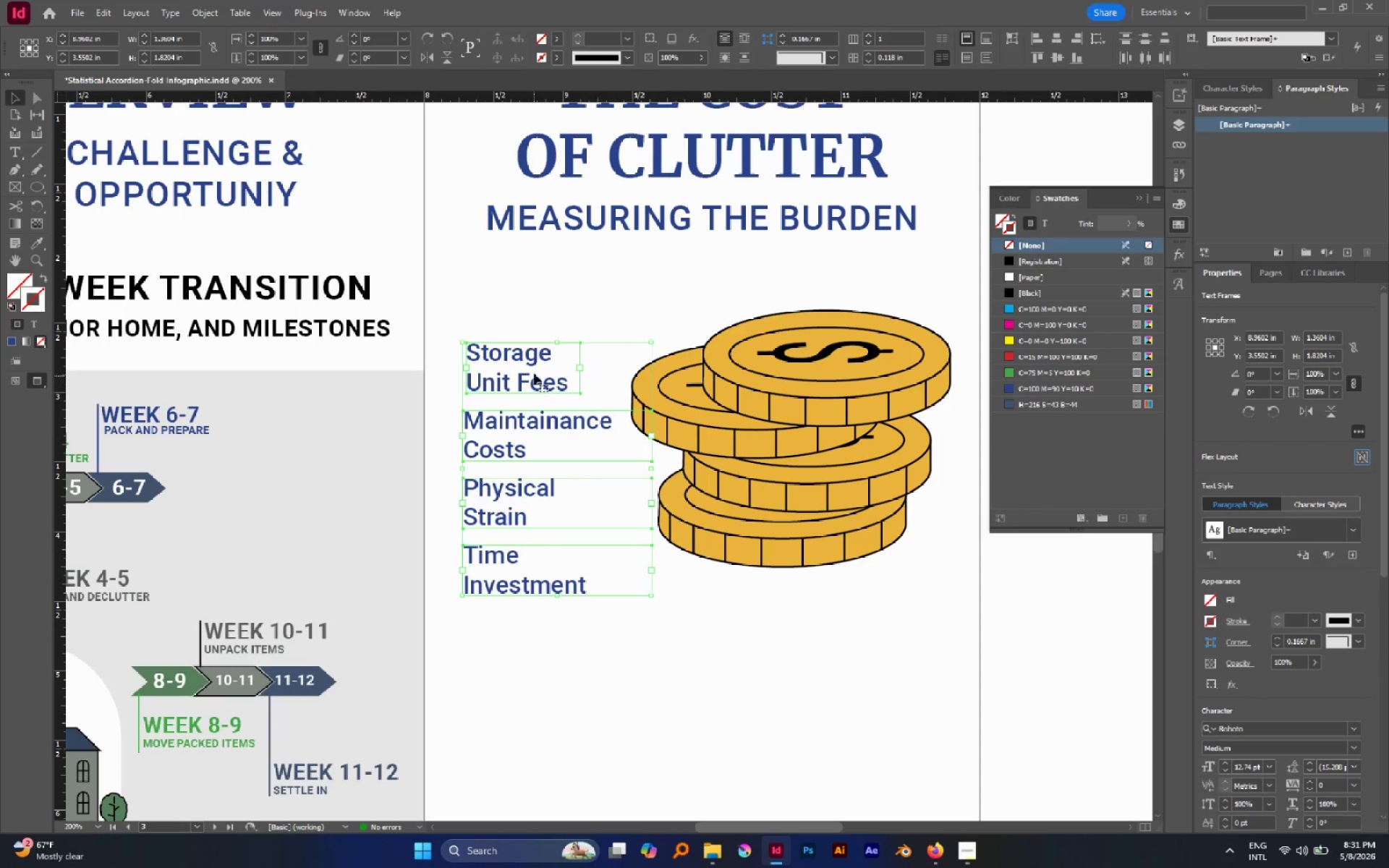 
left_click_drag(start_coordinate=[532, 362], to_coordinate=[549, 328])
 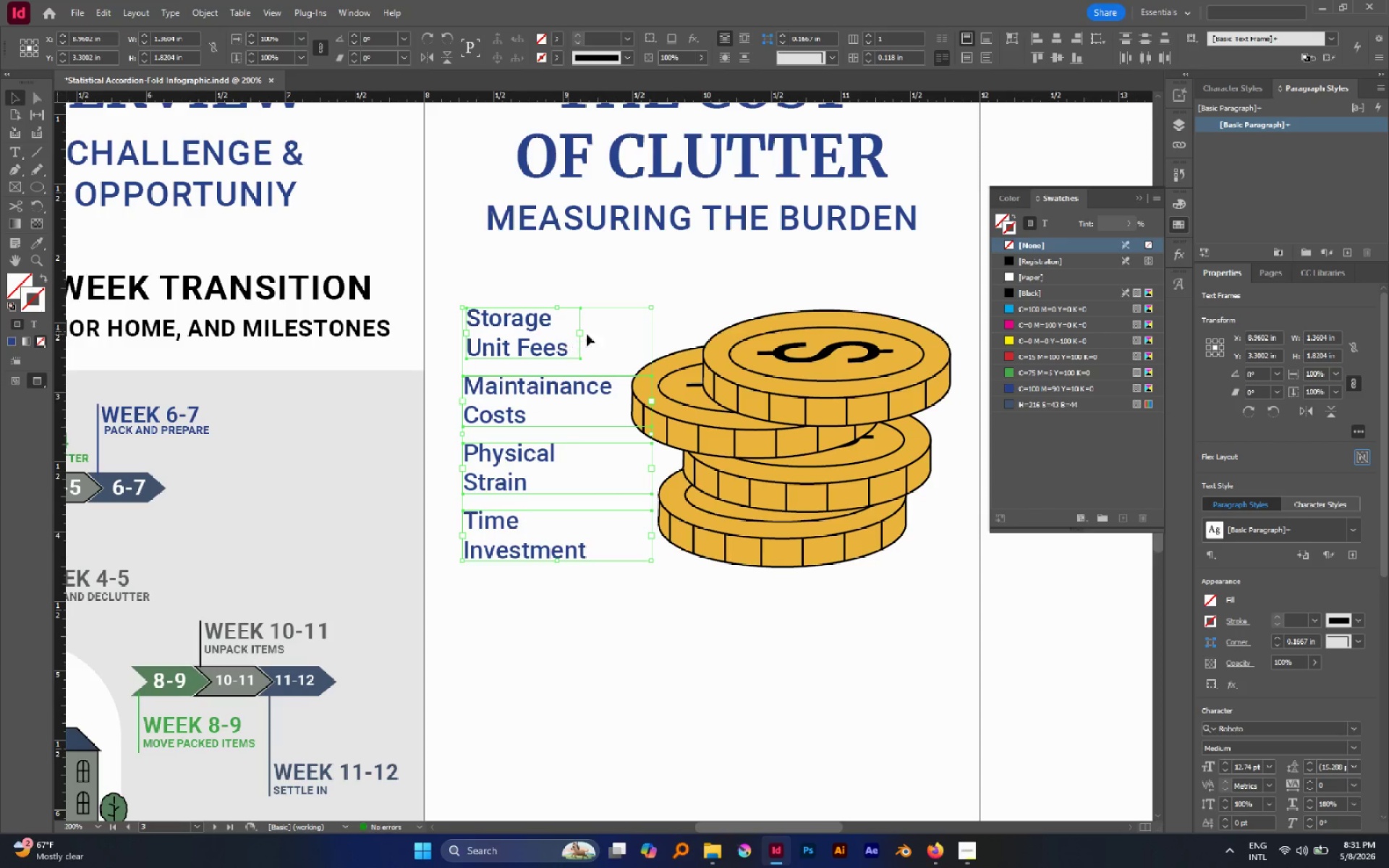 
hold_key(key=ShiftLeft, duration=1.53)
 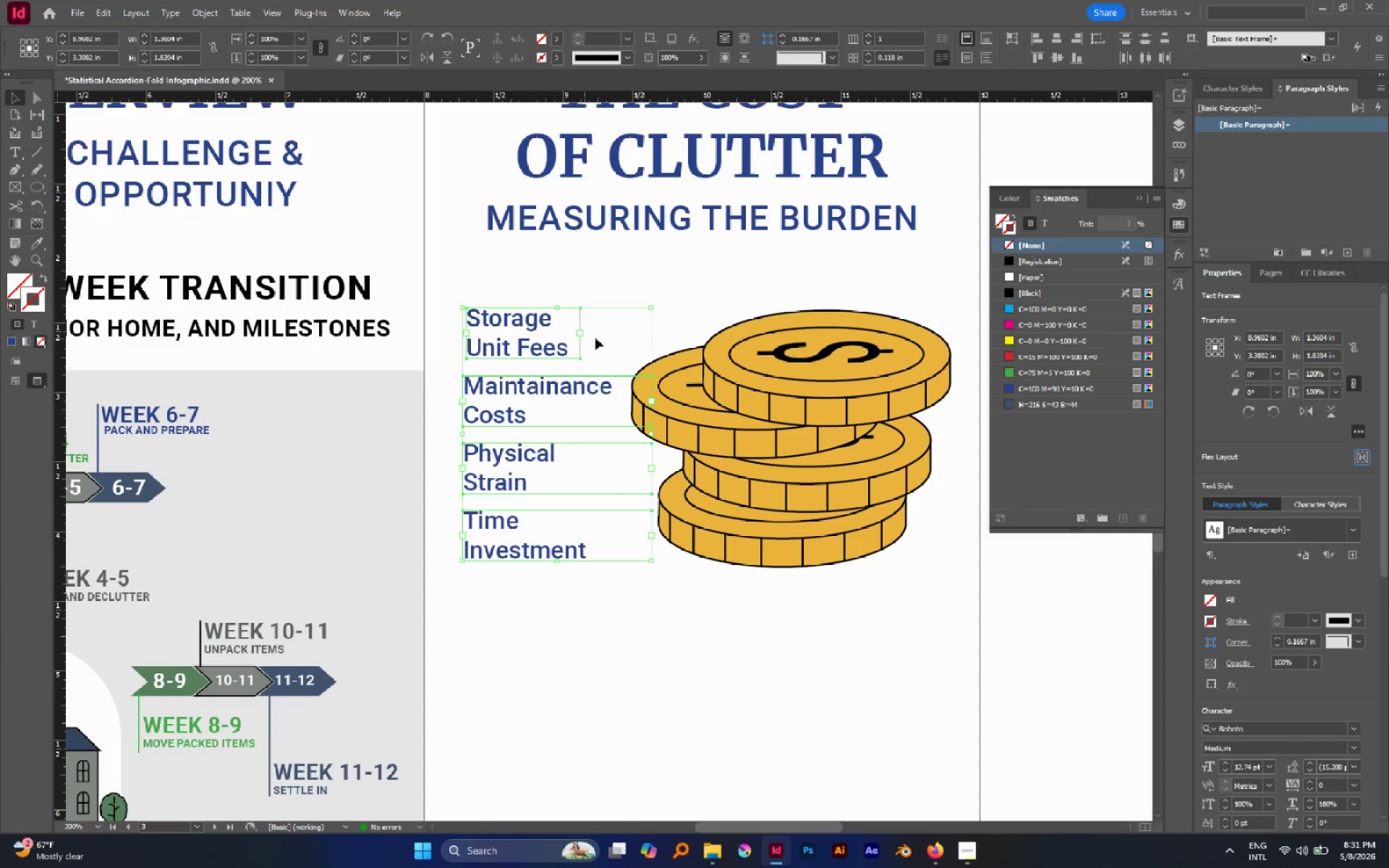 
left_click([665, 305])
 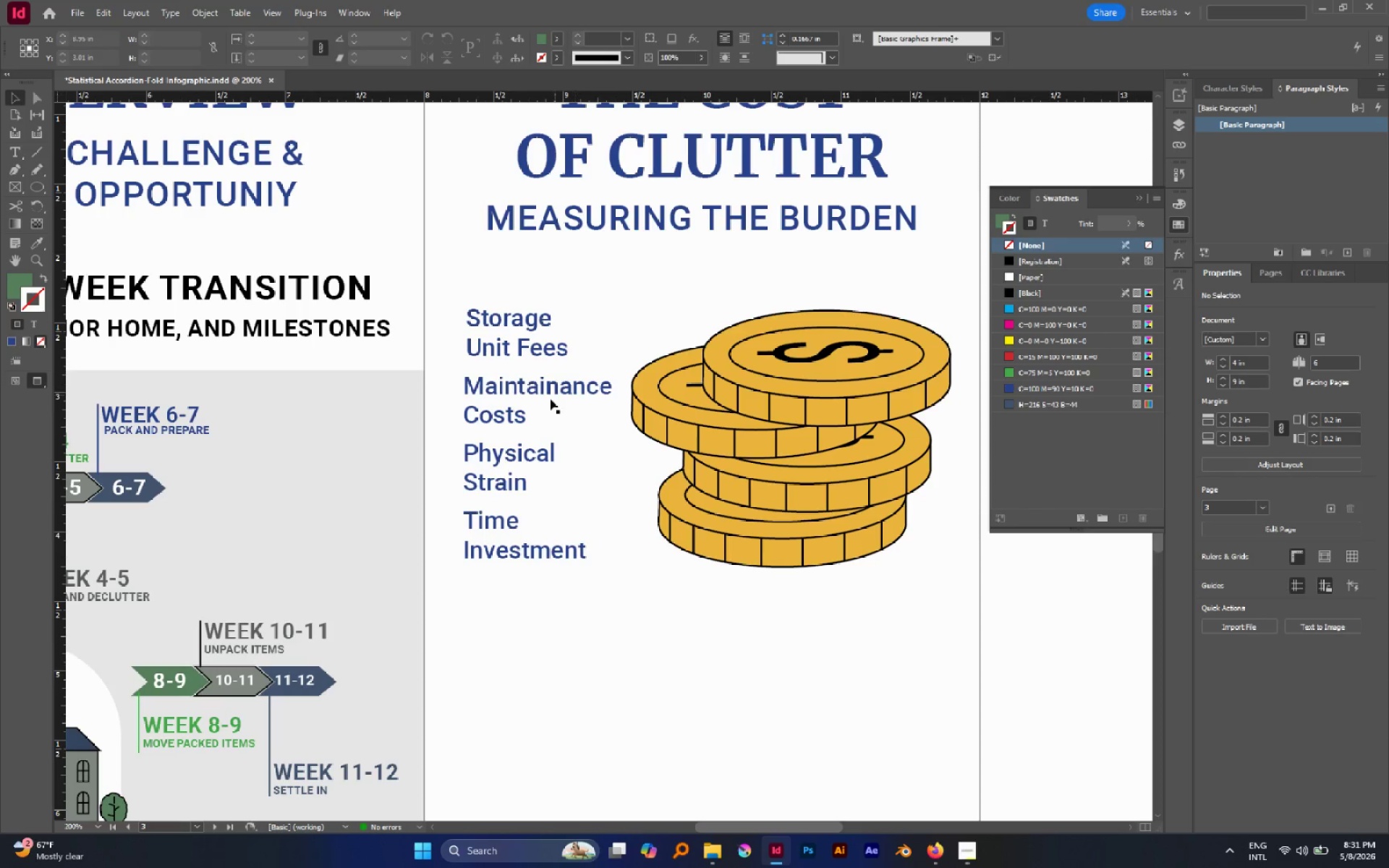 
left_click_drag(start_coordinate=[517, 454], to_coordinate=[519, 380])
 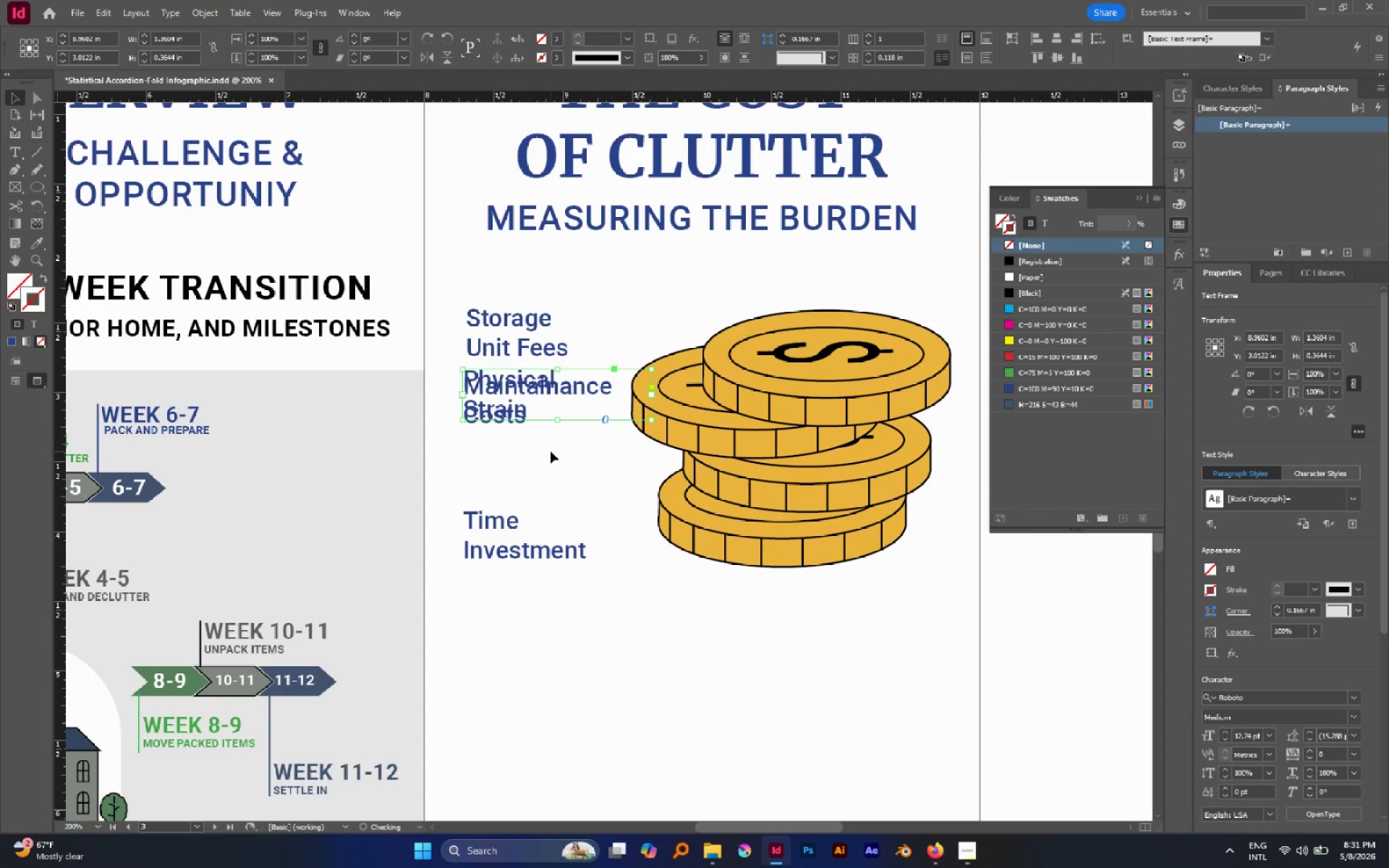 
hold_key(key=ShiftLeft, duration=1.16)
 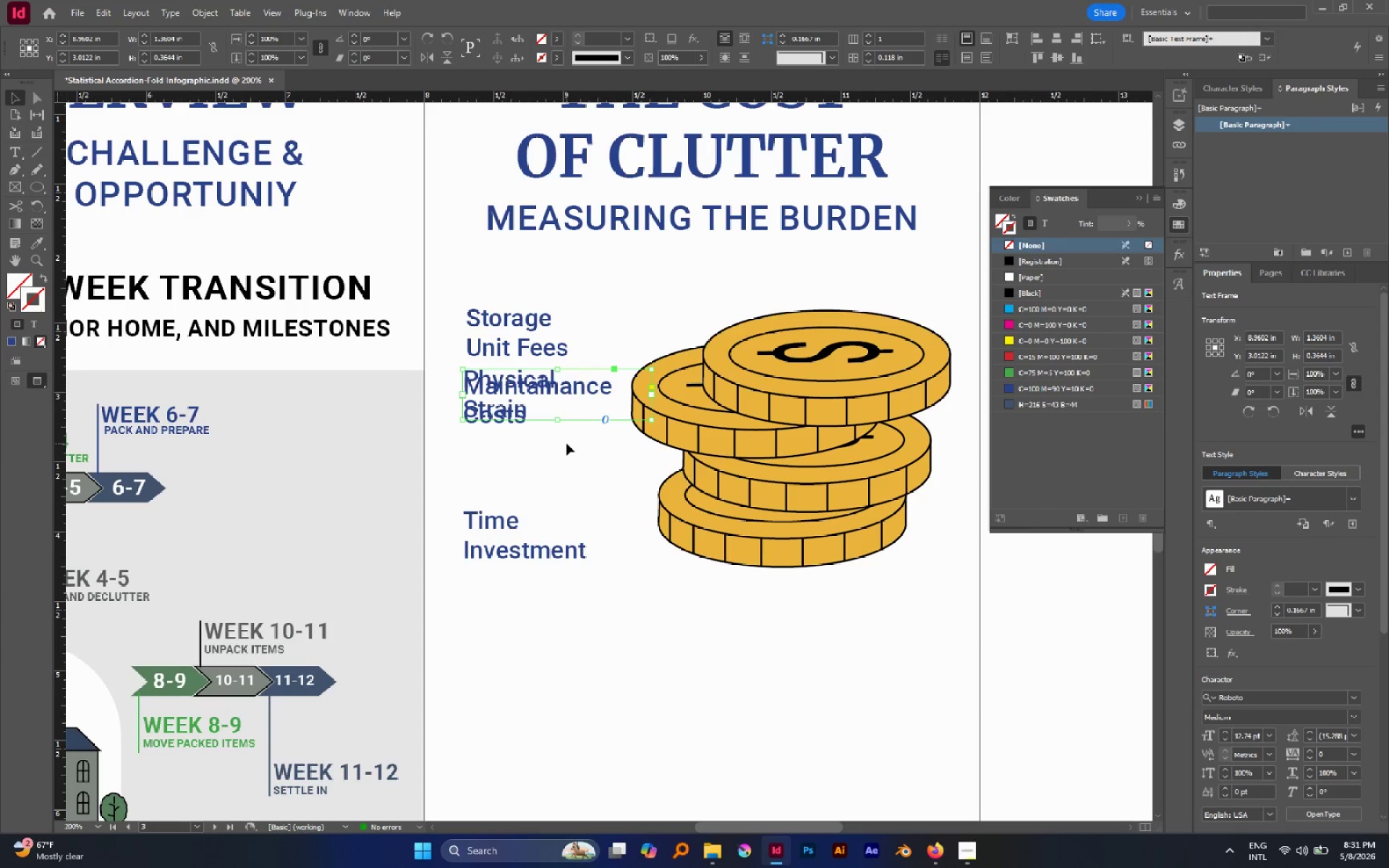 
left_click([566, 443])
 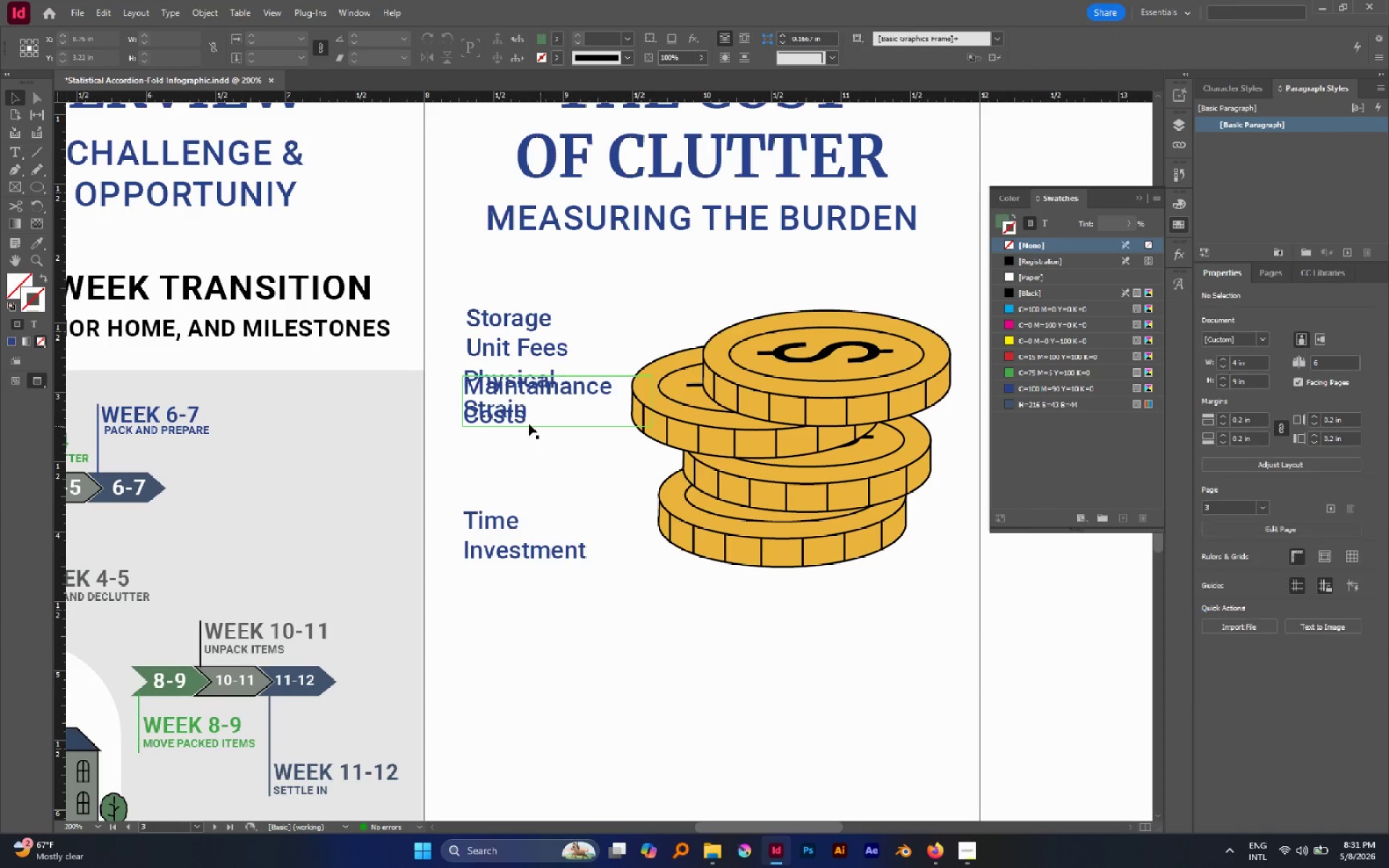 
left_click_drag(start_coordinate=[529, 424], to_coordinate=[534, 474])
 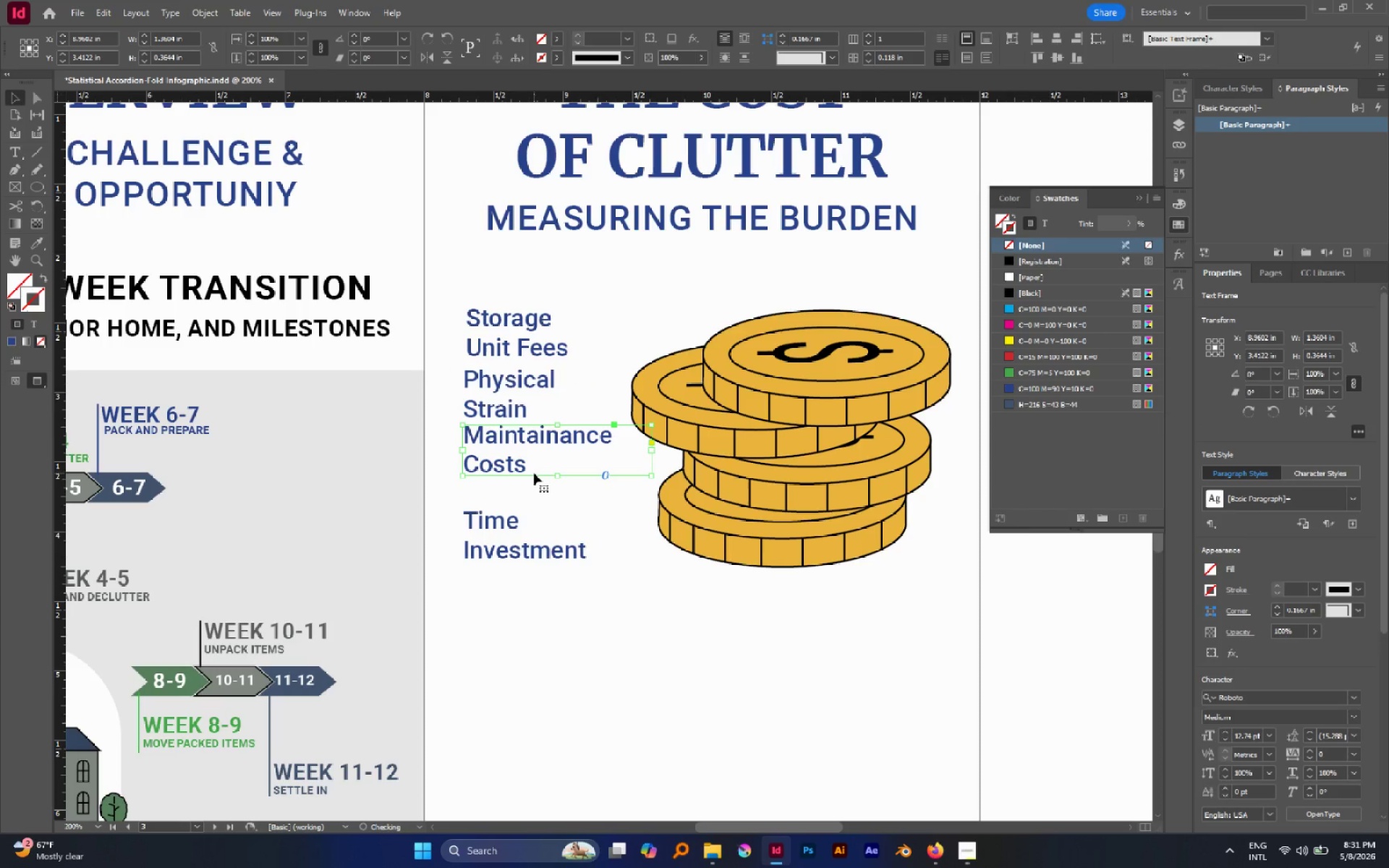 
hold_key(key=ShiftLeft, duration=0.47)
 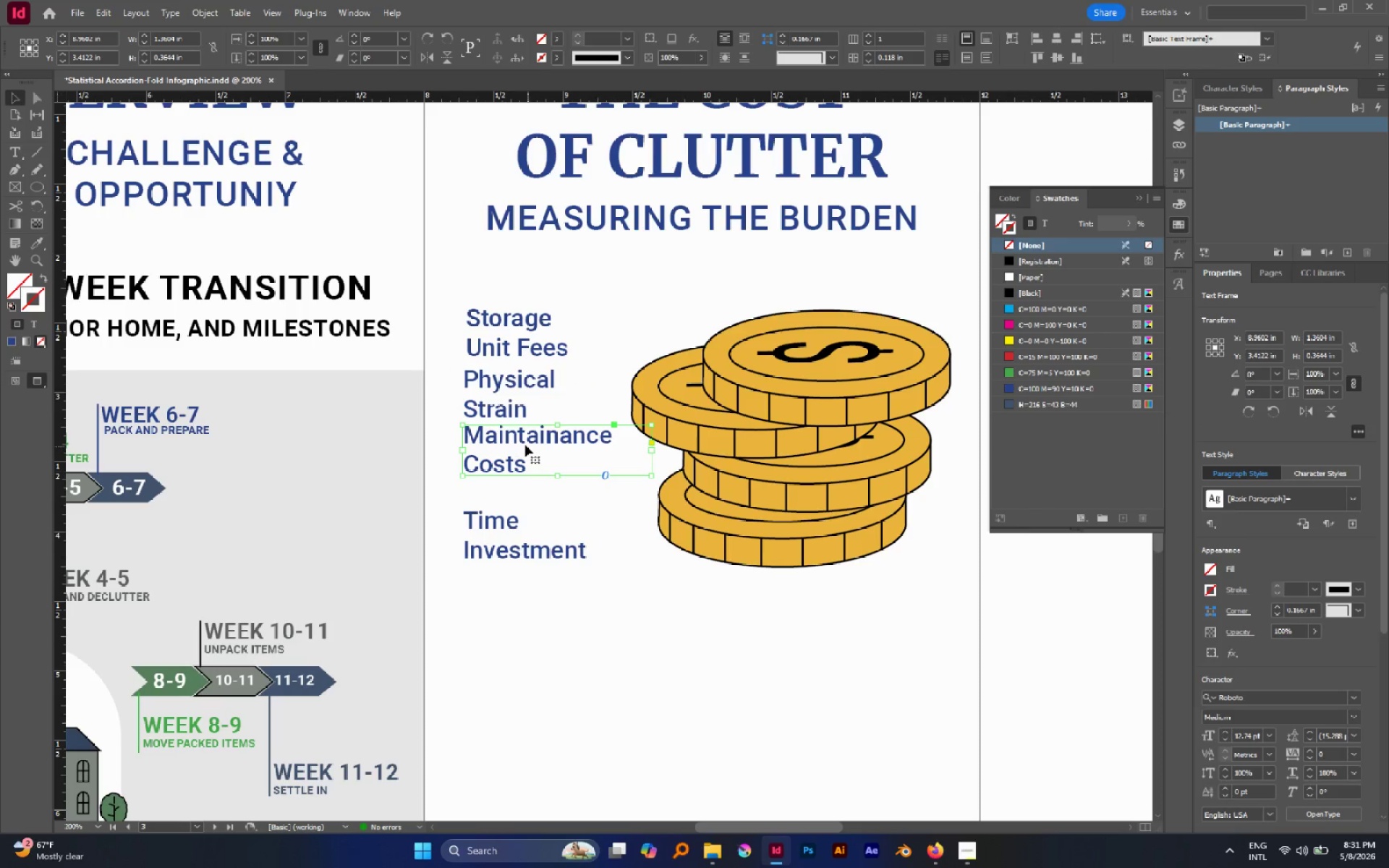 
left_click_drag(start_coordinate=[522, 439], to_coordinate=[523, 457])
 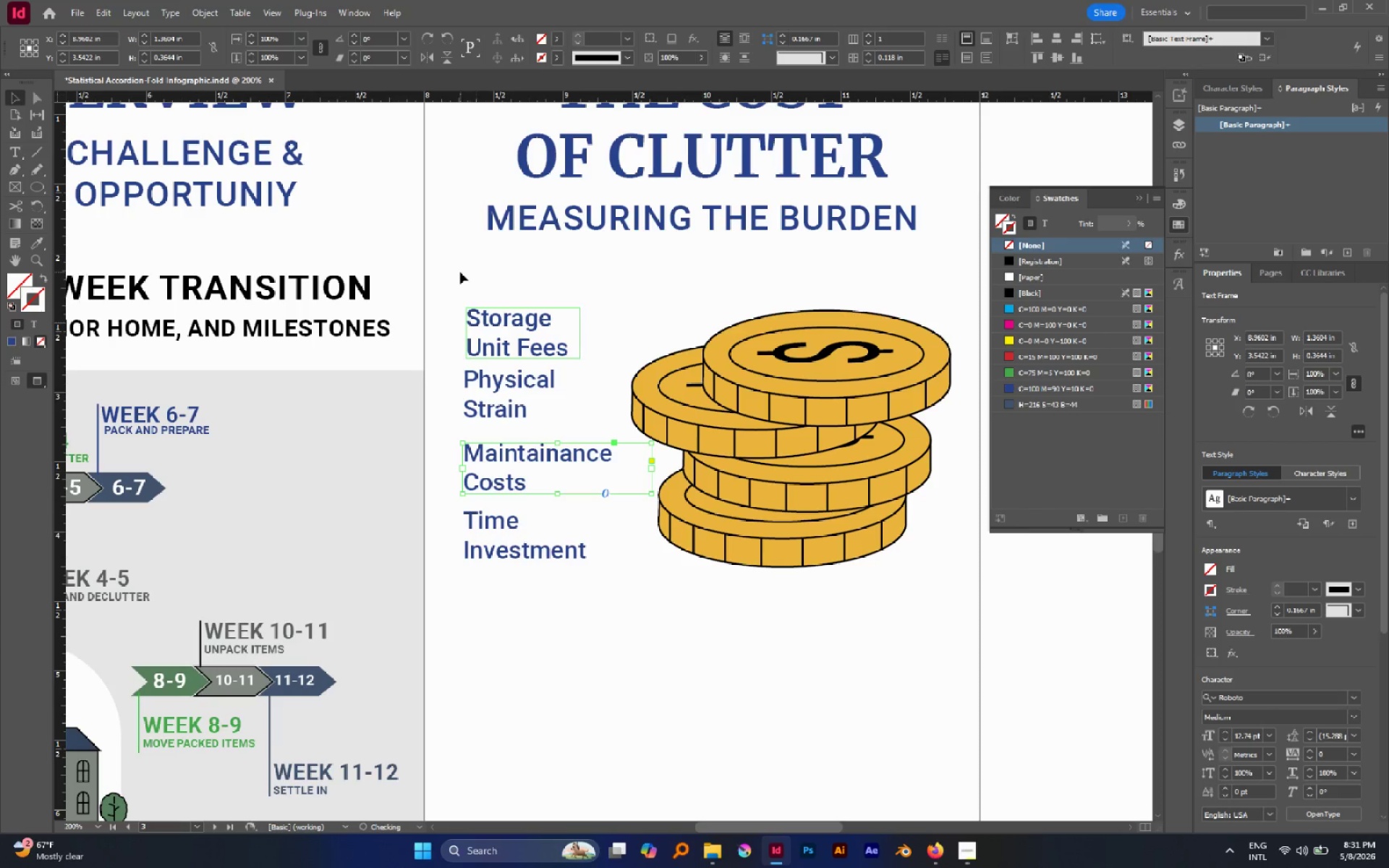 
hold_key(key=ShiftLeft, duration=0.98)
 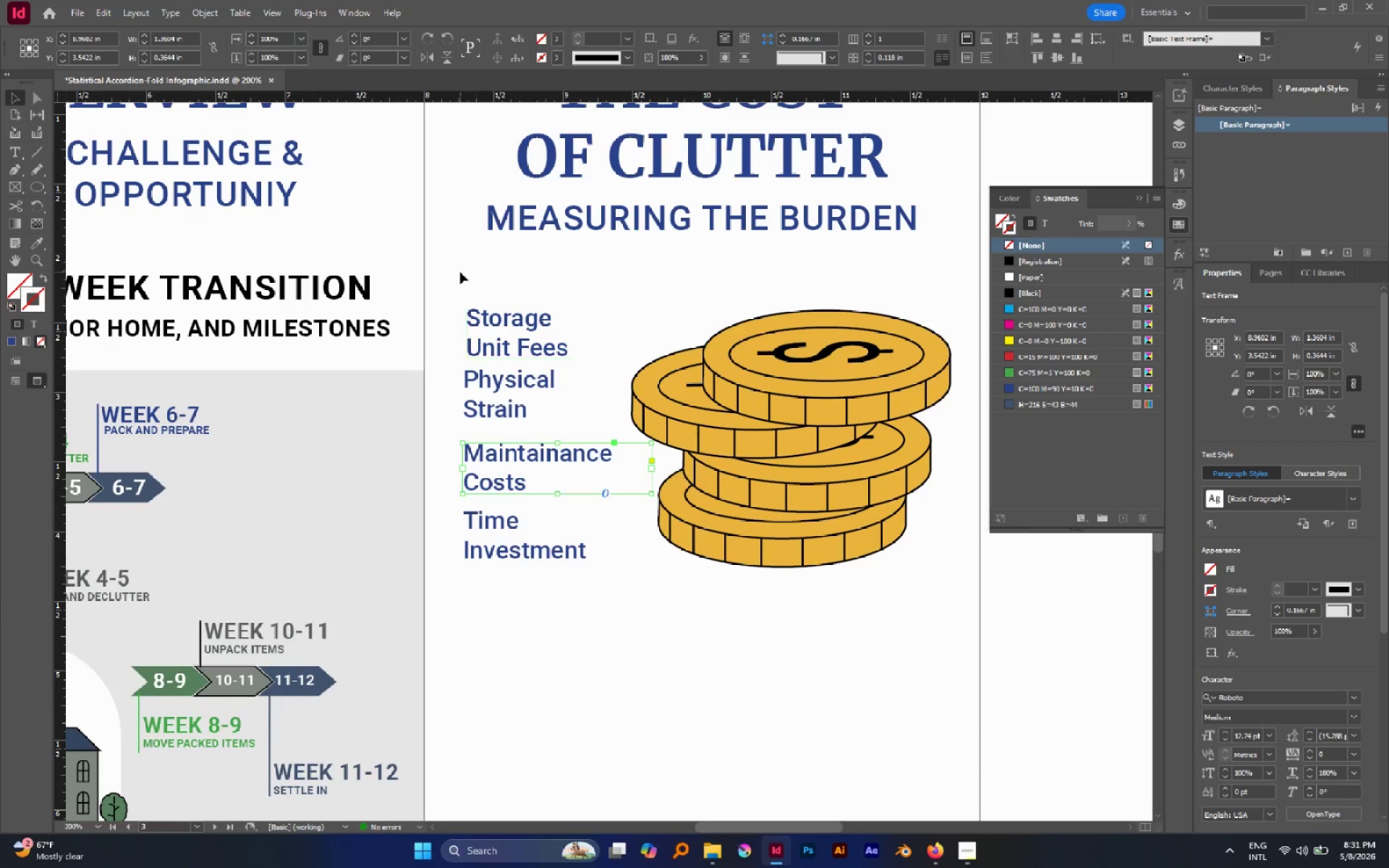 
left_click_drag(start_coordinate=[460, 272], to_coordinate=[543, 578])
 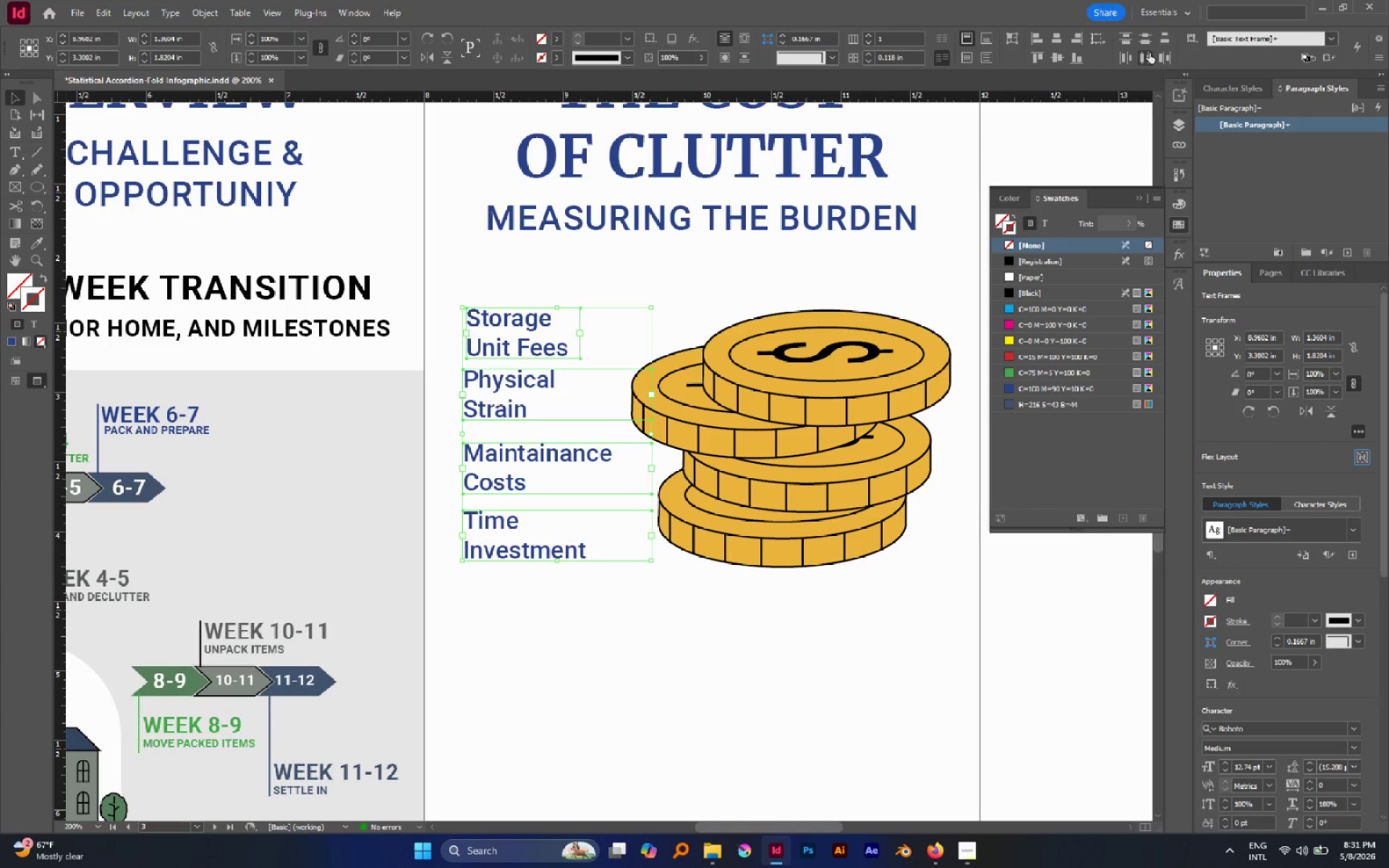 
left_click([1150, 41])
 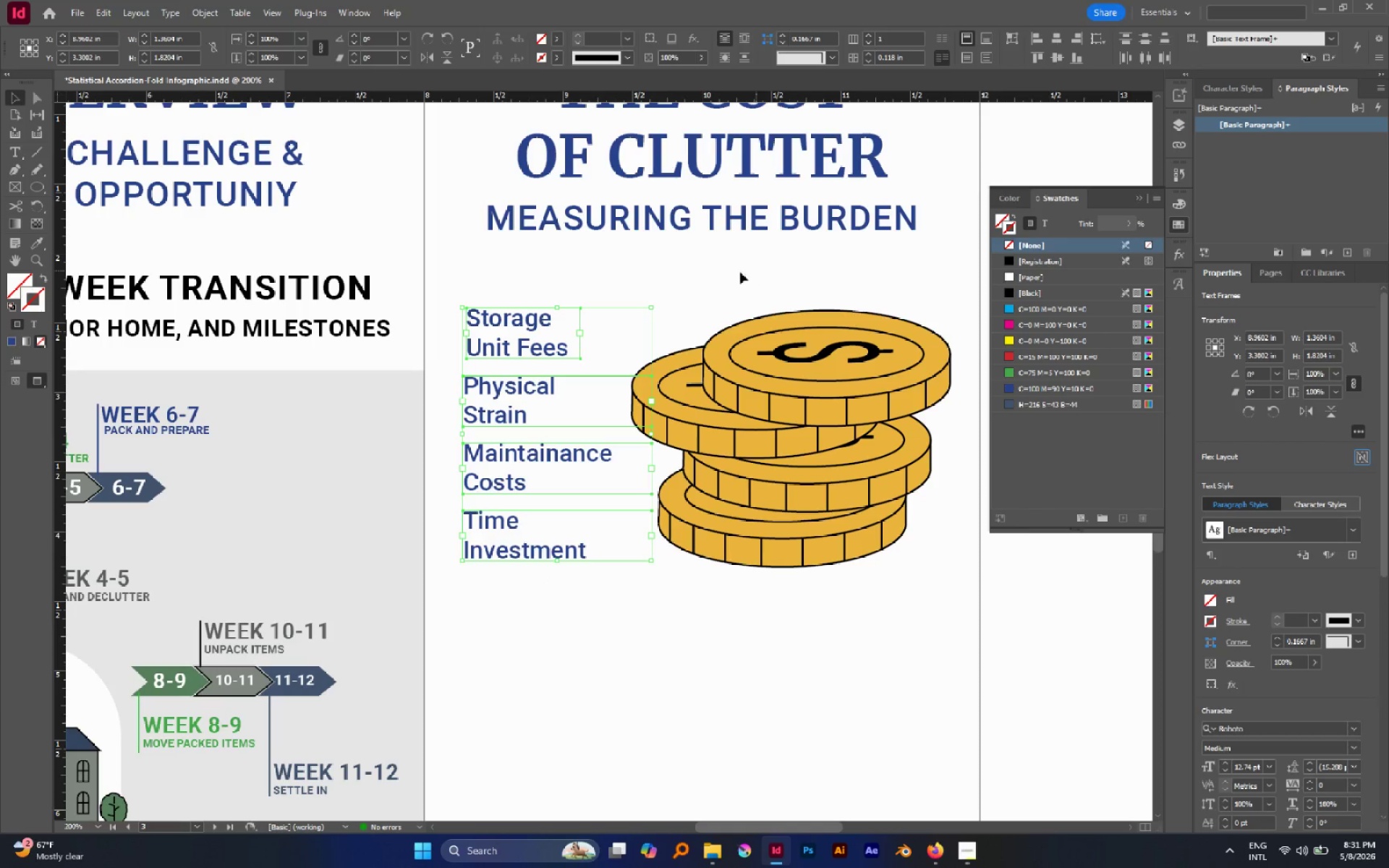 
left_click([692, 272])
 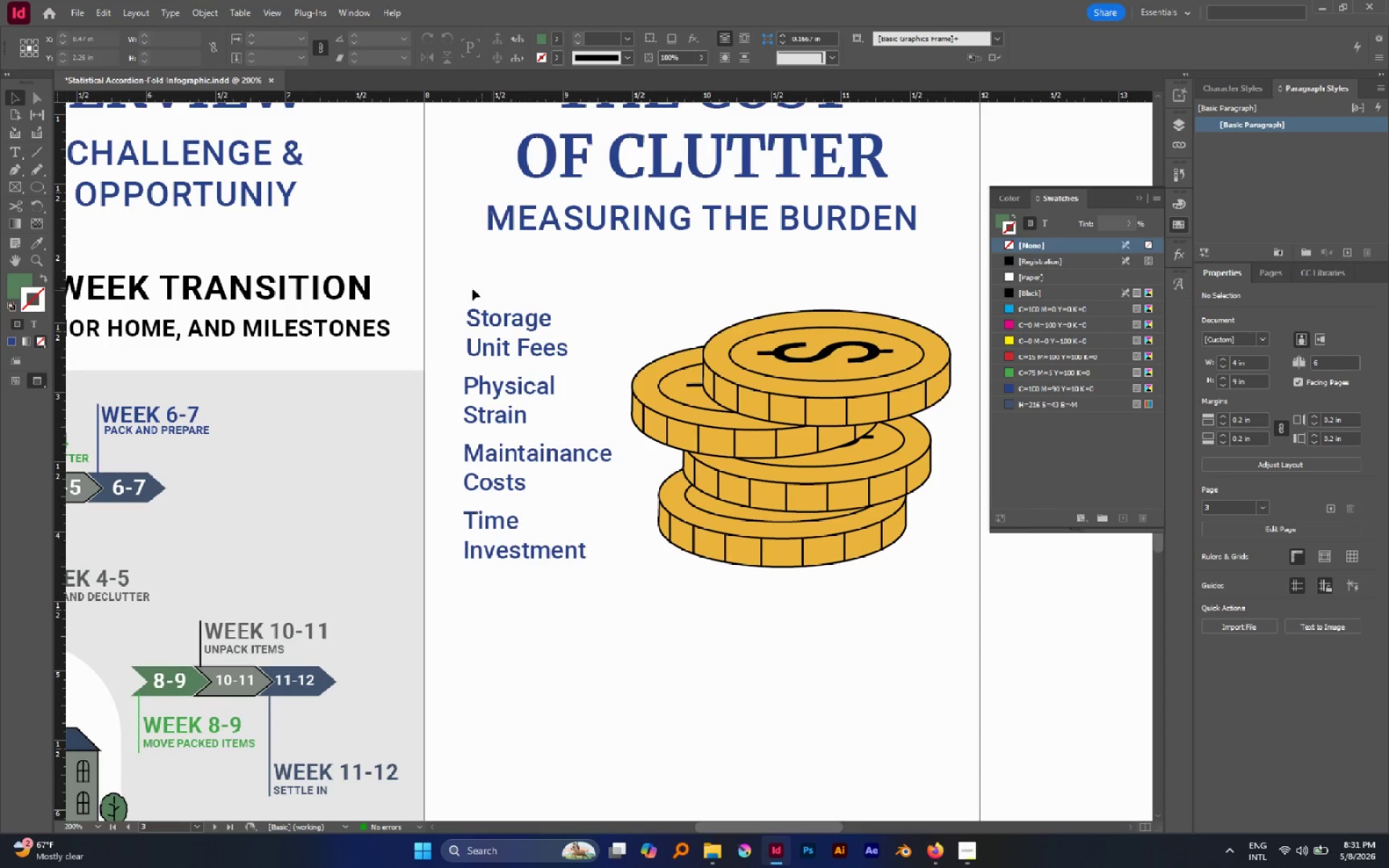 
left_click_drag(start_coordinate=[472, 289], to_coordinate=[546, 629])
 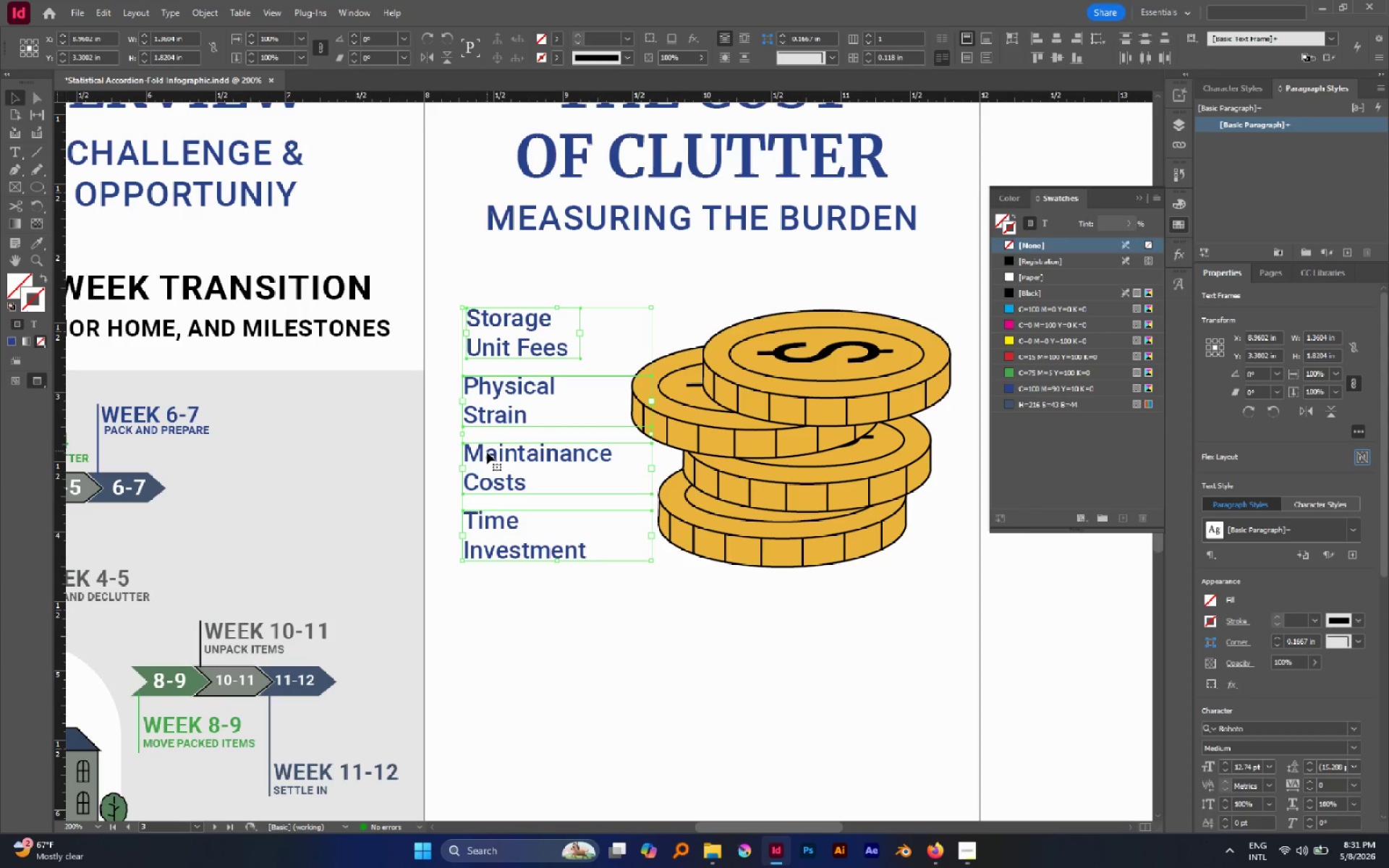 
left_click_drag(start_coordinate=[487, 452], to_coordinate=[501, 456])
 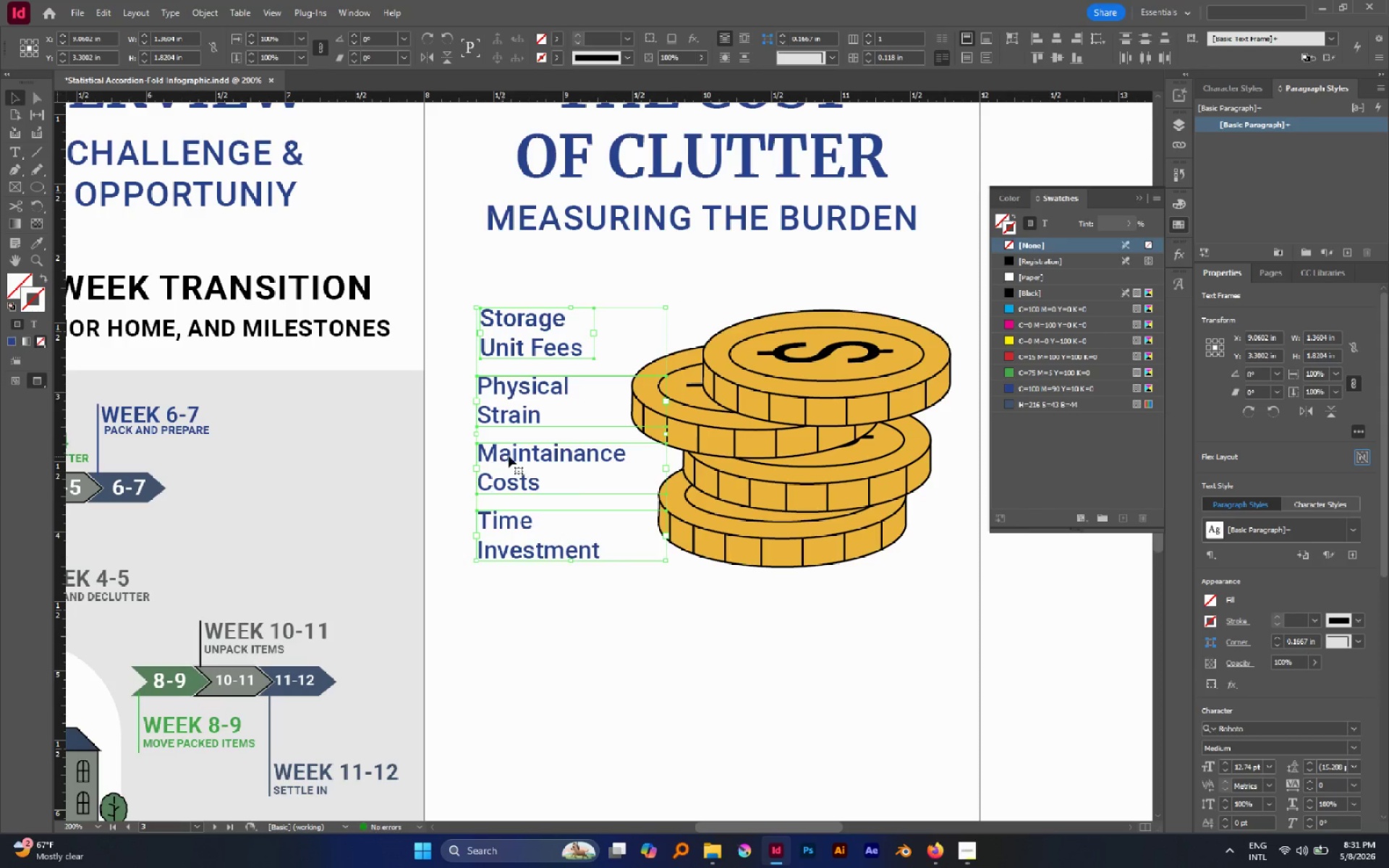 
hold_key(key=ShiftLeft, duration=1.23)
 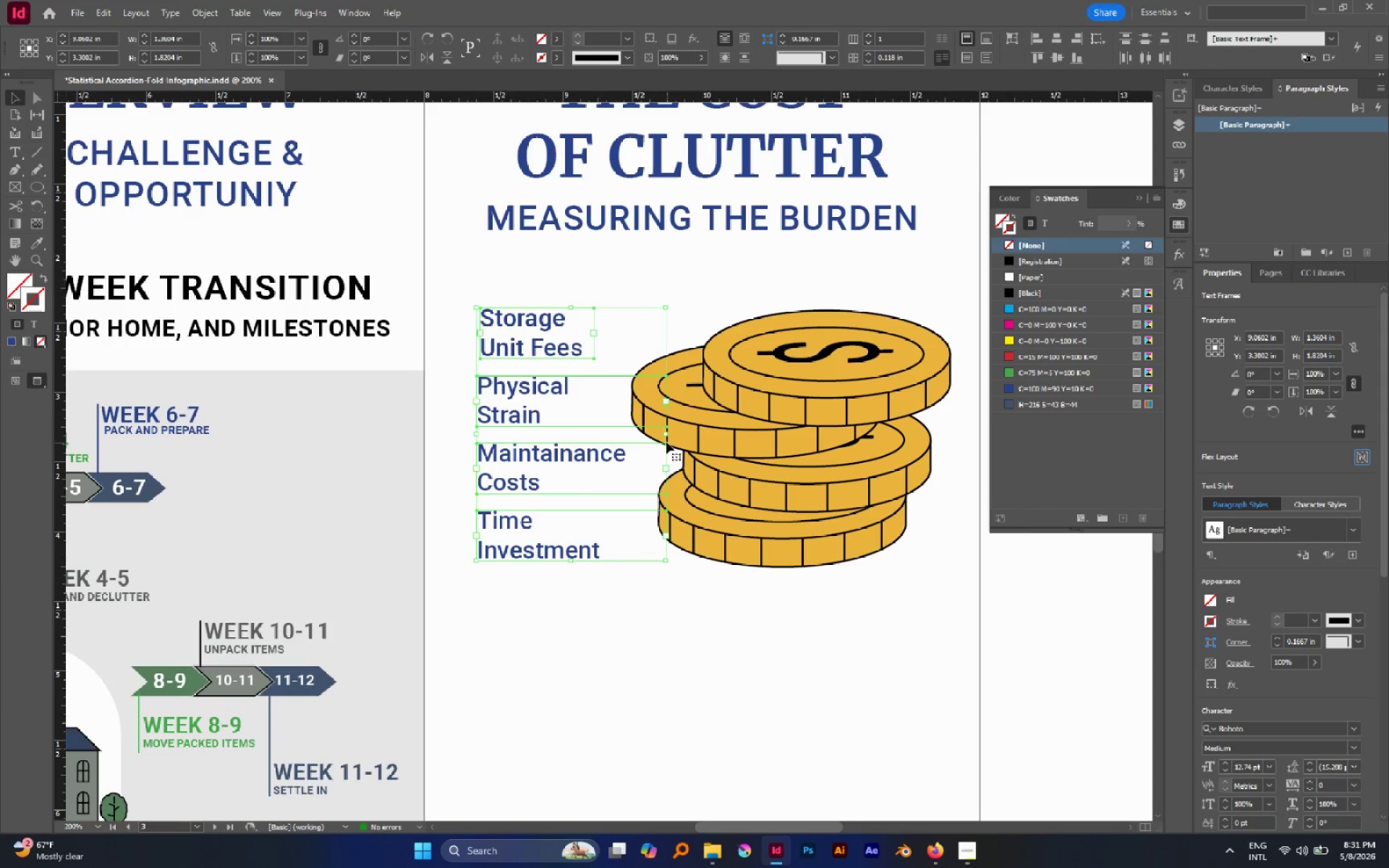 
left_click_drag(start_coordinate=[666, 434], to_coordinate=[634, 430])
 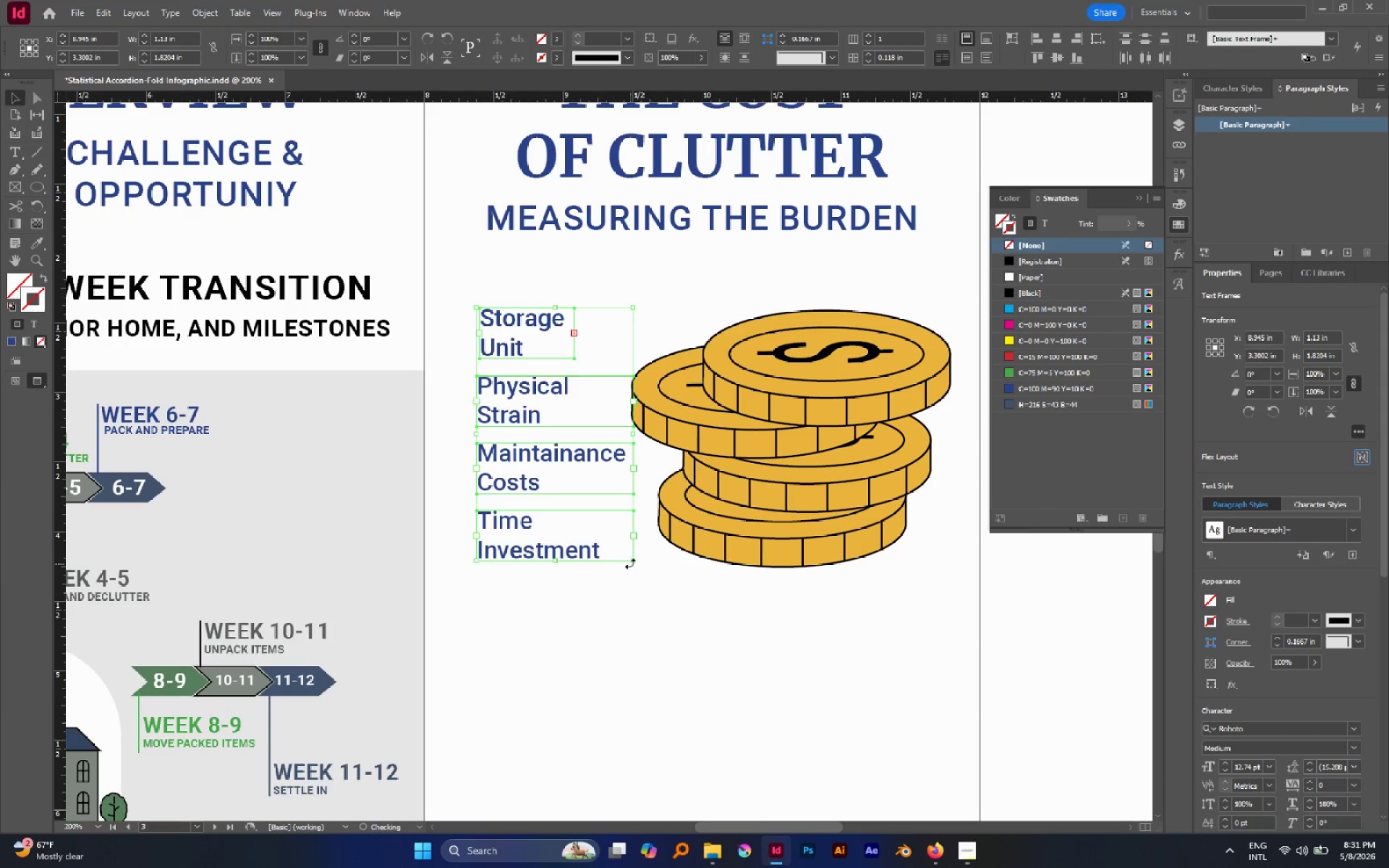 
left_click([630, 564])
 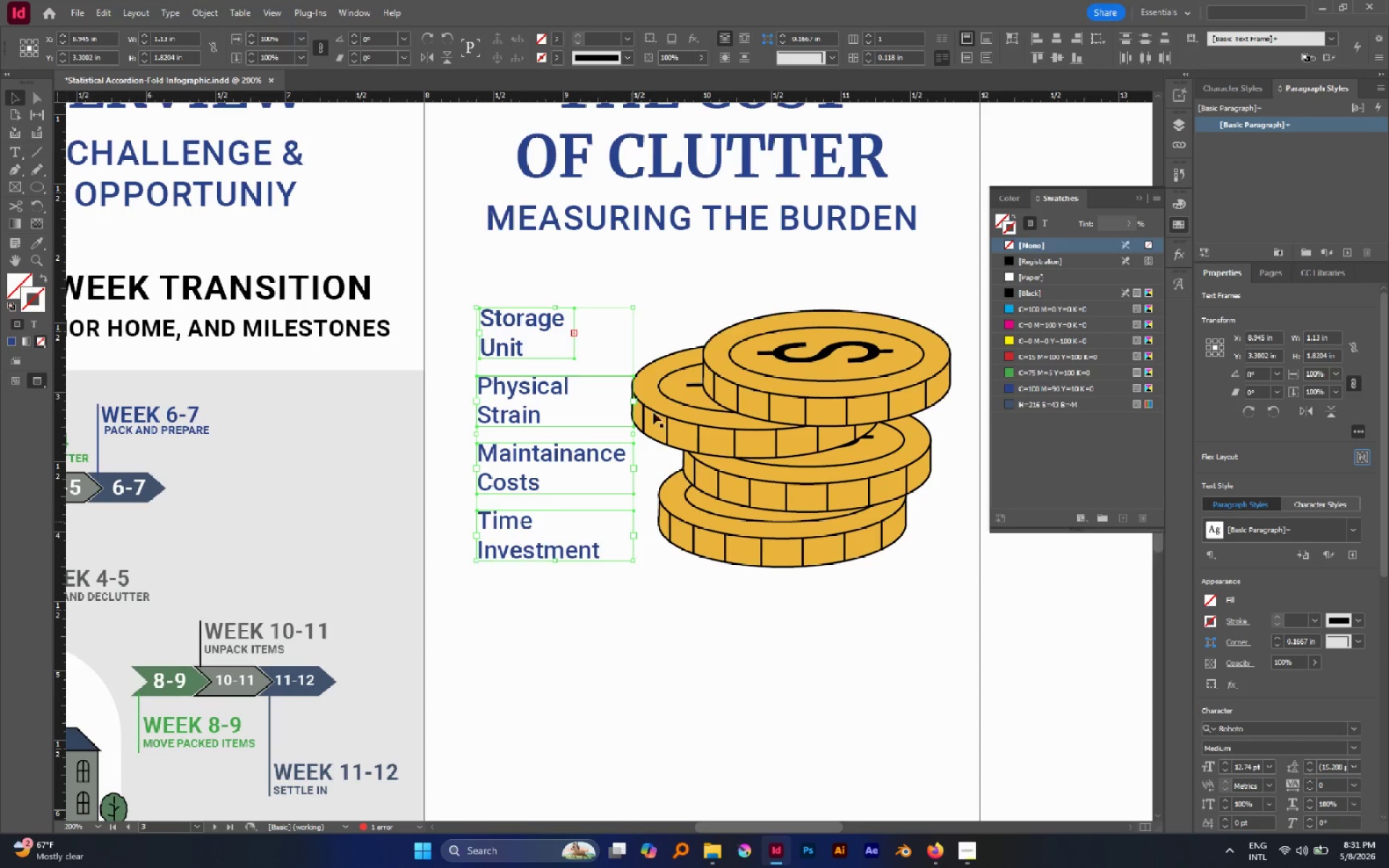 
left_click([667, 294])
 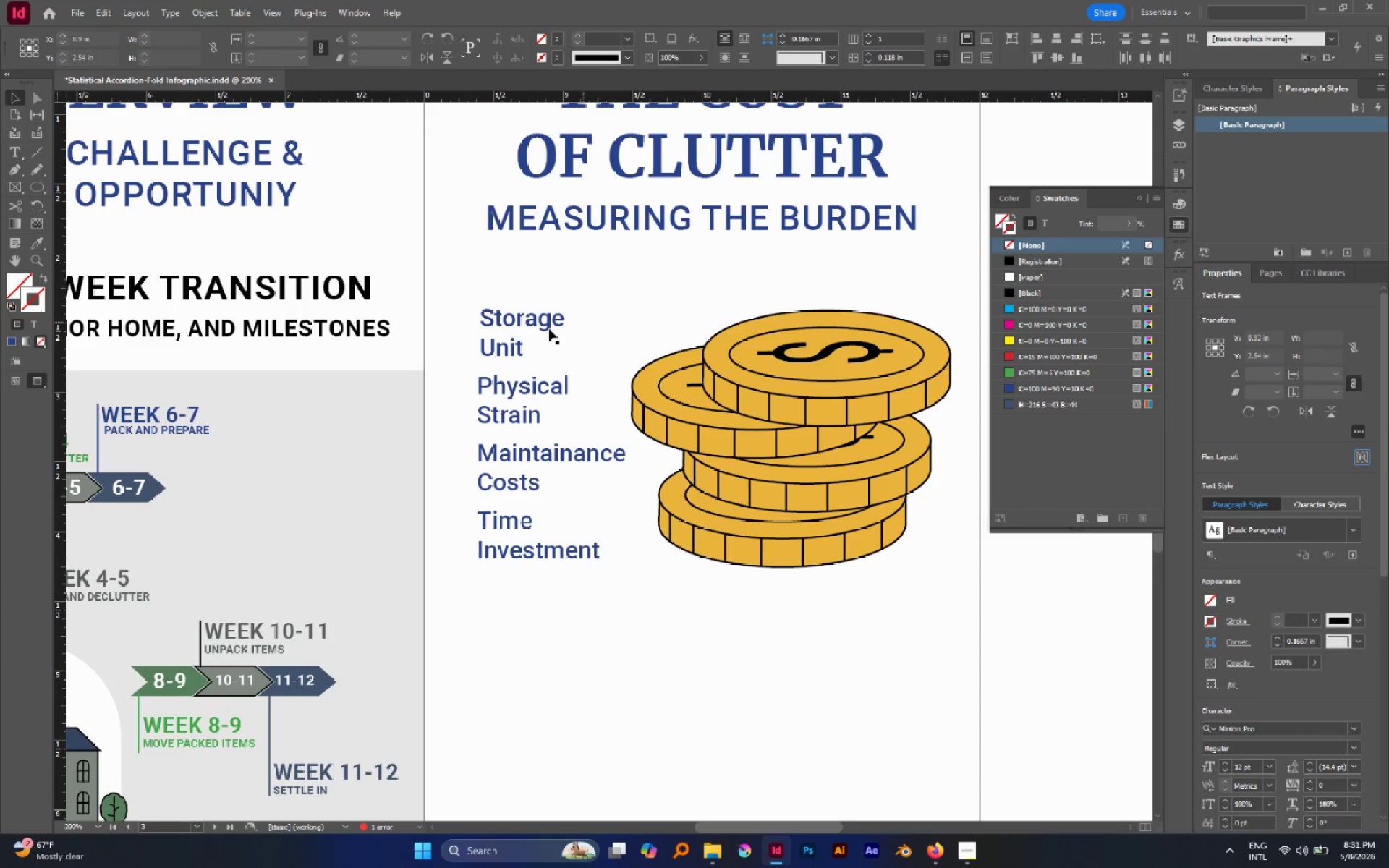 
left_click([549, 329])
 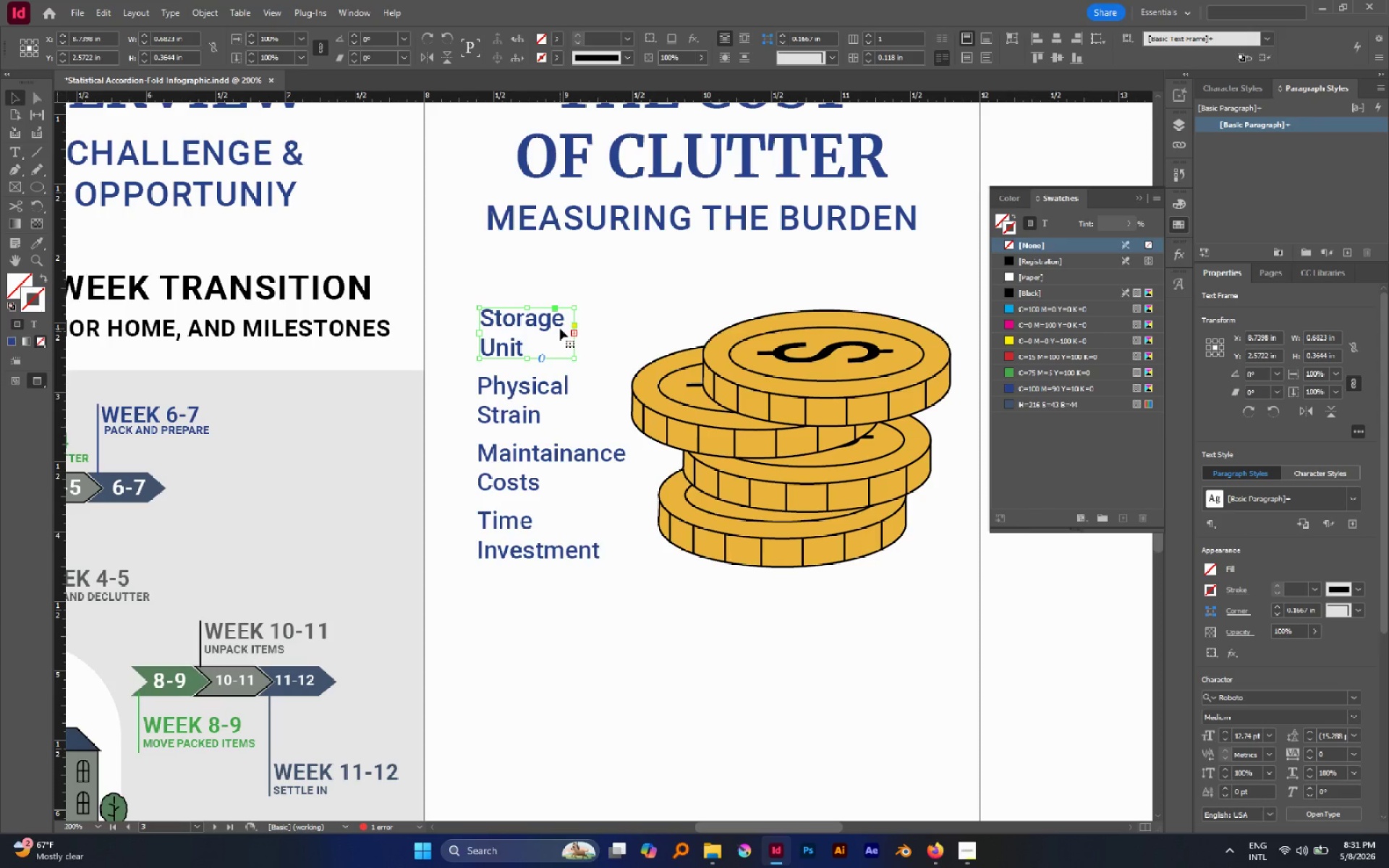 
double_click([560, 328])
 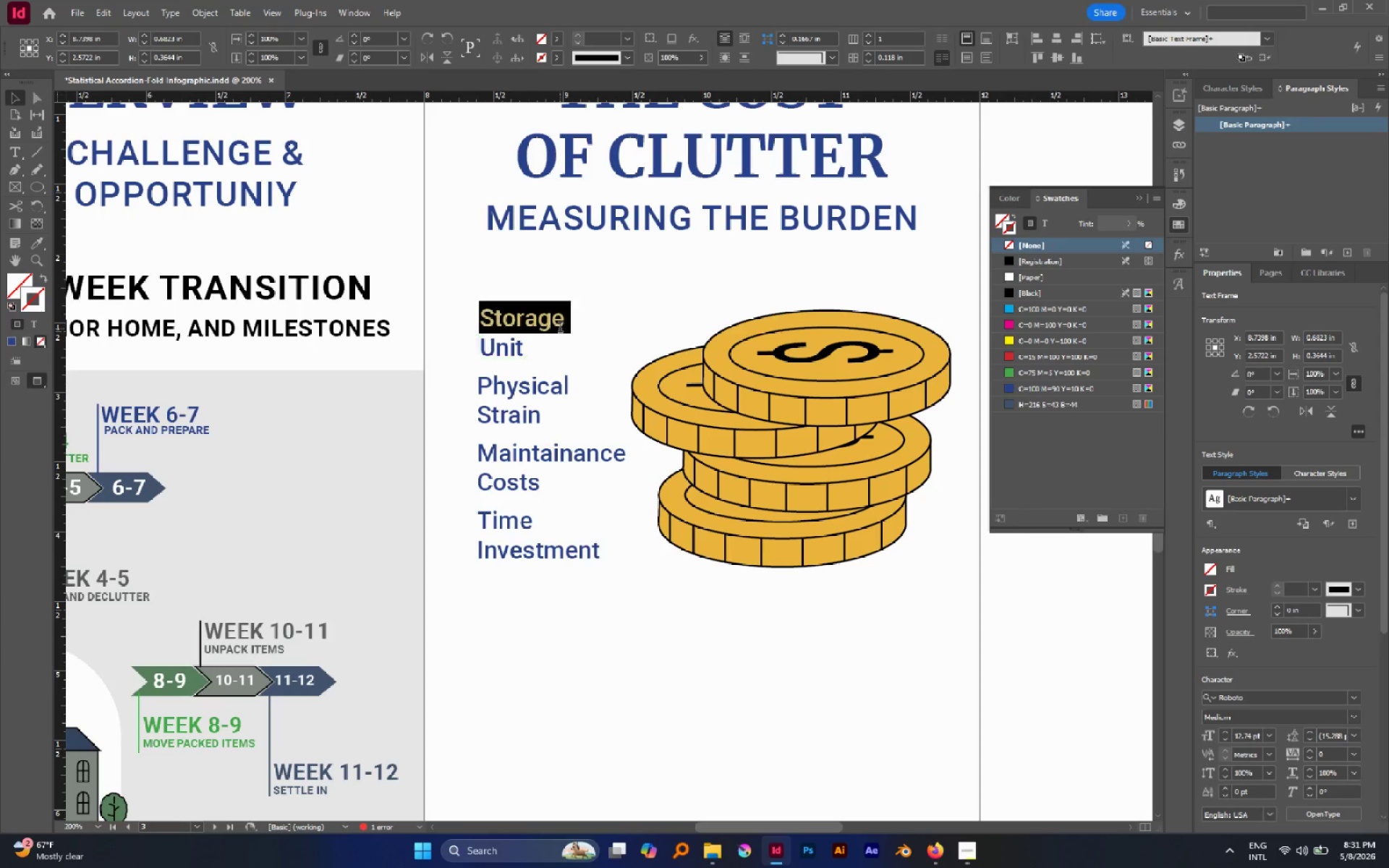 
triple_click([560, 328])
 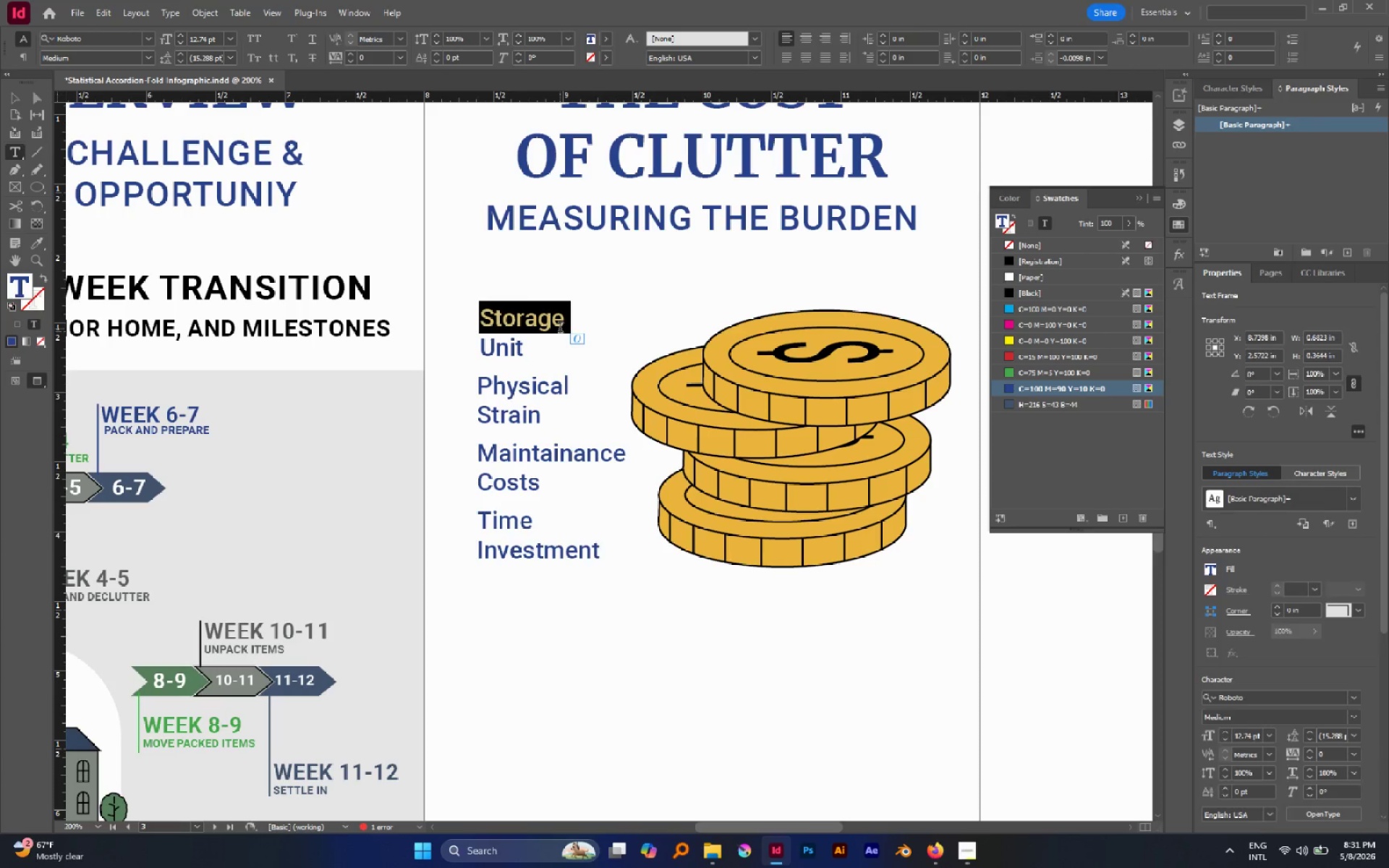 
key(Control+A)
 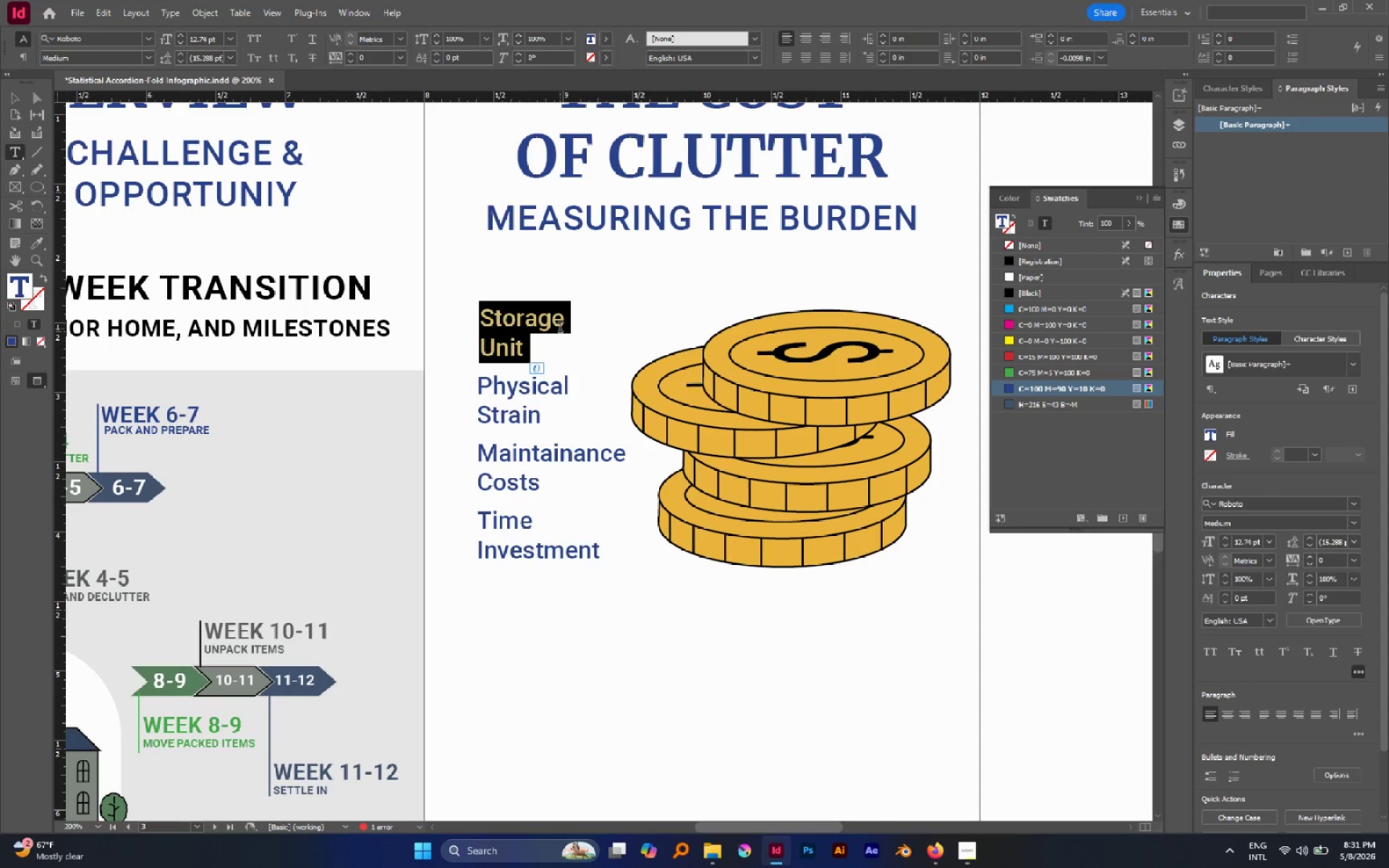 
key(ArrowDown)
 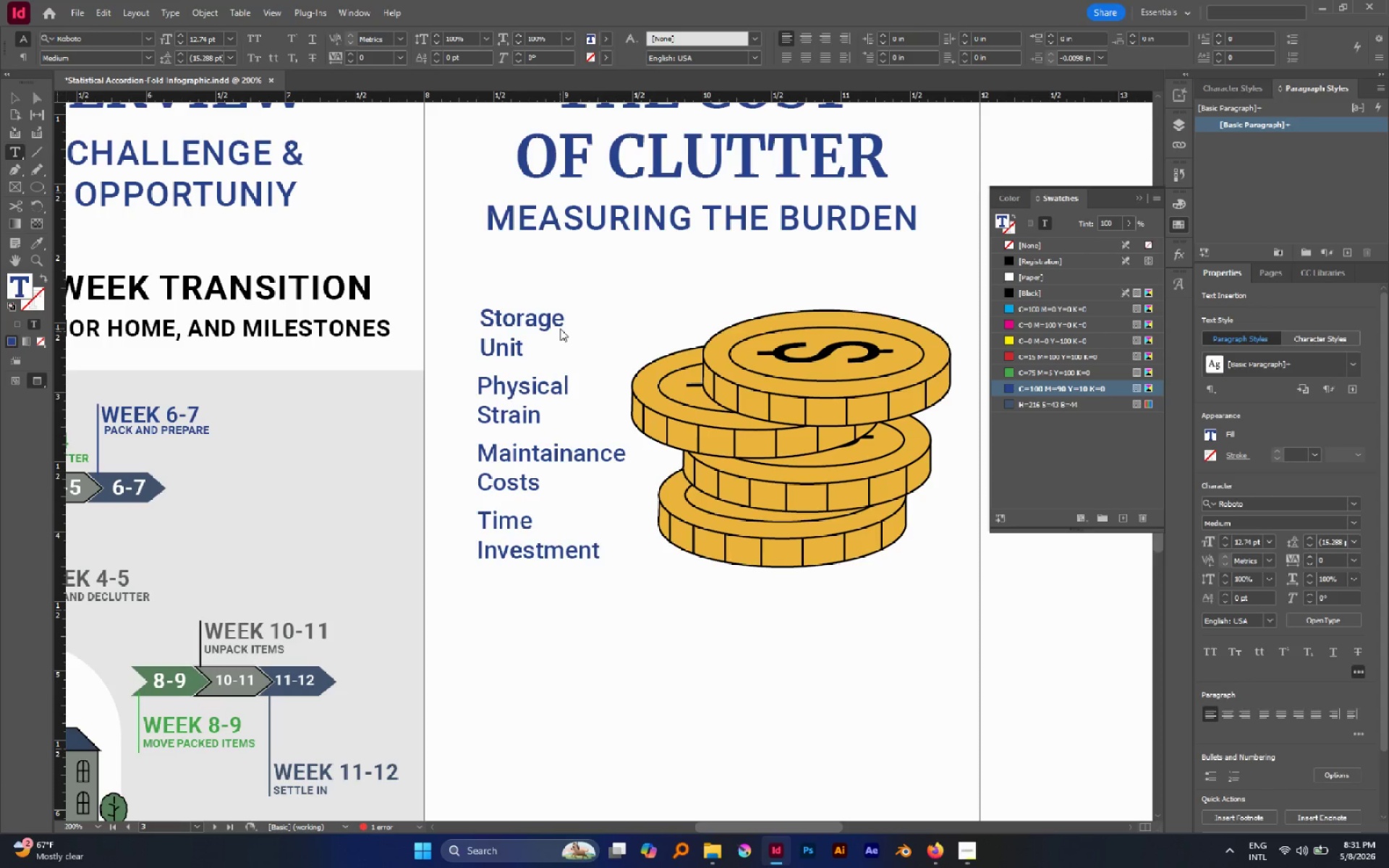 
key(ArrowDown)
 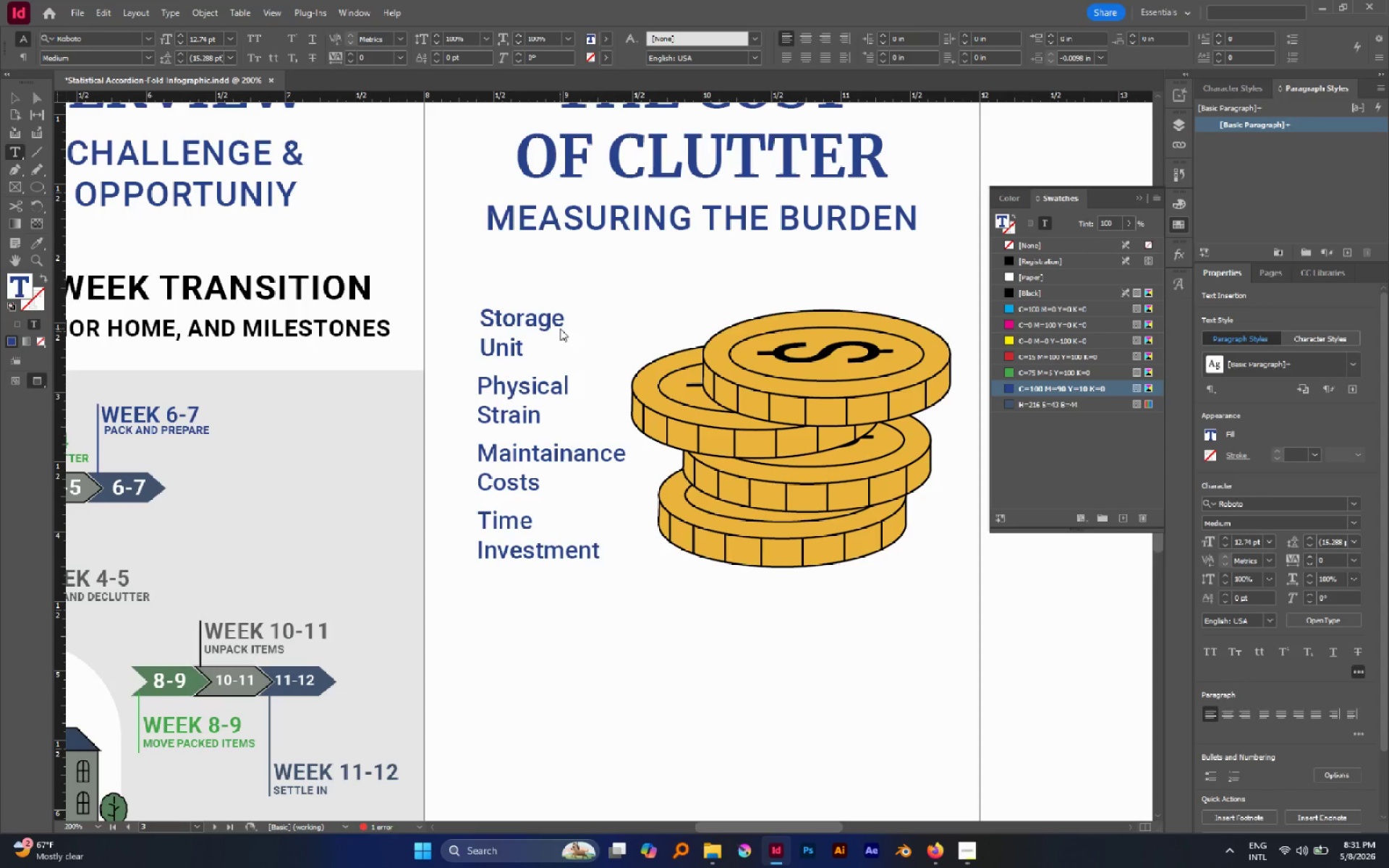 
key(Backspace)
 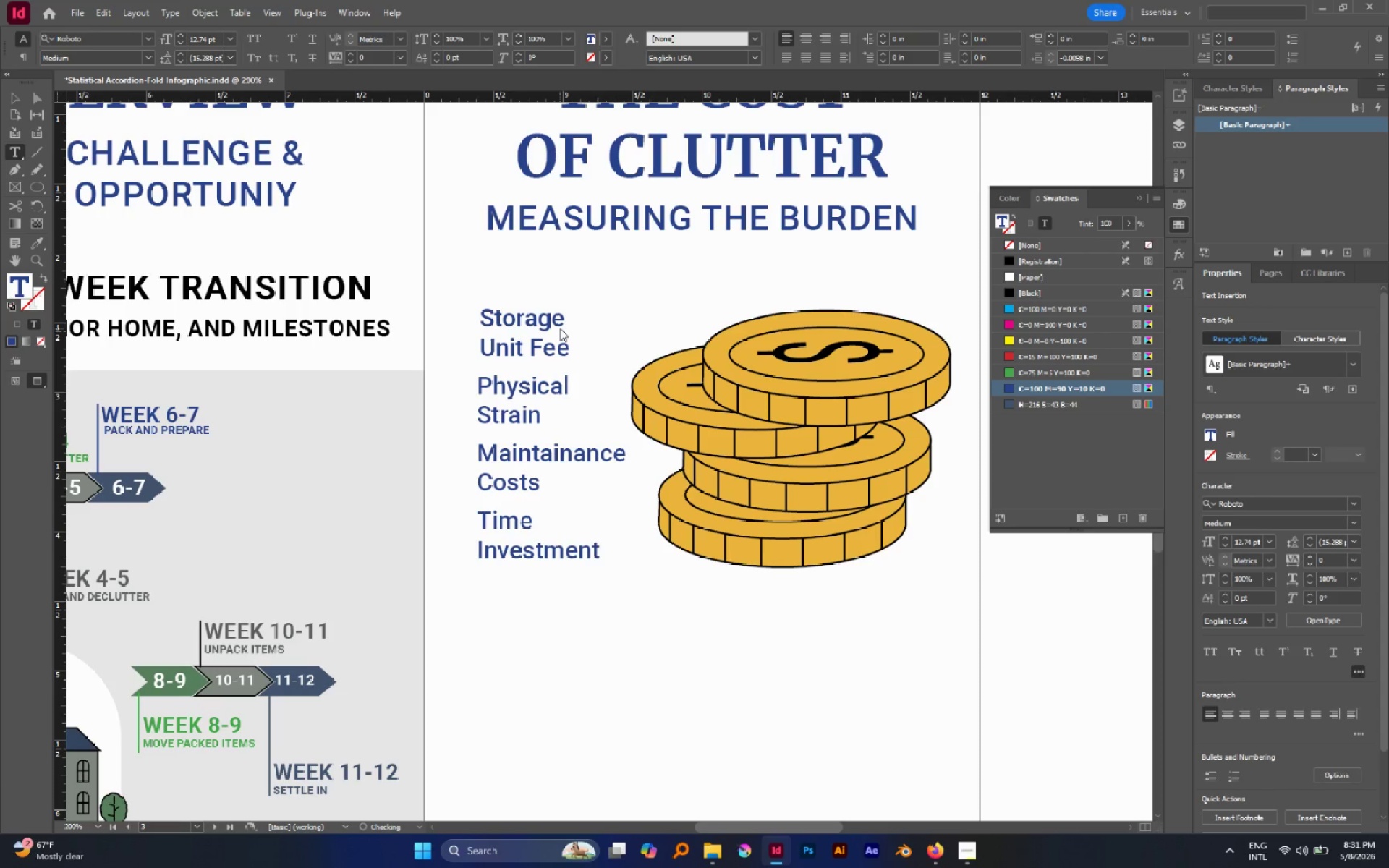 
key(Backspace)
 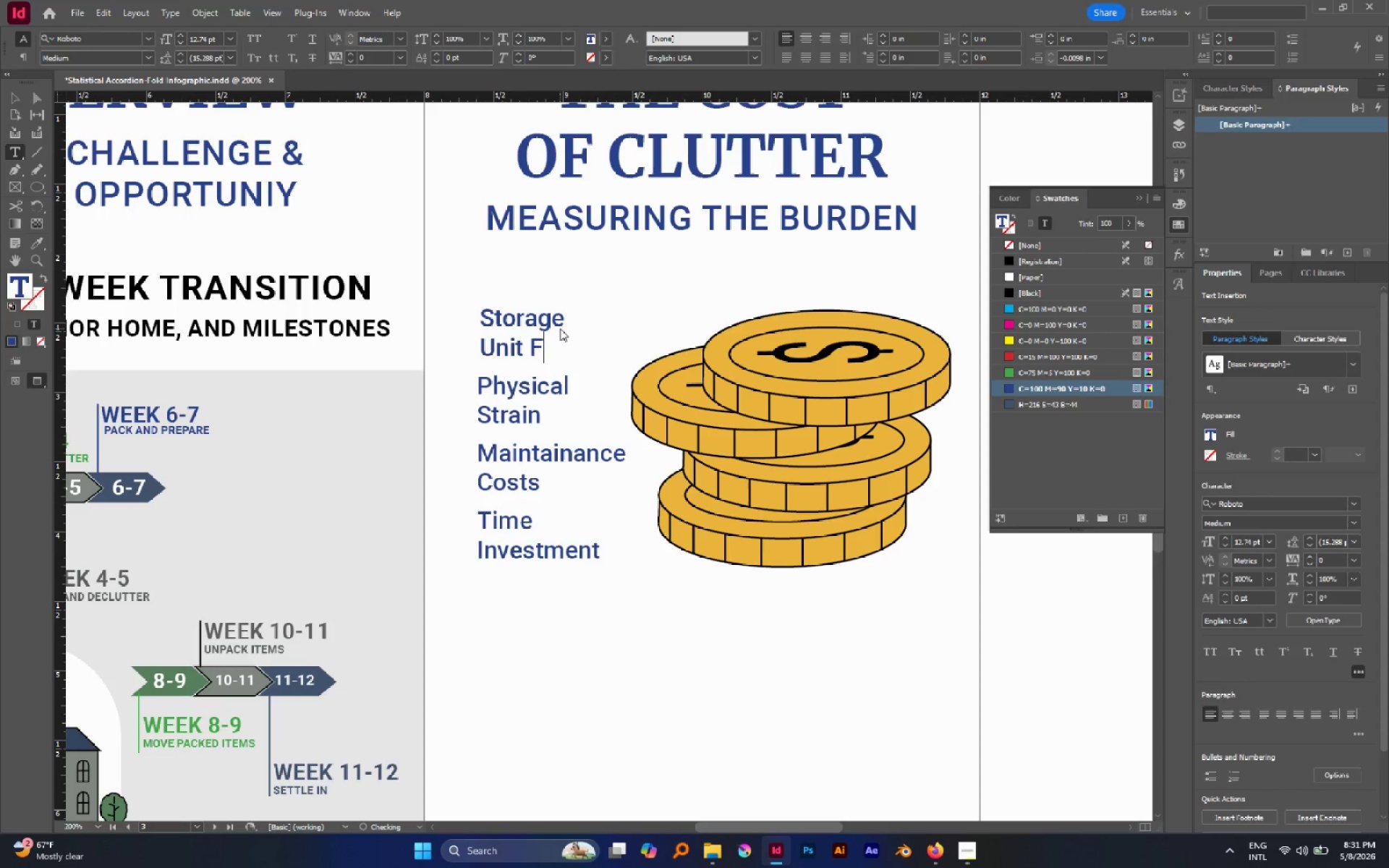 
key(Backspace)
 